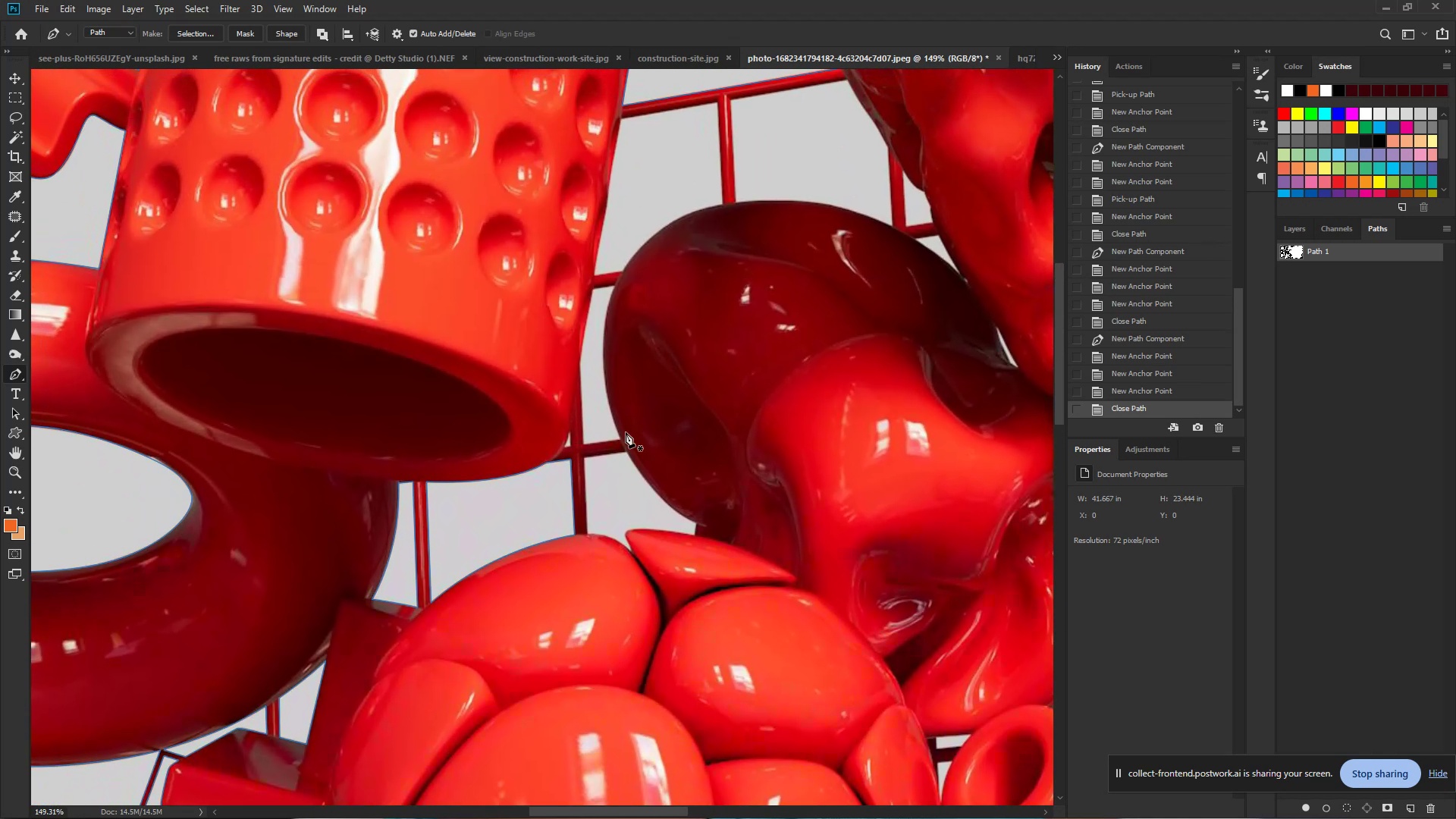 
left_click_drag(start_coordinate=[563, 93], to_coordinate=[625, 442])
 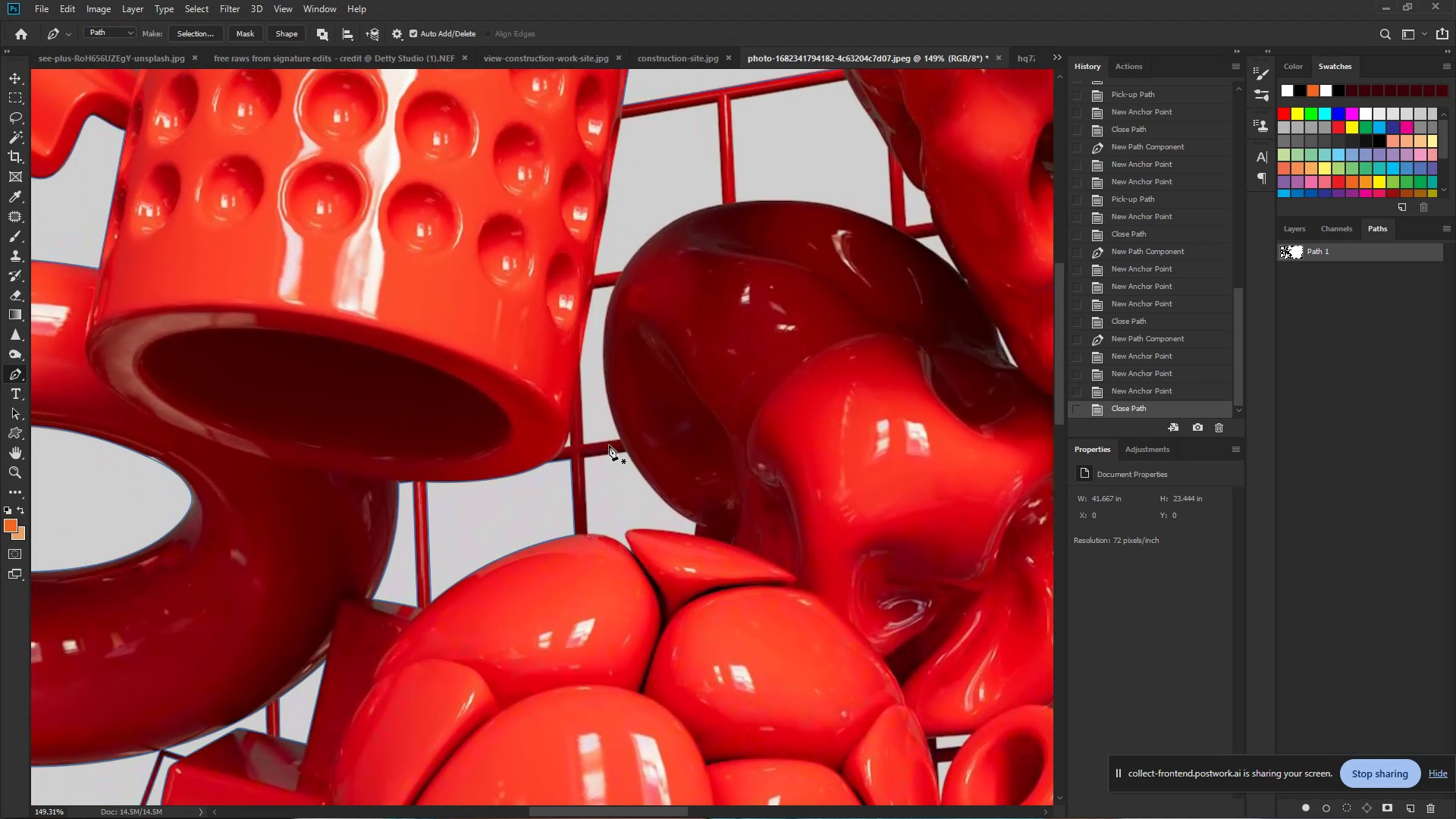 
hold_key(key=ControlLeft, duration=1.15)
 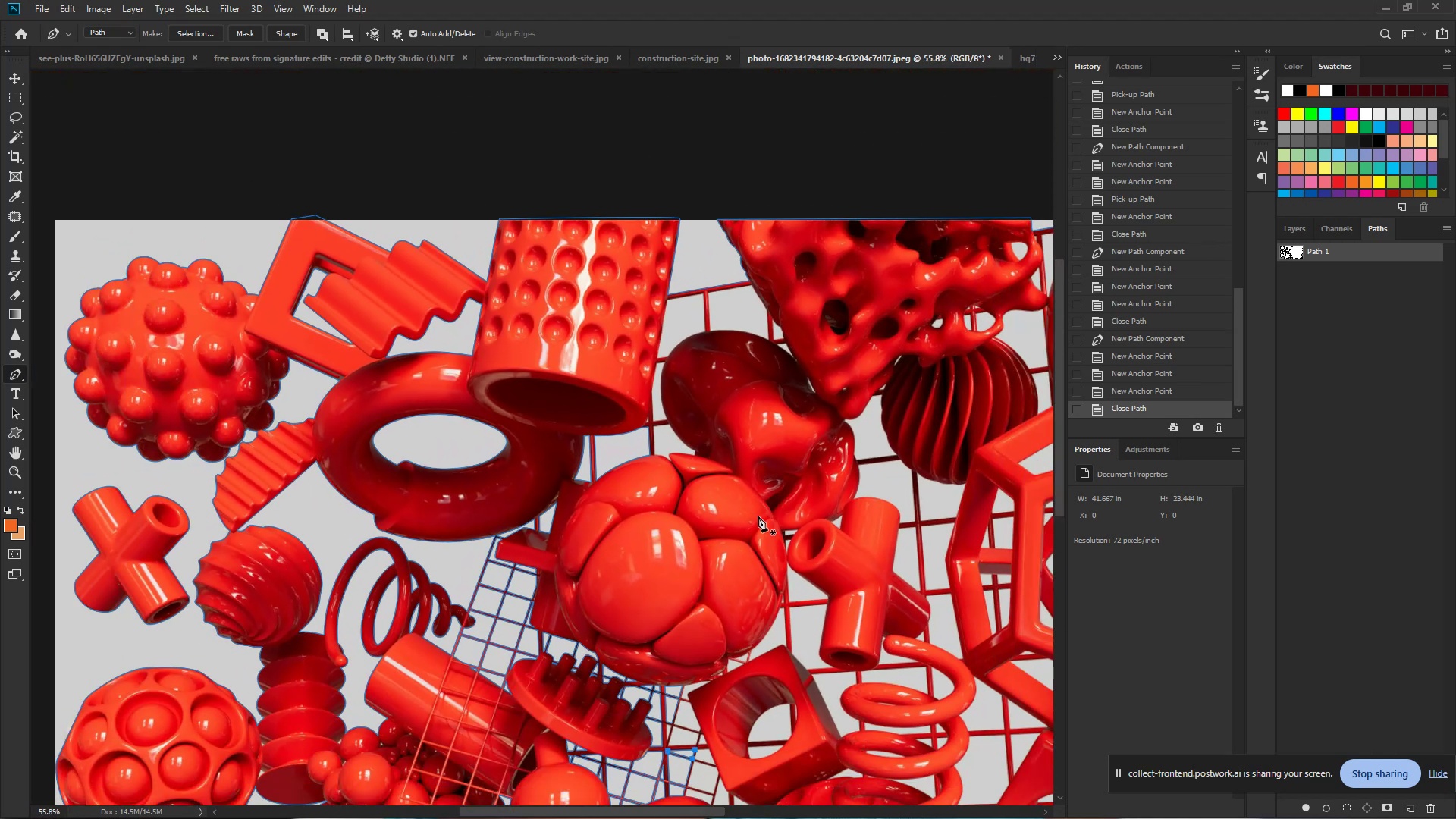 
hold_key(key=Space, duration=1.02)
 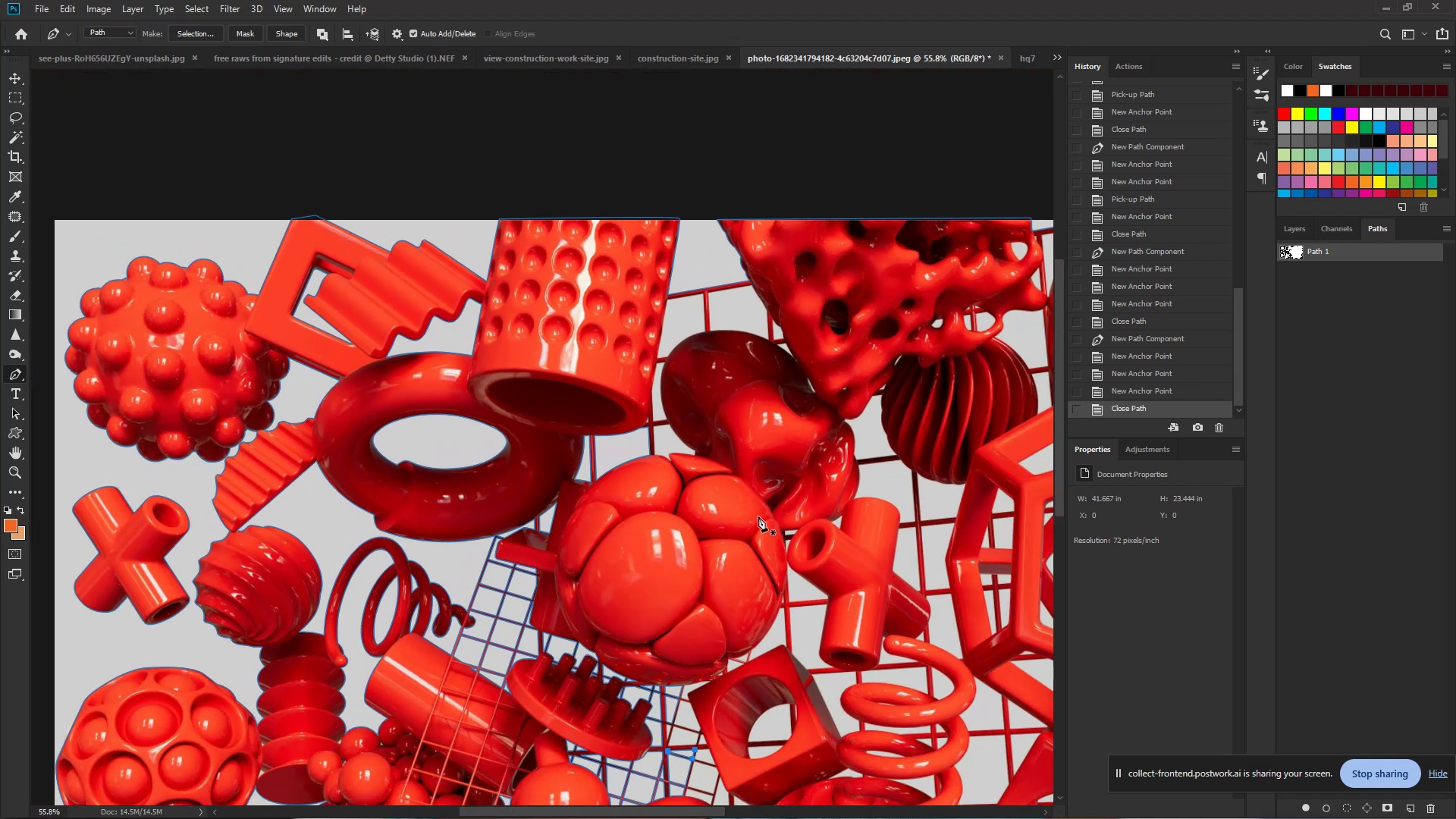 
left_click_drag(start_coordinate=[695, 408], to_coordinate=[632, 410])
 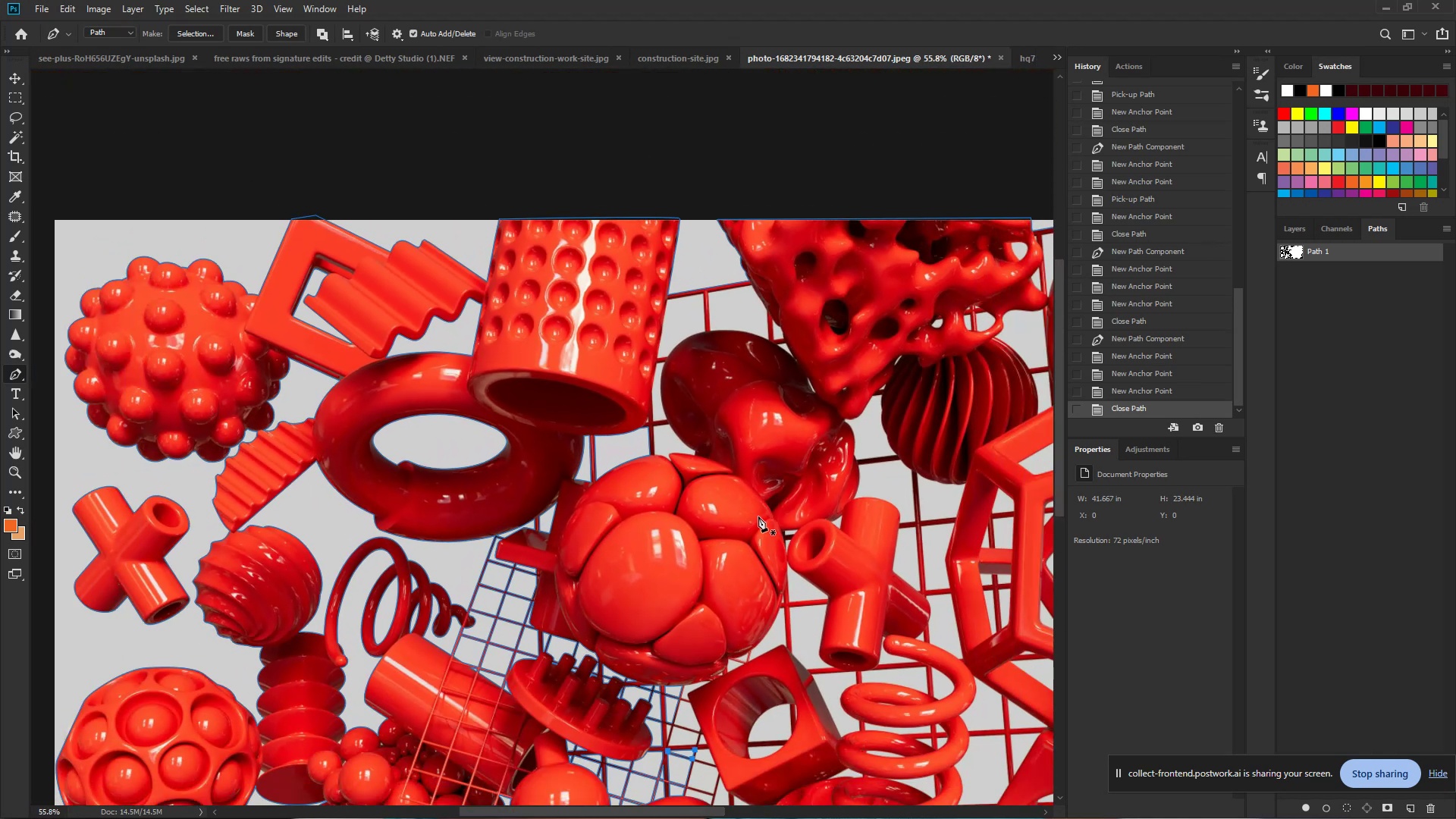 
hold_key(key=Space, duration=0.99)
 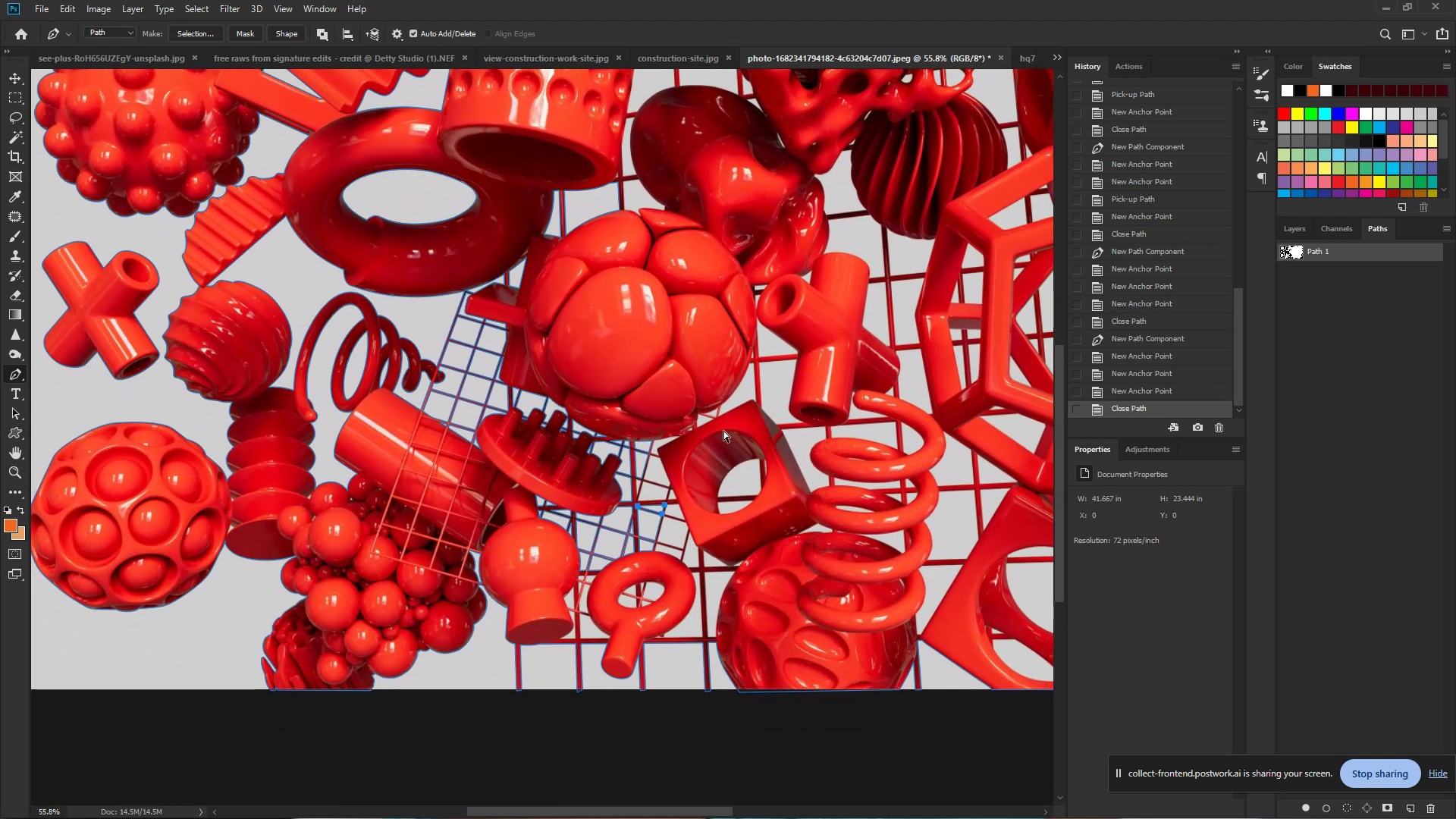 
left_click_drag(start_coordinate=[722, 584], to_coordinate=[692, 339])
 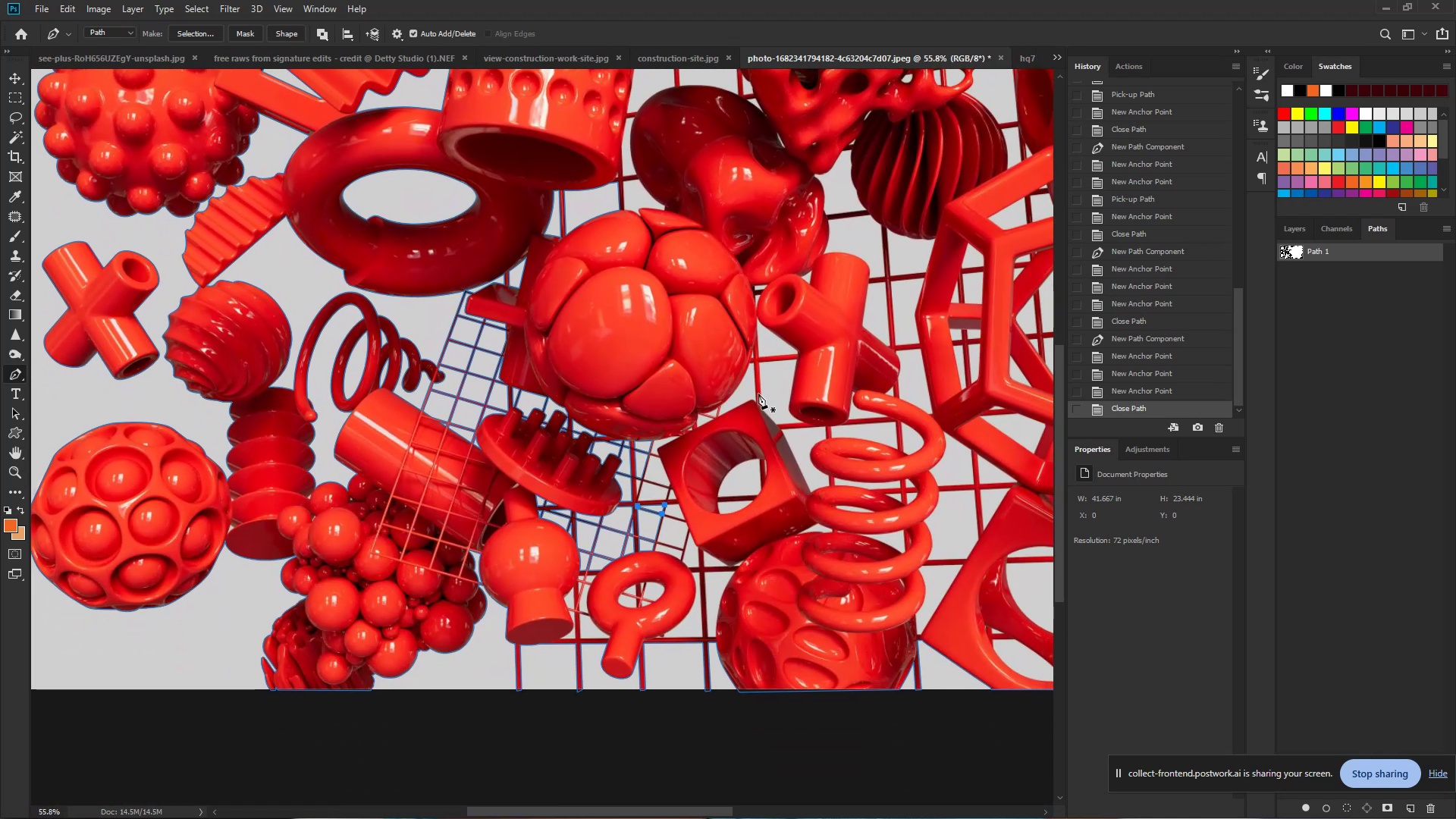 
hold_key(key=ControlLeft, duration=0.93)
 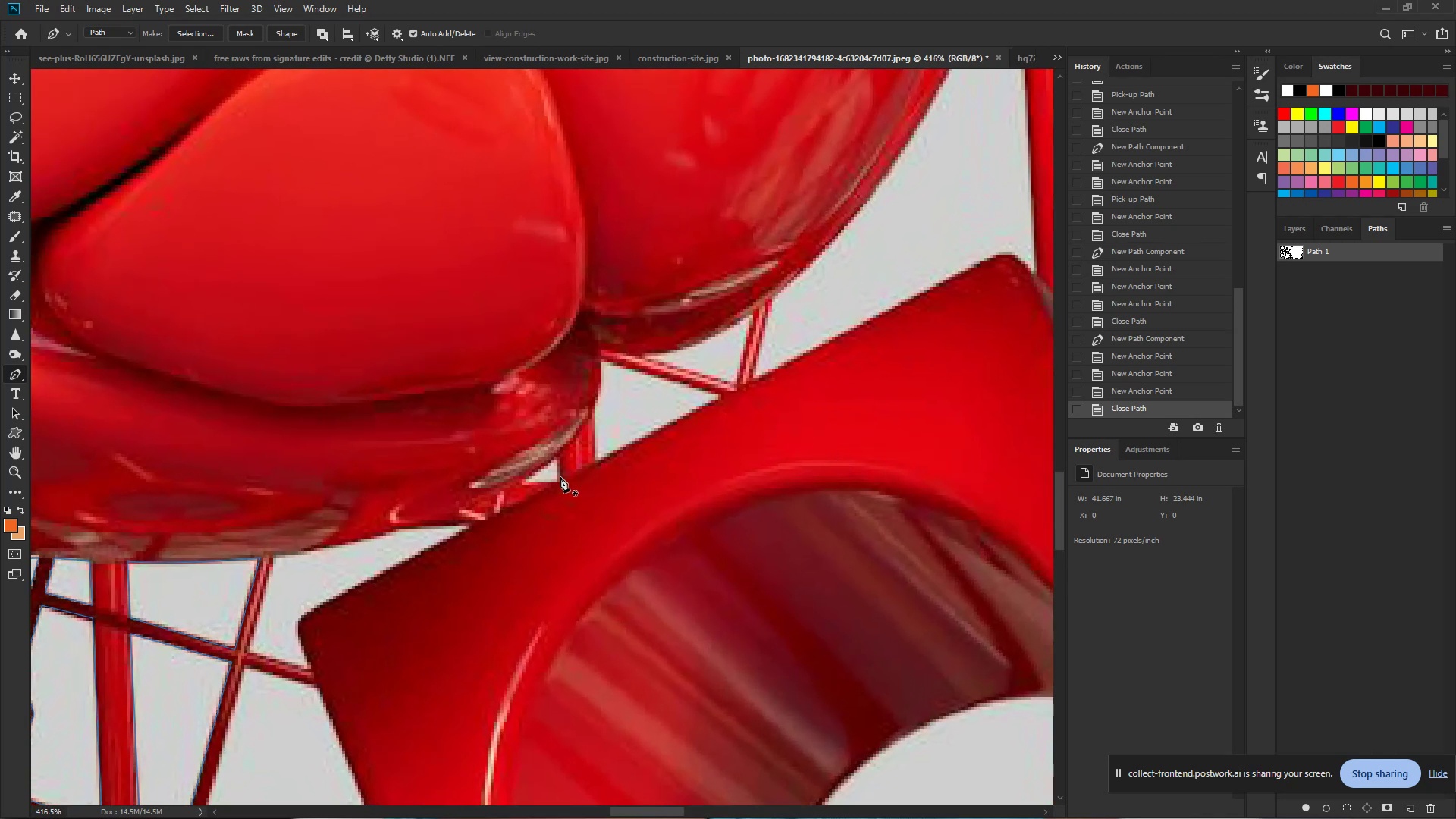 
hold_key(key=Space, duration=0.7)
 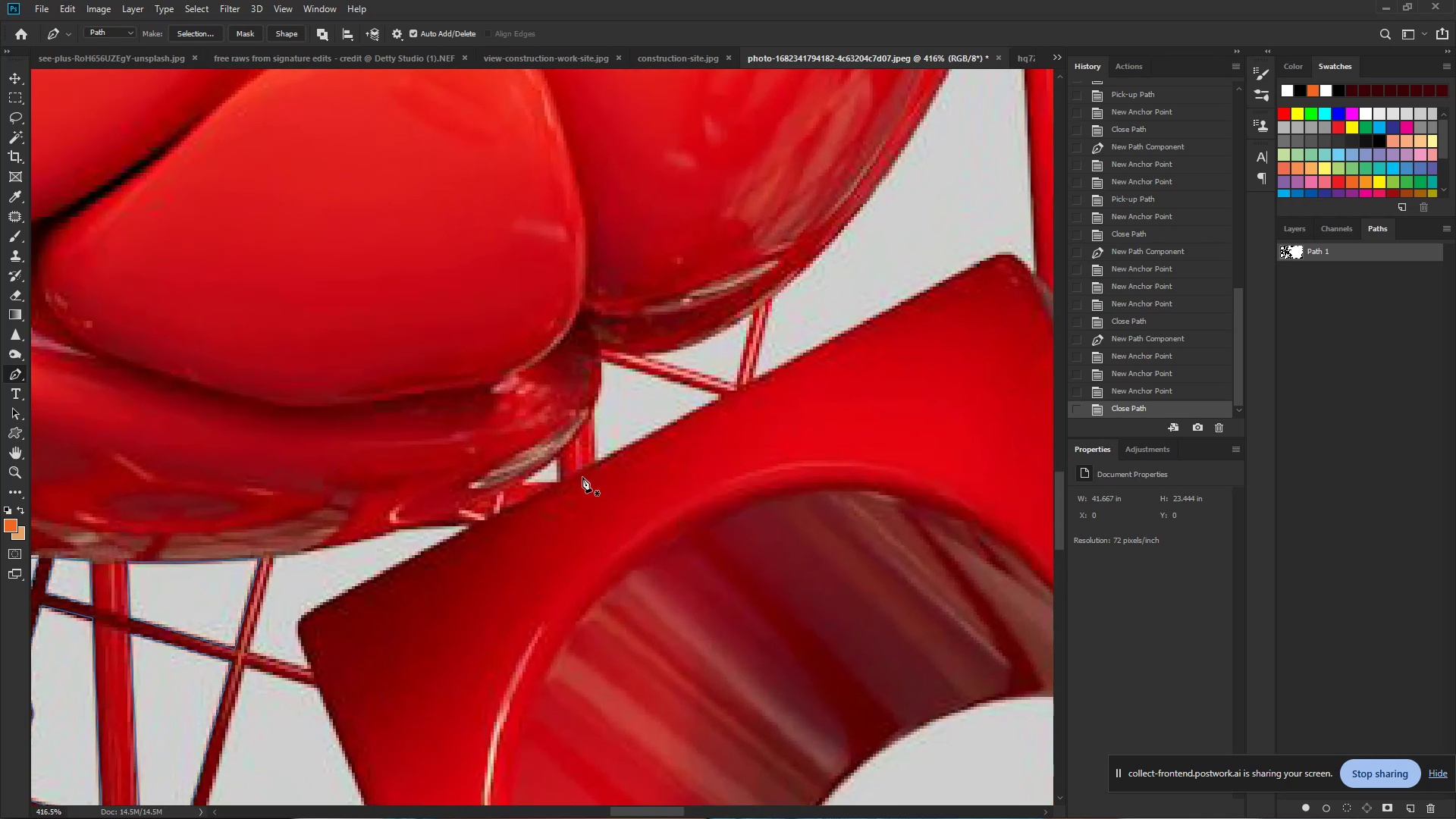 
left_click_drag(start_coordinate=[713, 422], to_coordinate=[834, 456])
 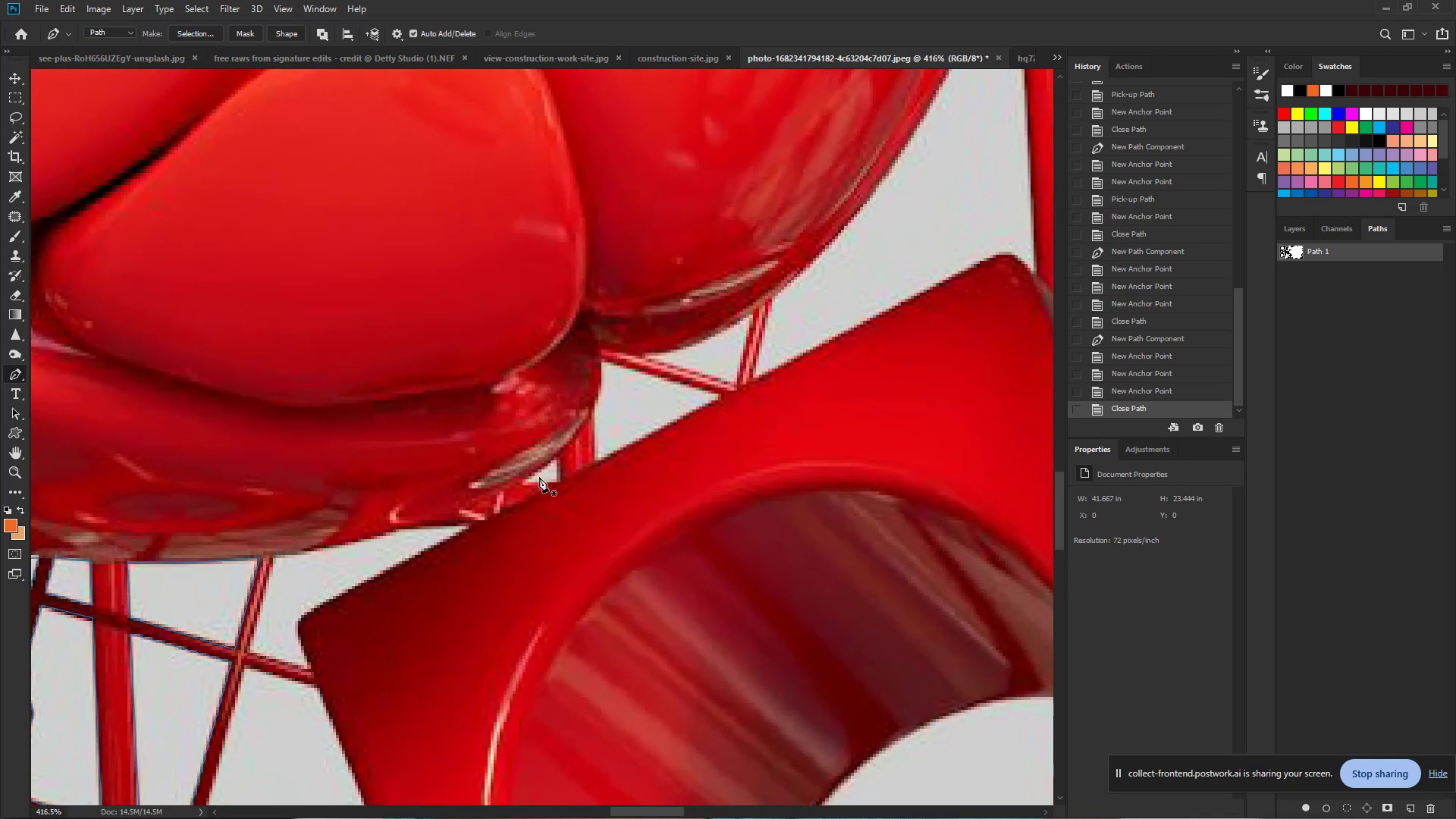 
hold_key(key=Space, duration=0.62)
 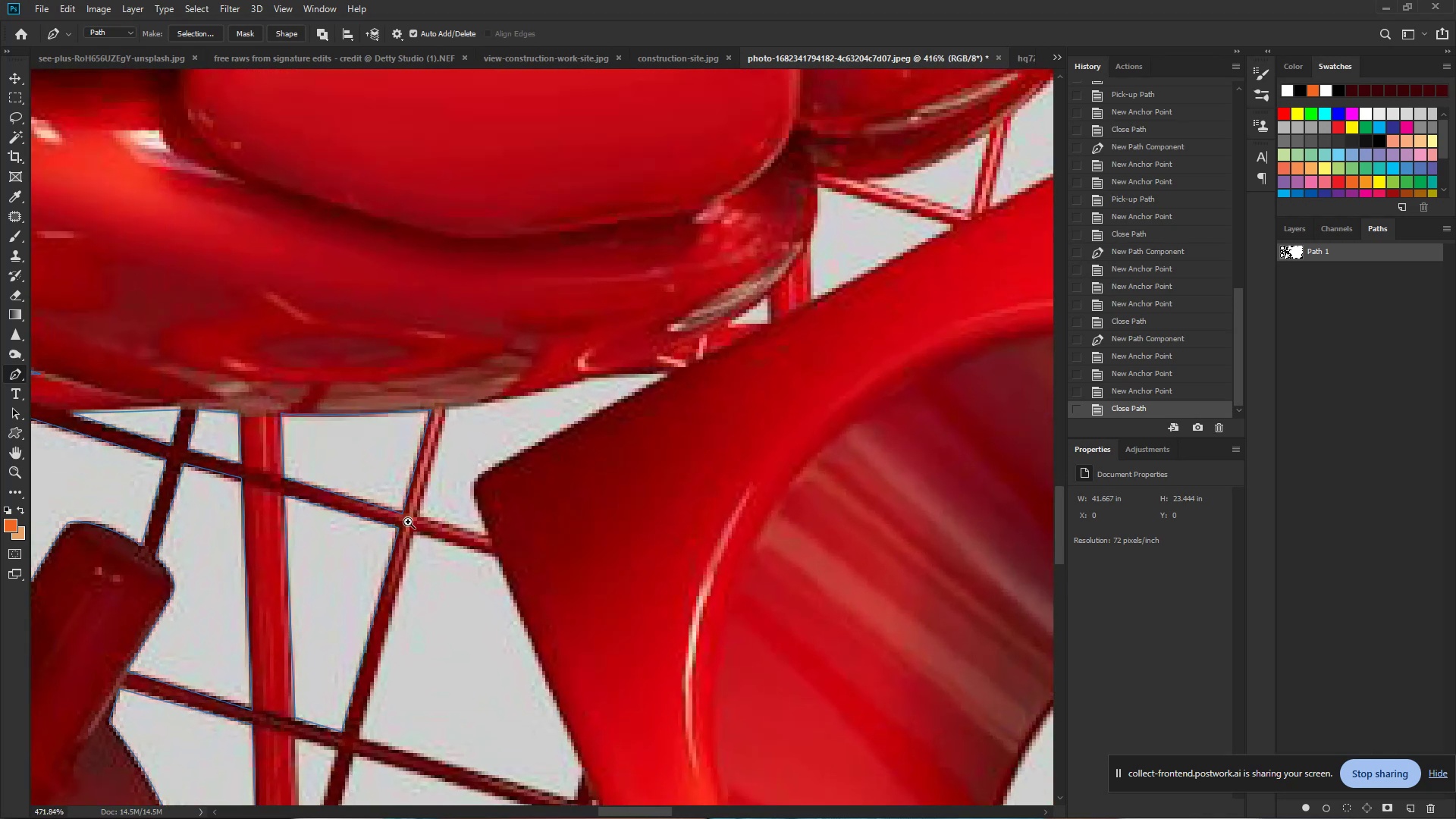 
left_click_drag(start_coordinate=[354, 573], to_coordinate=[520, 438])
 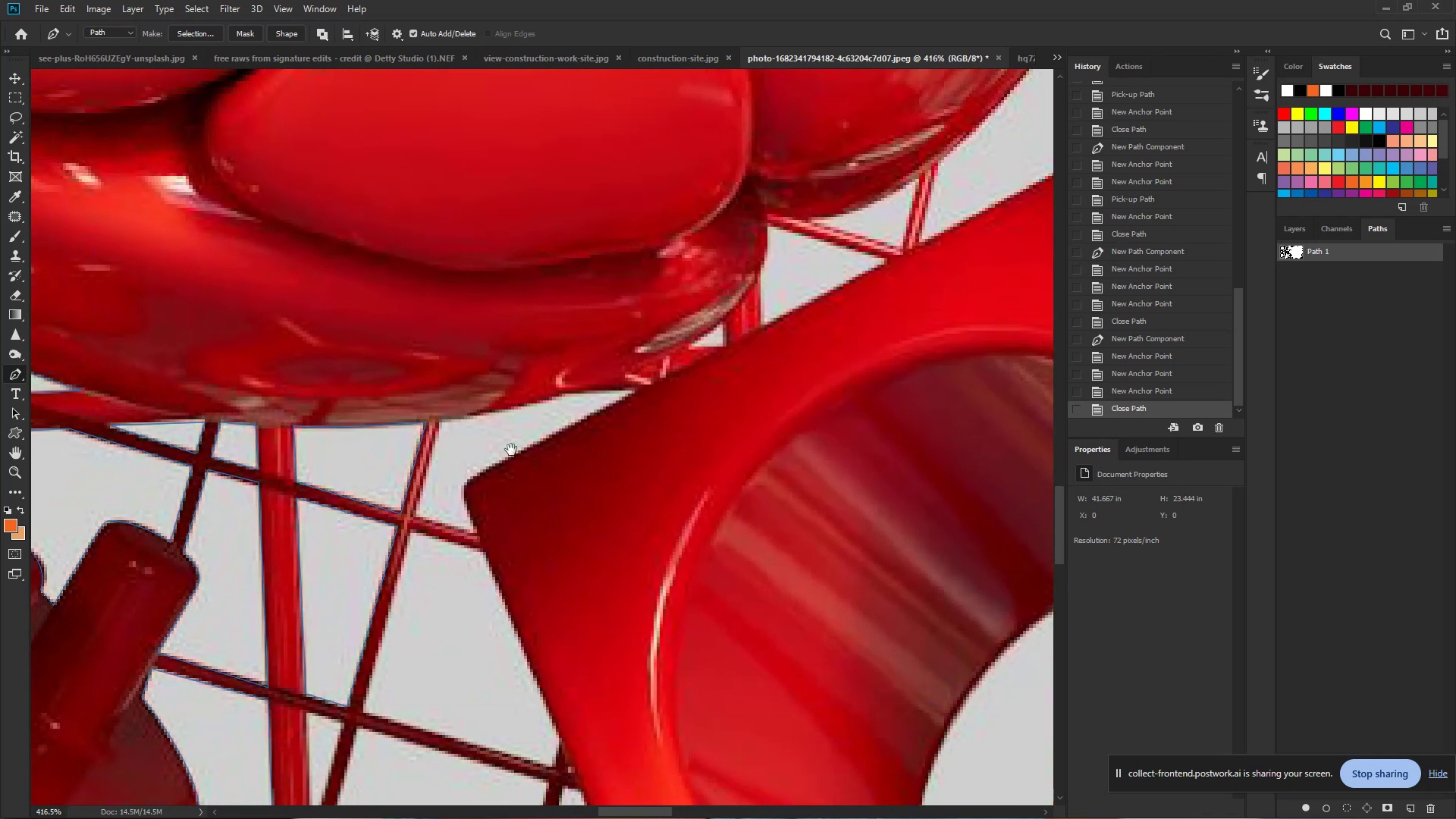 
hold_key(key=ControlLeft, duration=0.62)
 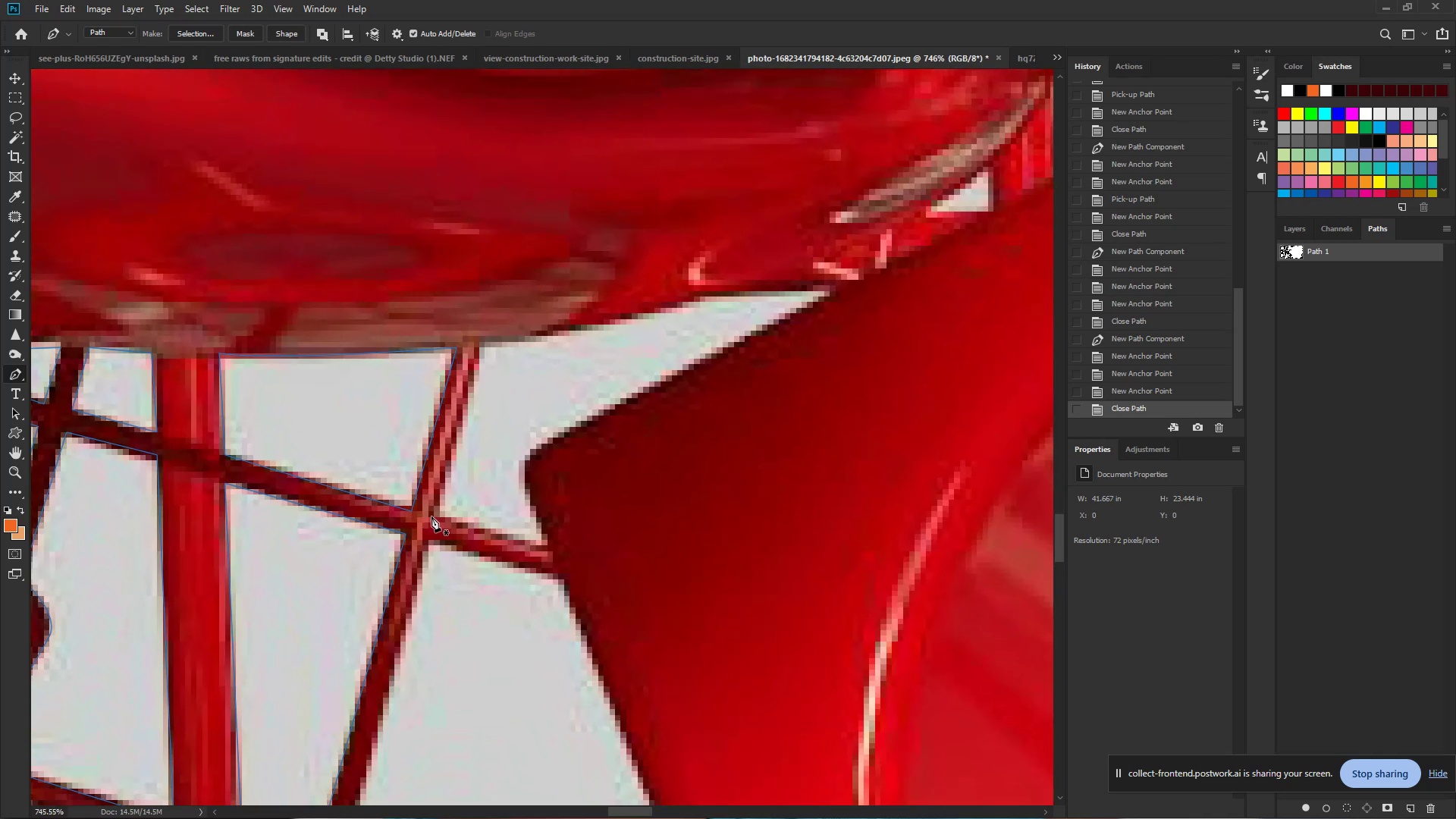 
hold_key(key=Space, duration=0.46)
 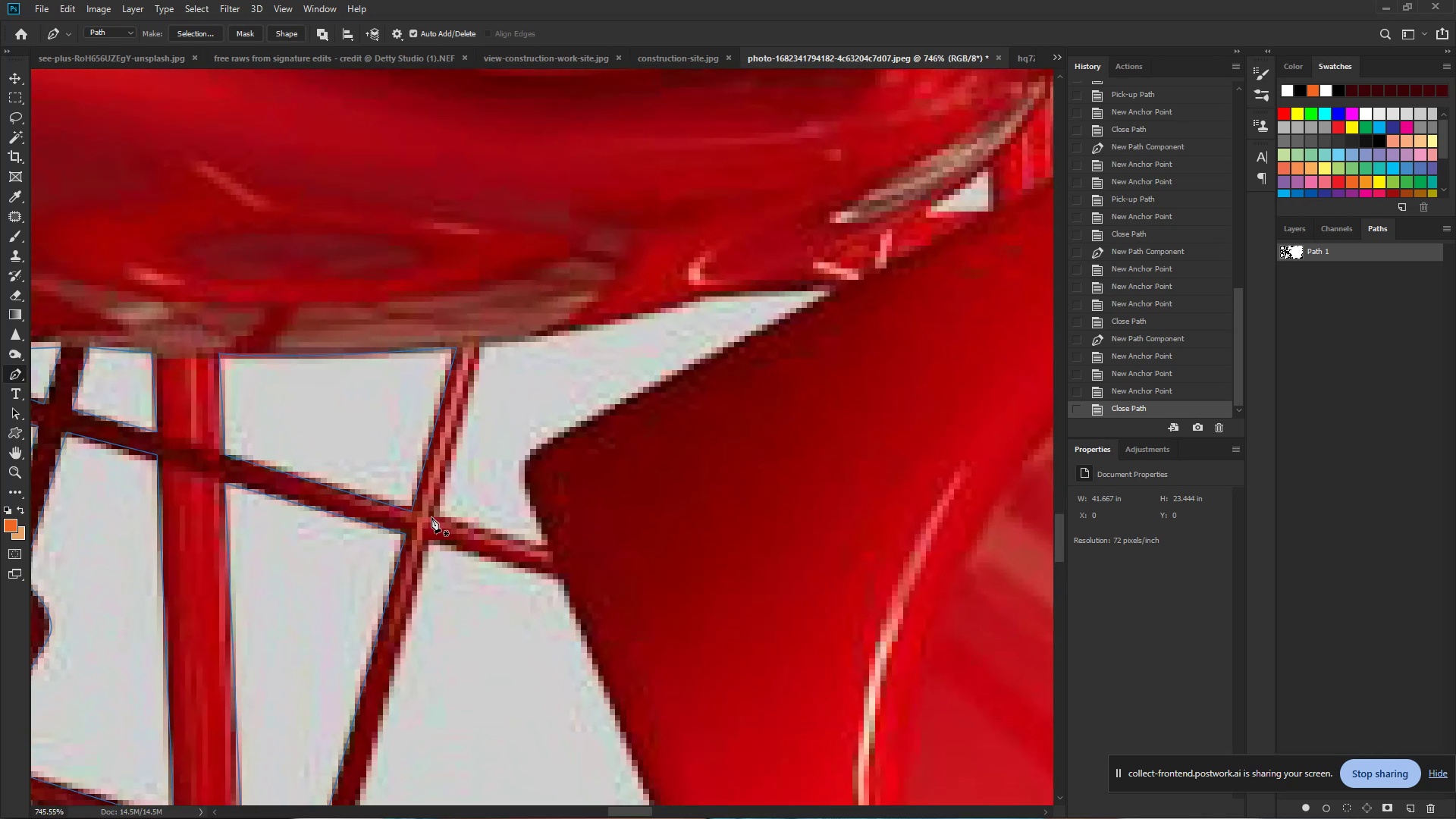 
left_click_drag(start_coordinate=[387, 517], to_coordinate=[430, 526])
 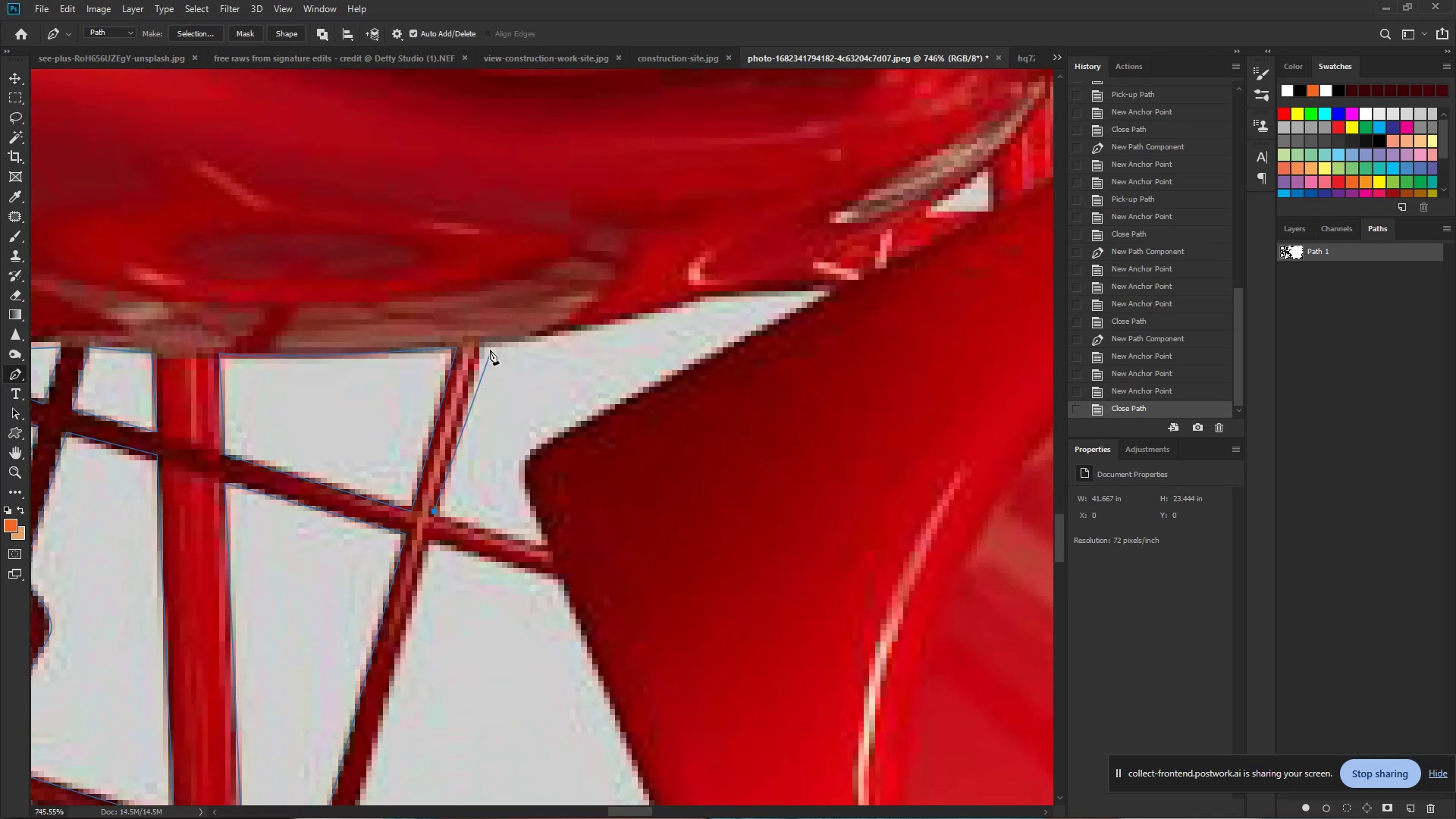 
left_click([482, 340])
 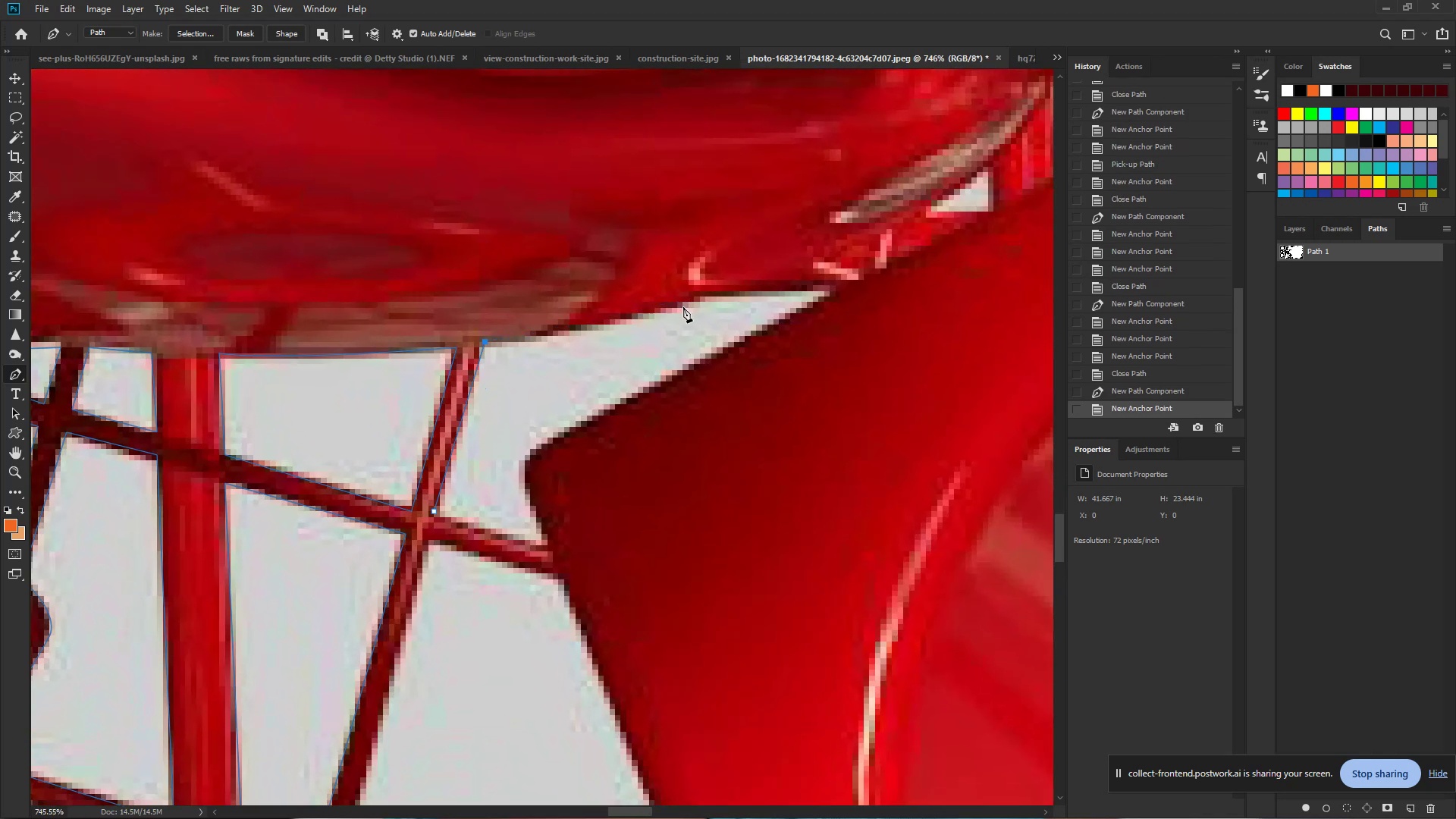 
left_click_drag(start_coordinate=[681, 305], to_coordinate=[704, 294])
 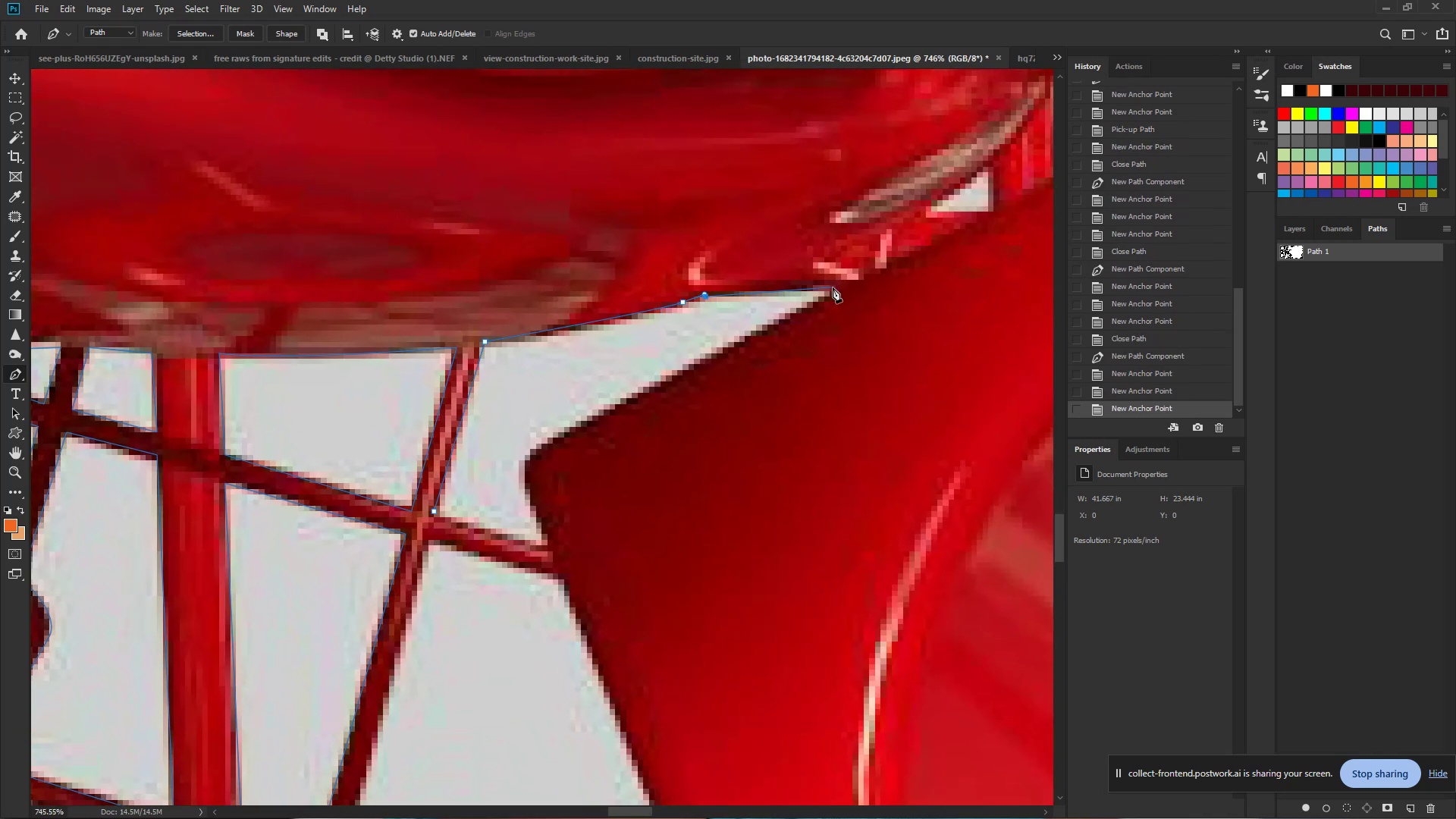 
left_click([834, 287])
 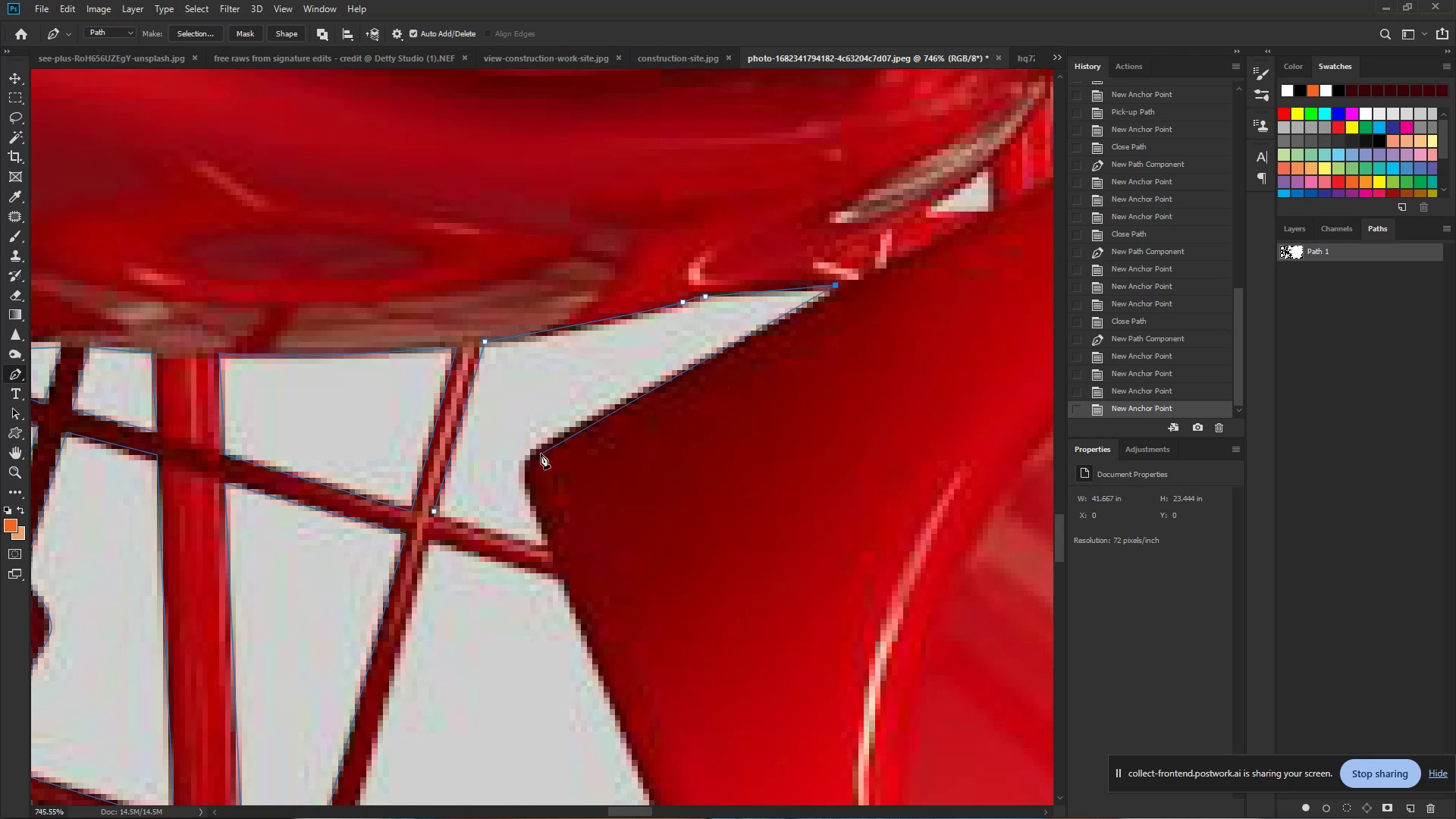 
left_click_drag(start_coordinate=[530, 457], to_coordinate=[524, 462])
 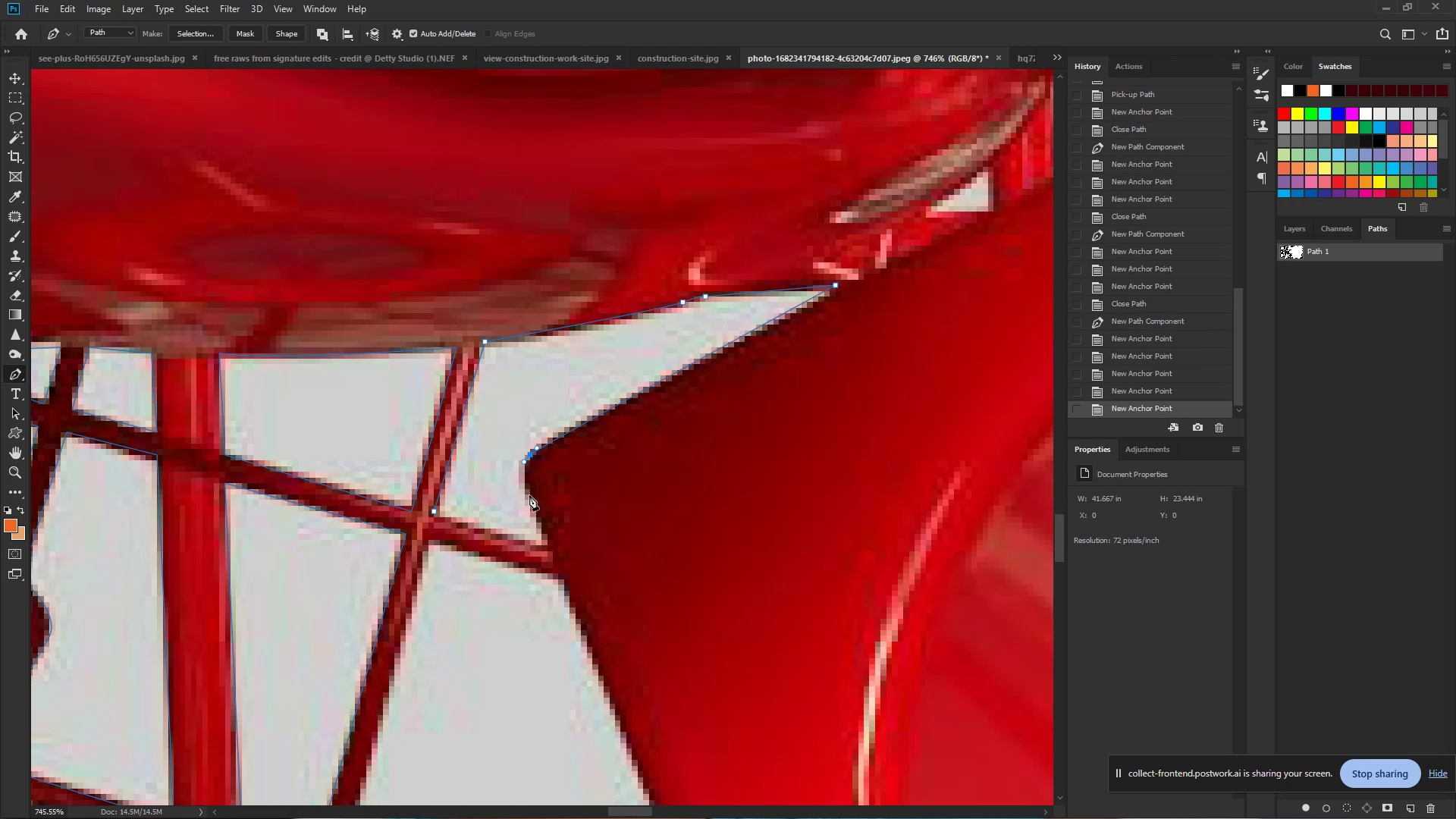 
left_click_drag(start_coordinate=[529, 495], to_coordinate=[535, 510])
 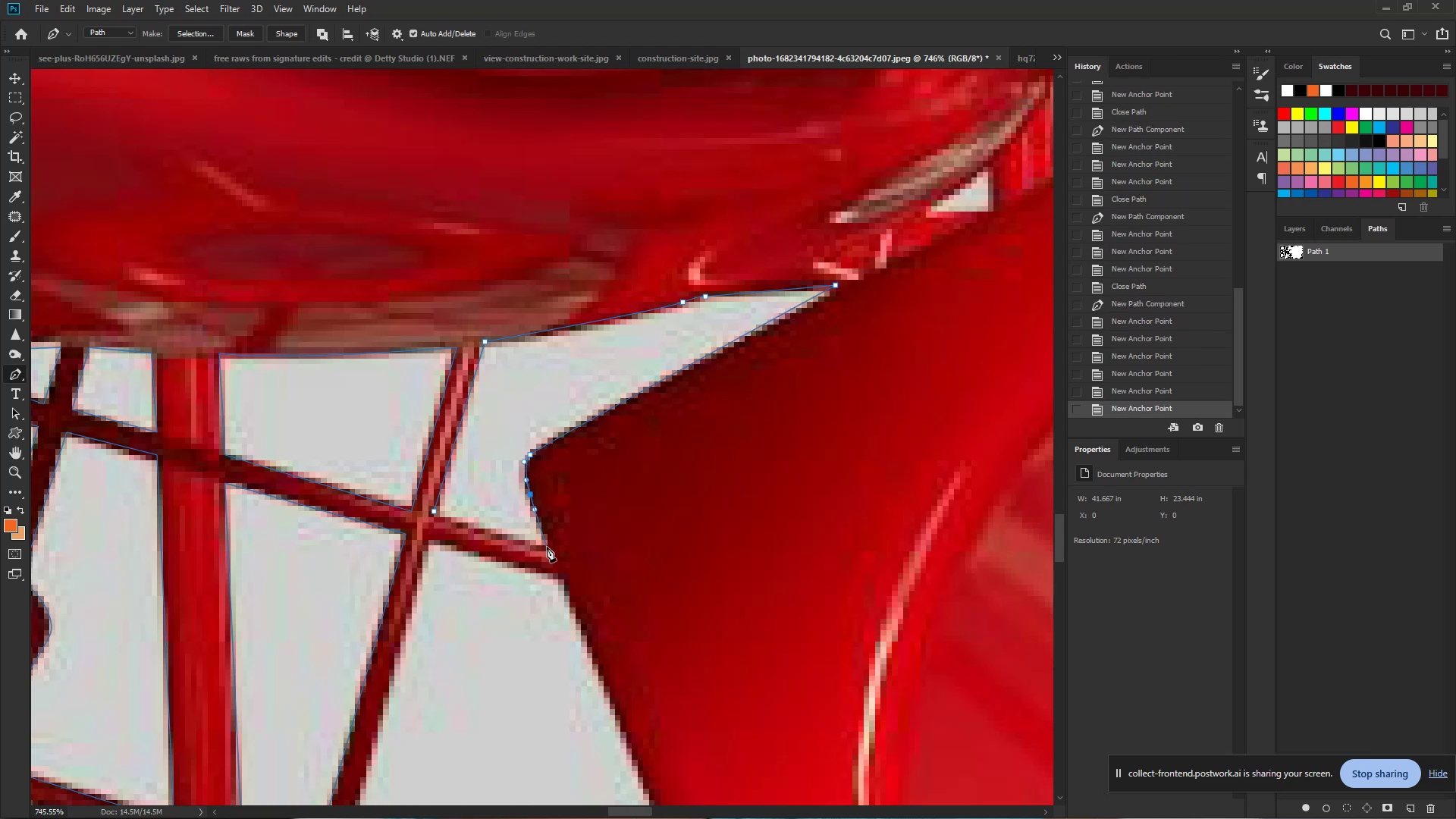 
left_click([547, 548])
 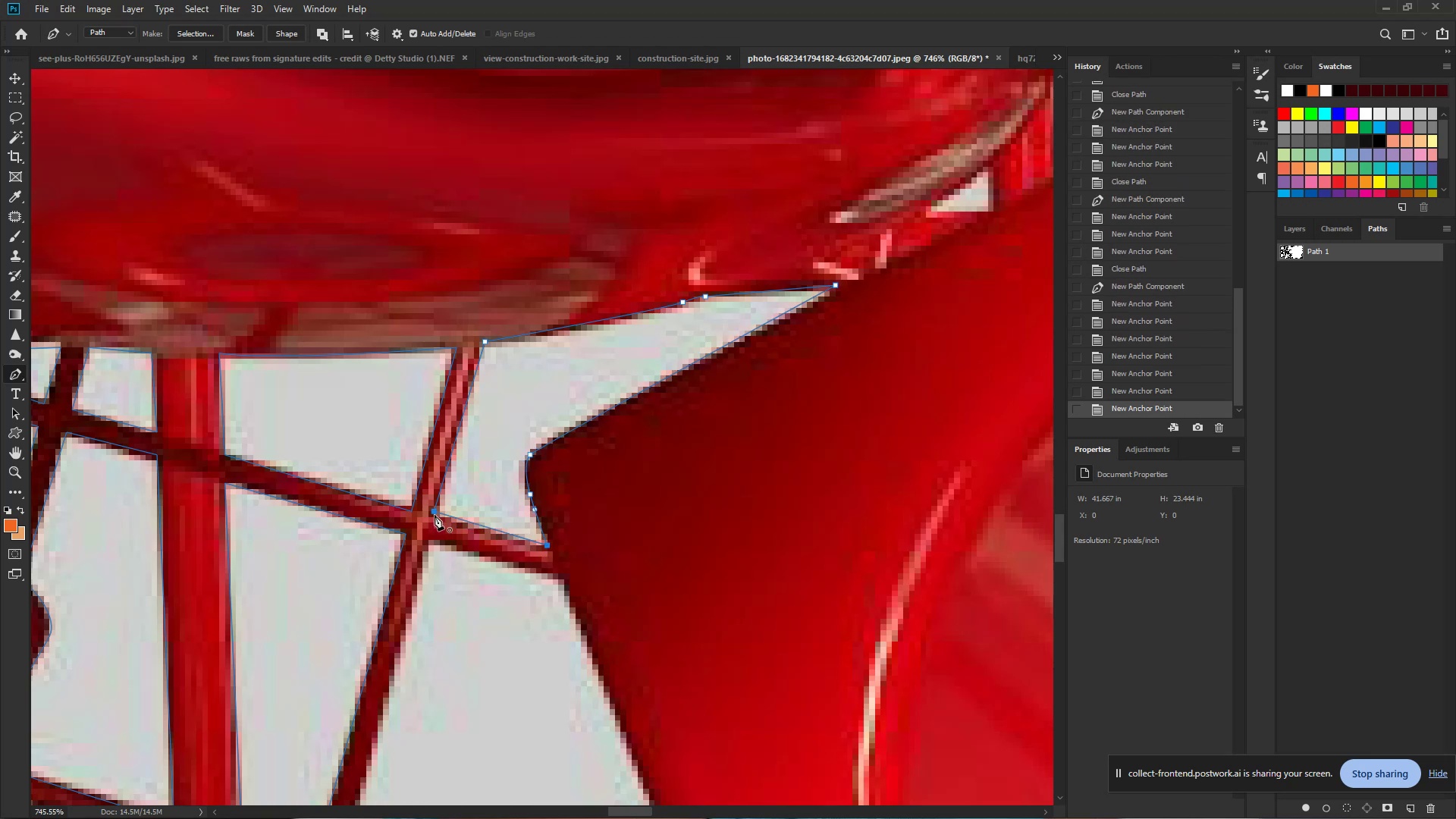 
left_click([434, 514])
 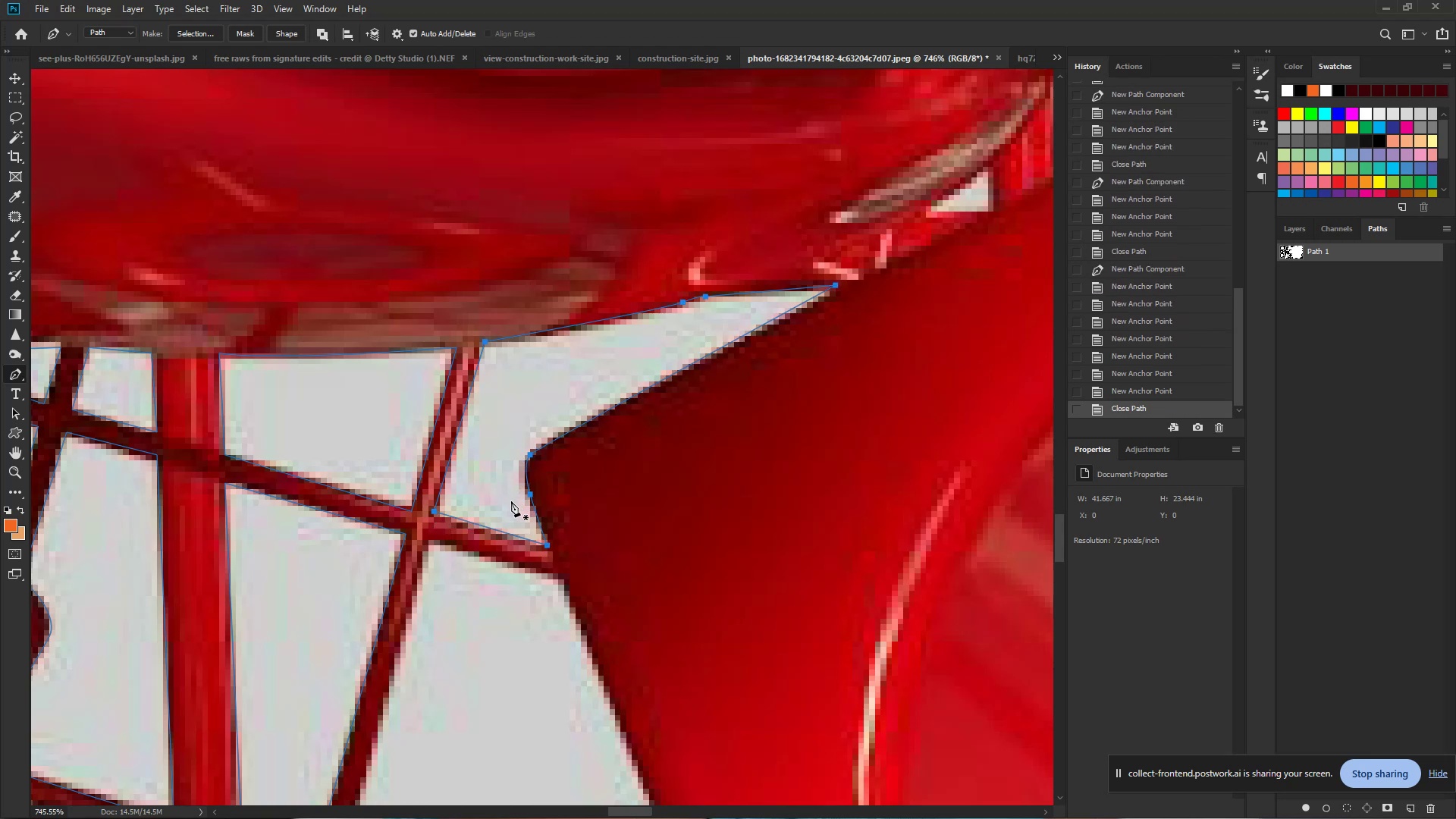 
hold_key(key=ControlLeft, duration=0.69)
 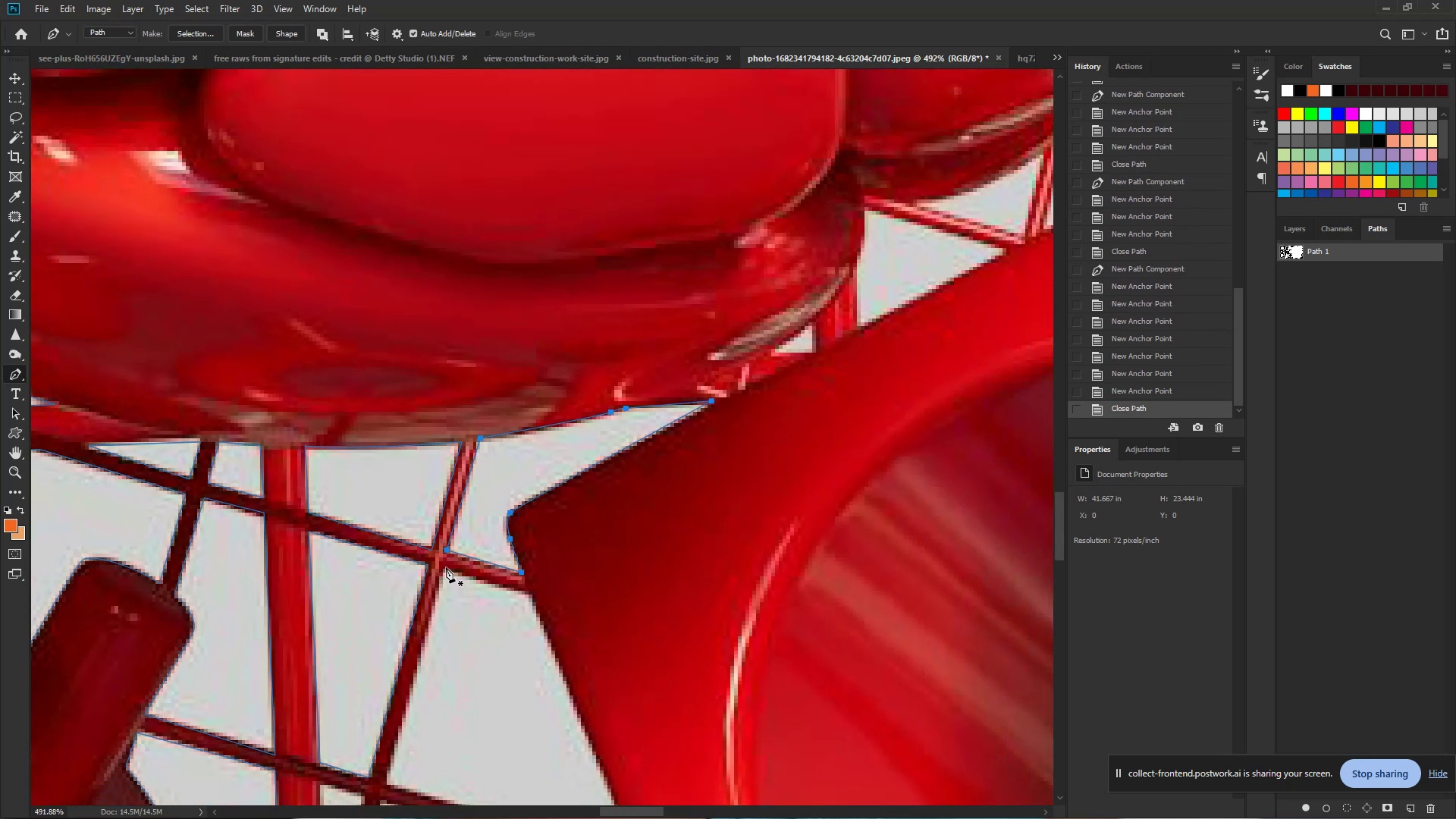 
hold_key(key=Space, duration=0.53)
 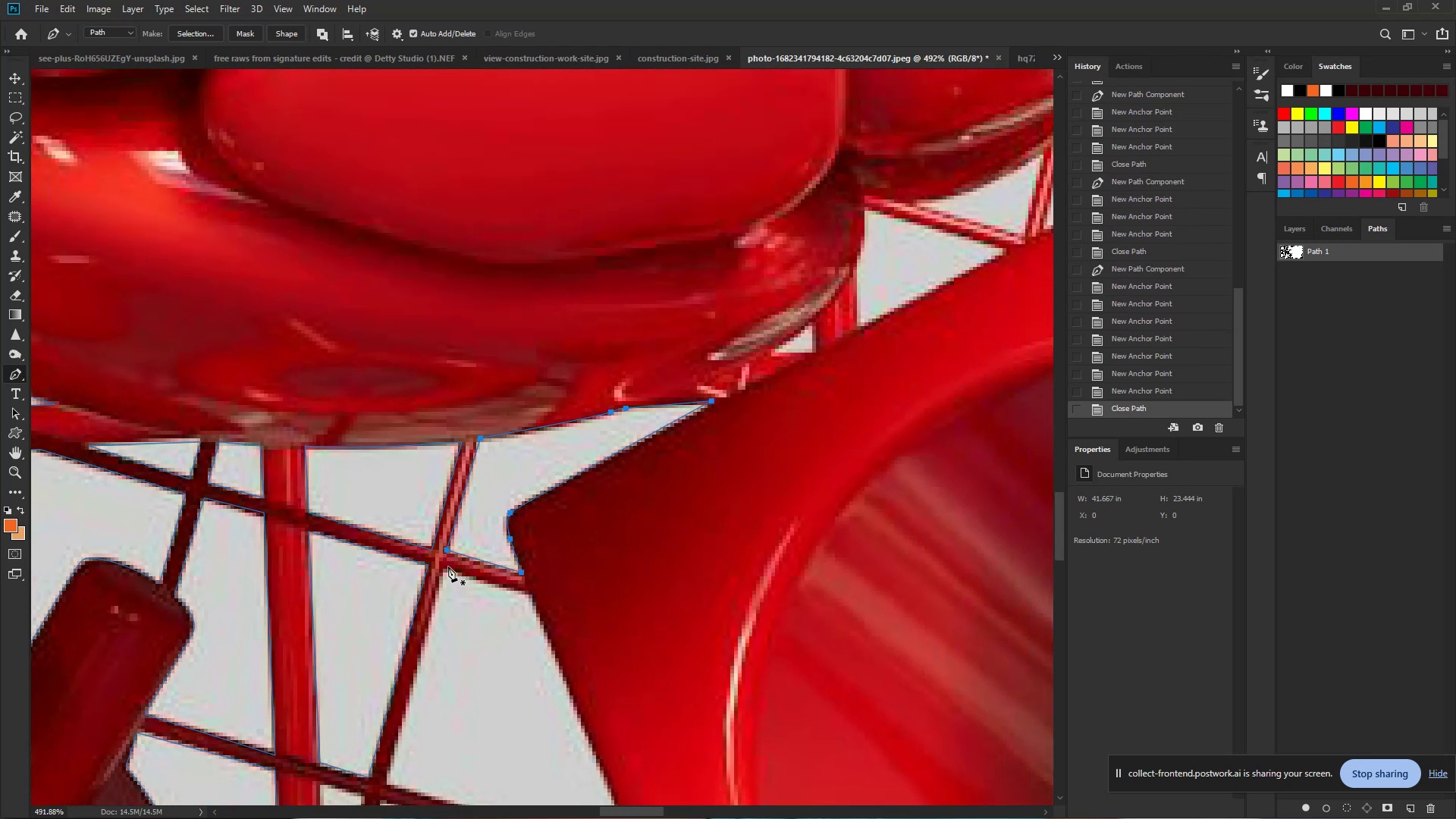 
left_click_drag(start_coordinate=[470, 626], to_coordinate=[438, 623])
 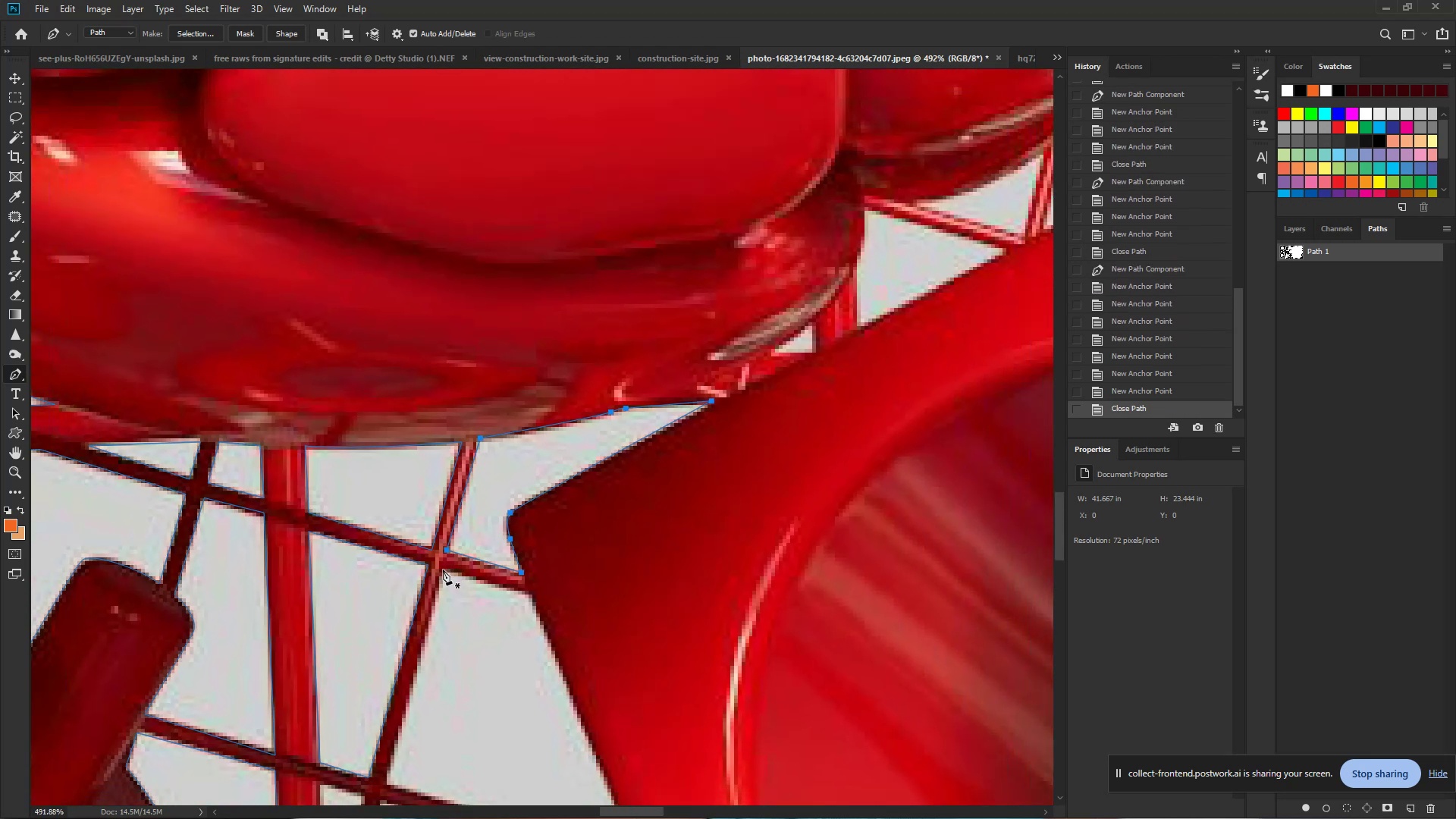 
left_click([443, 570])
 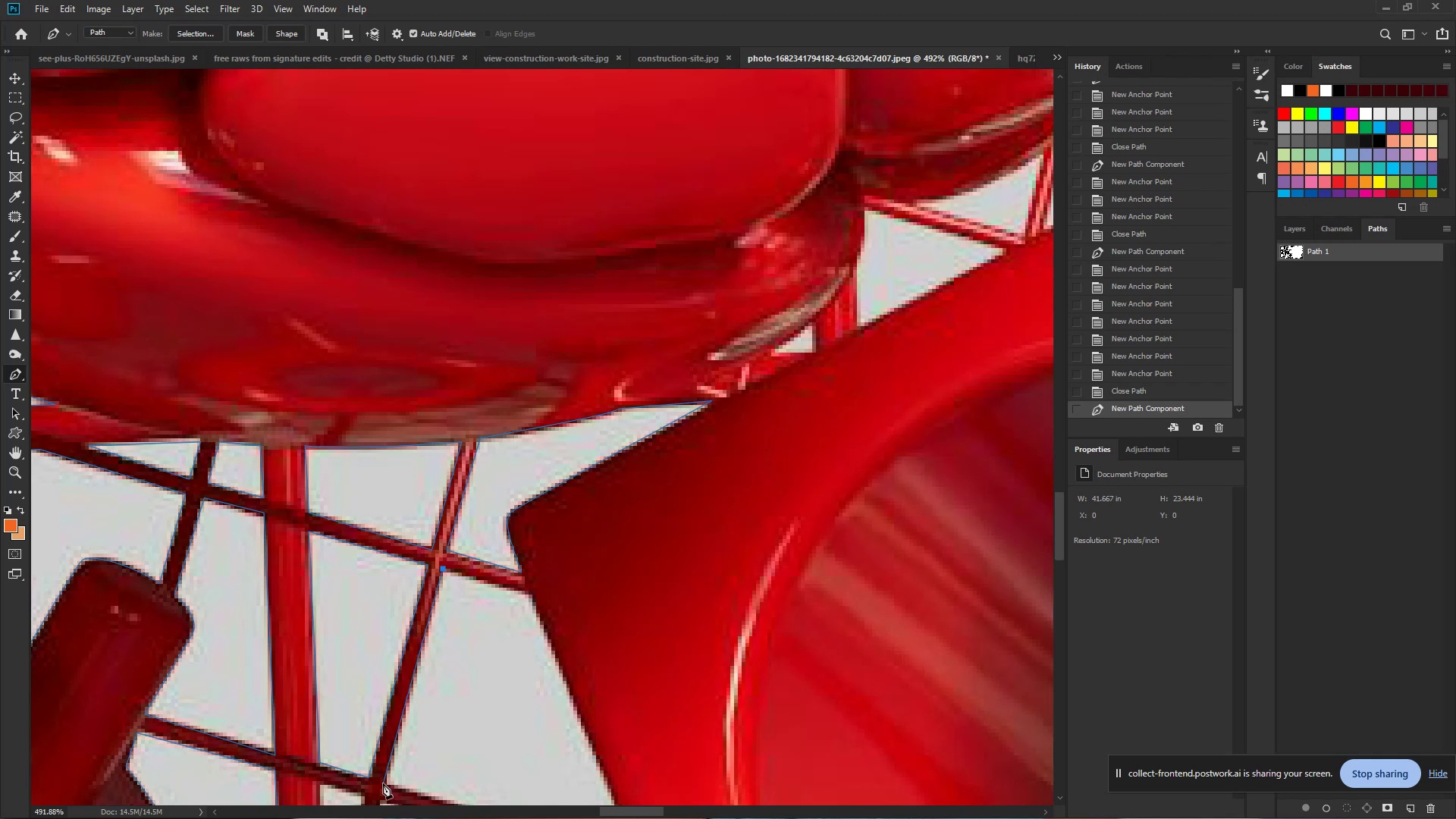 
left_click([384, 785])
 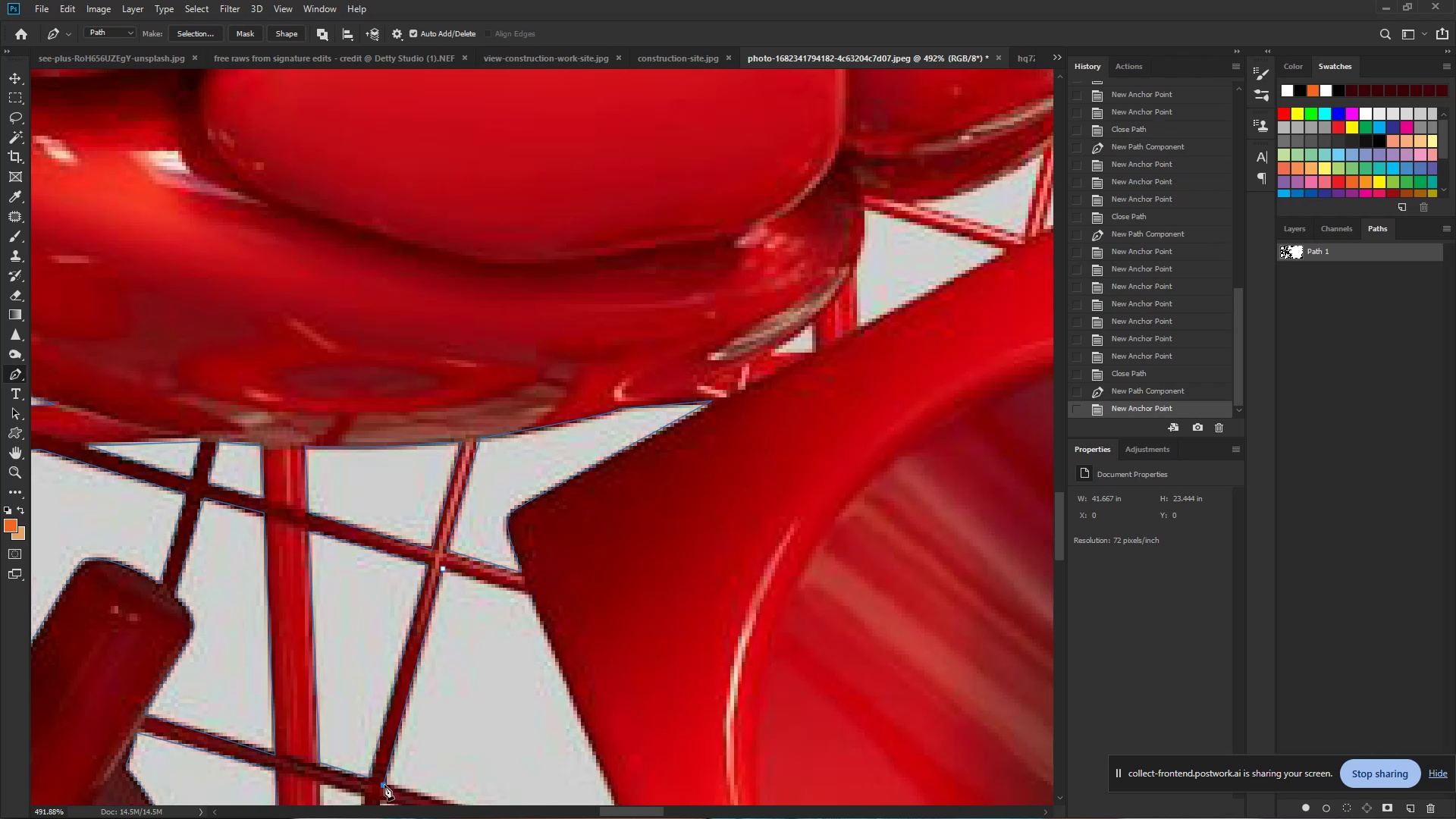 
hold_key(key=Space, duration=0.76)
 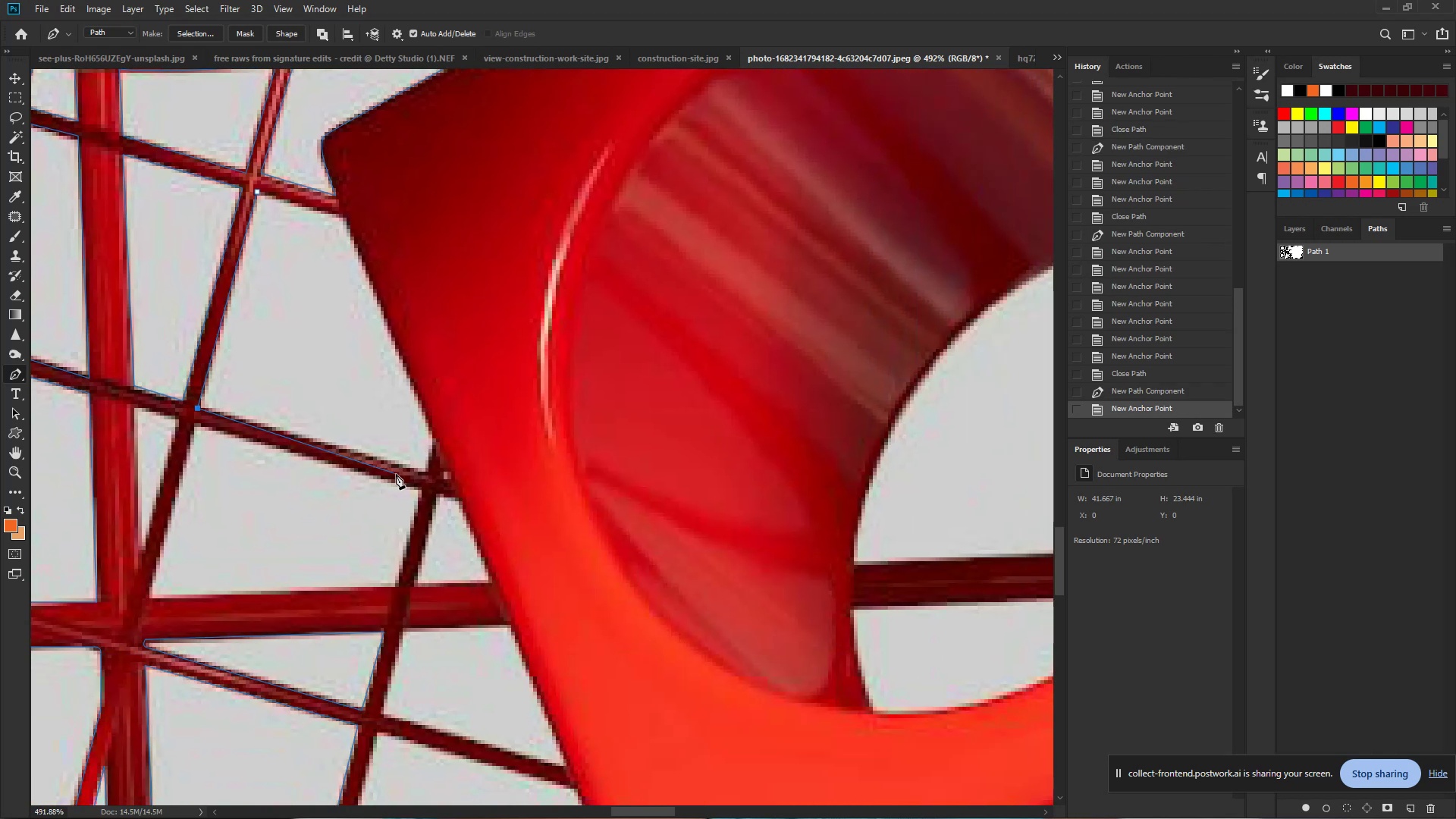 
left_click_drag(start_coordinate=[384, 785], to_coordinate=[199, 408])
 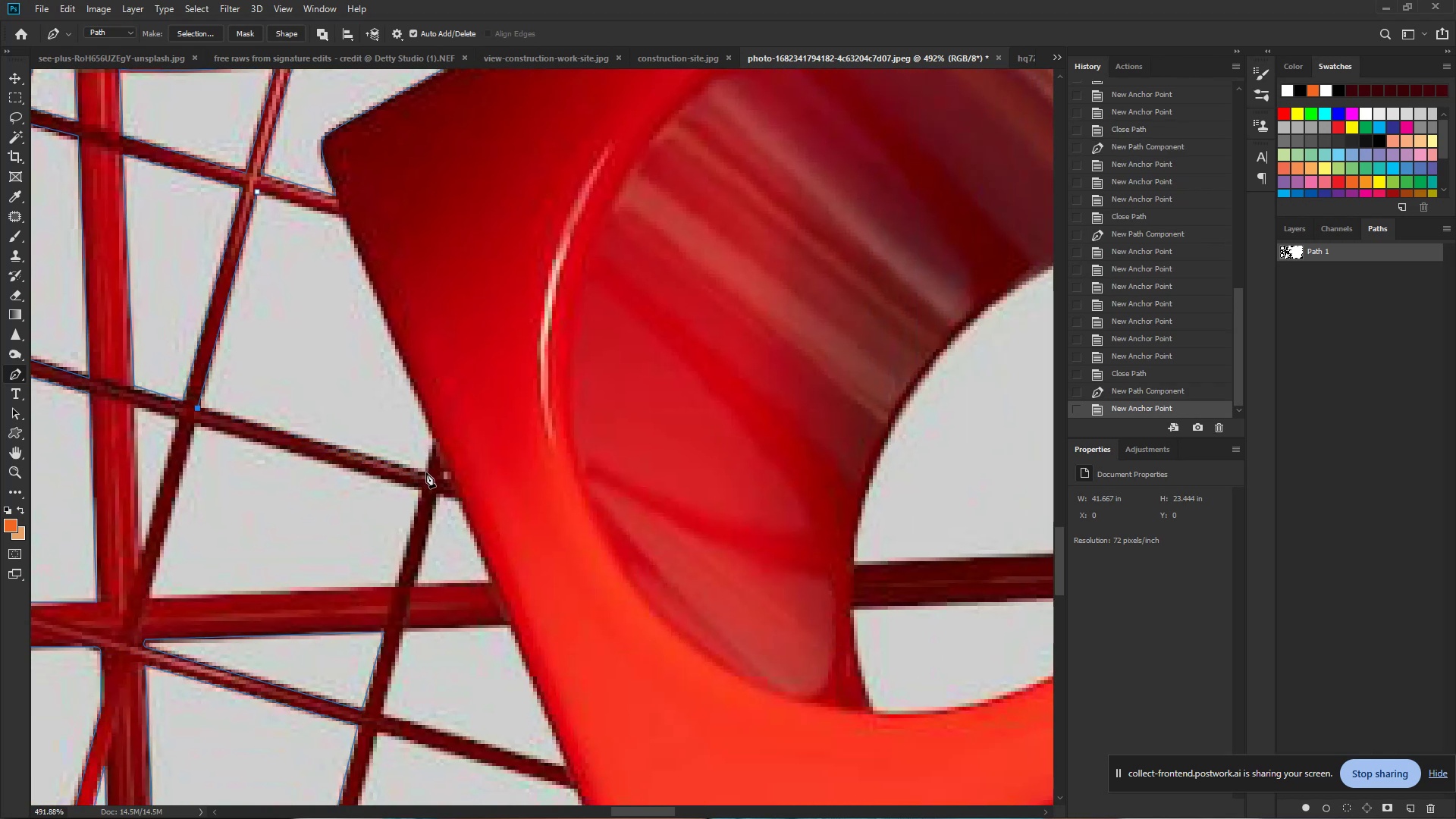 
left_click([425, 475])
 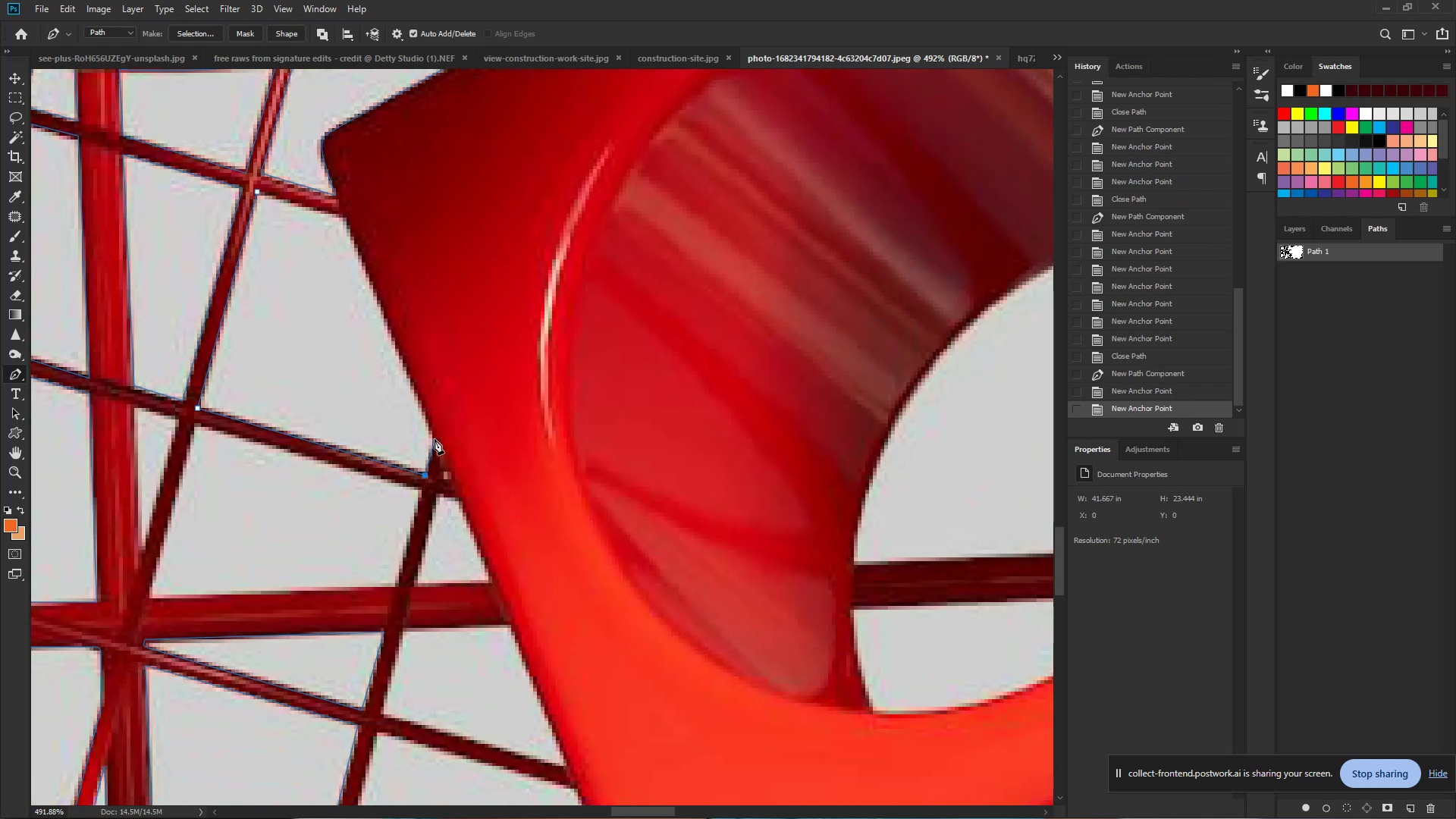 
left_click([435, 439])
 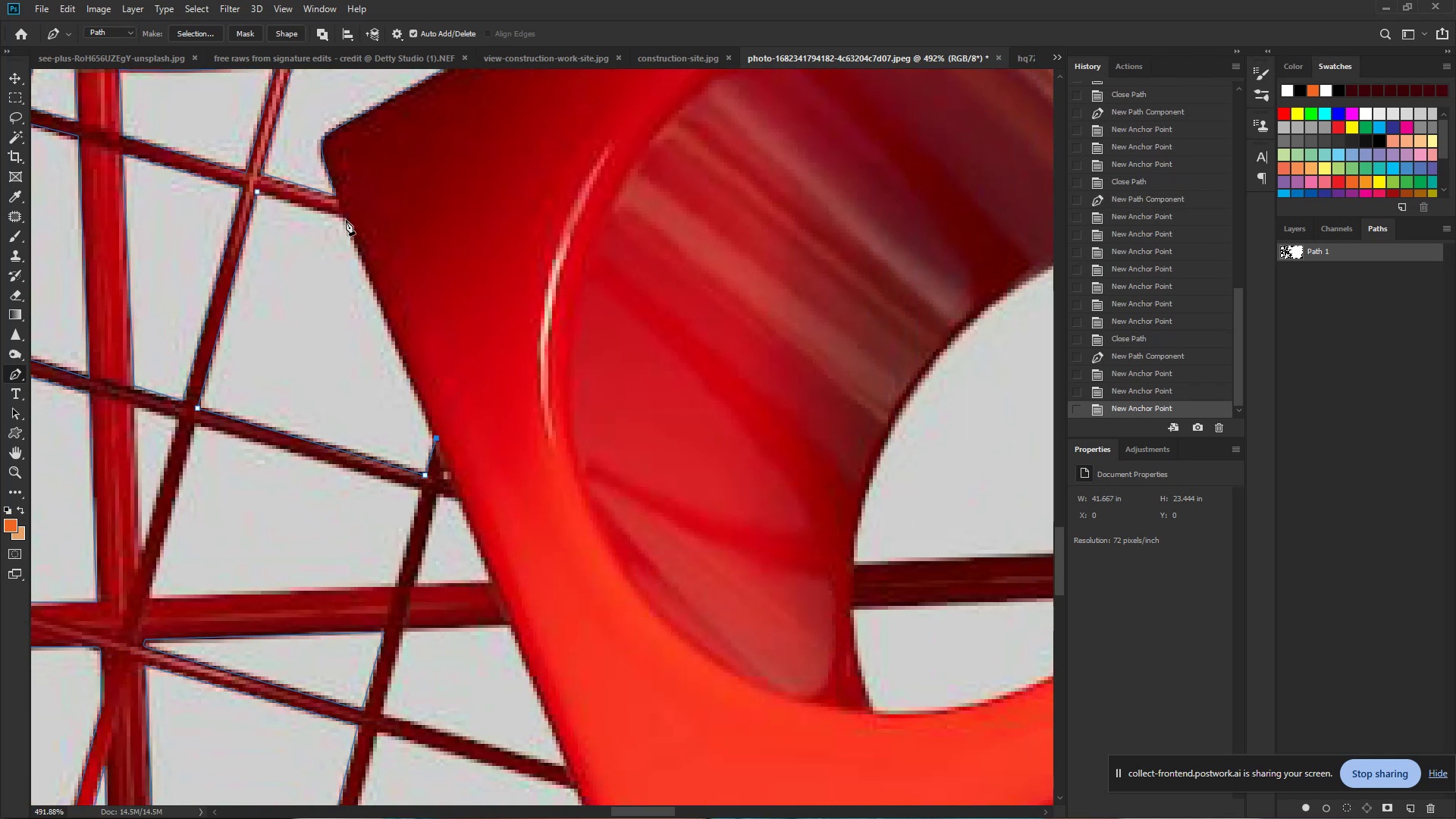 
left_click([344, 219])
 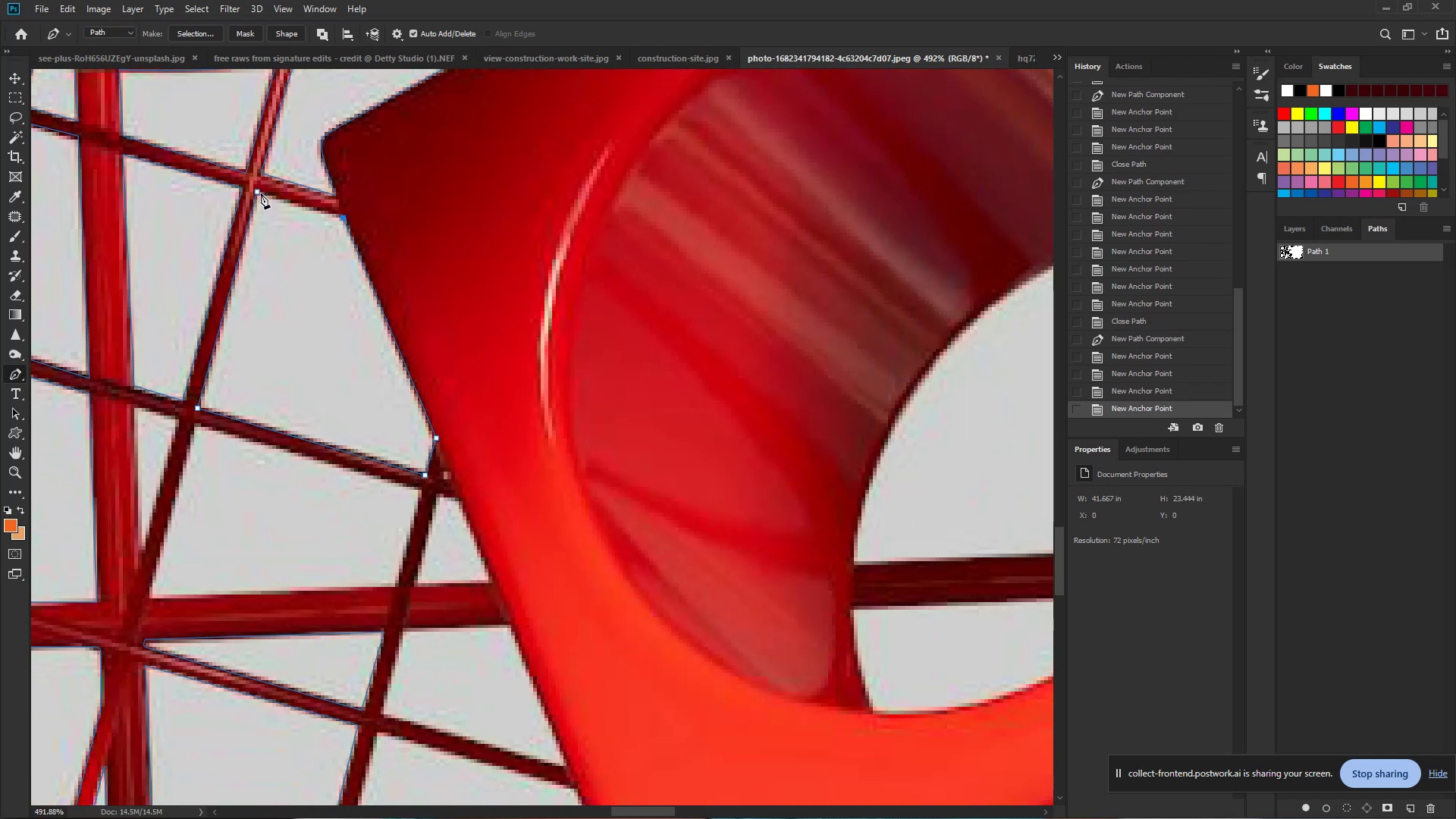 
left_click([259, 193])
 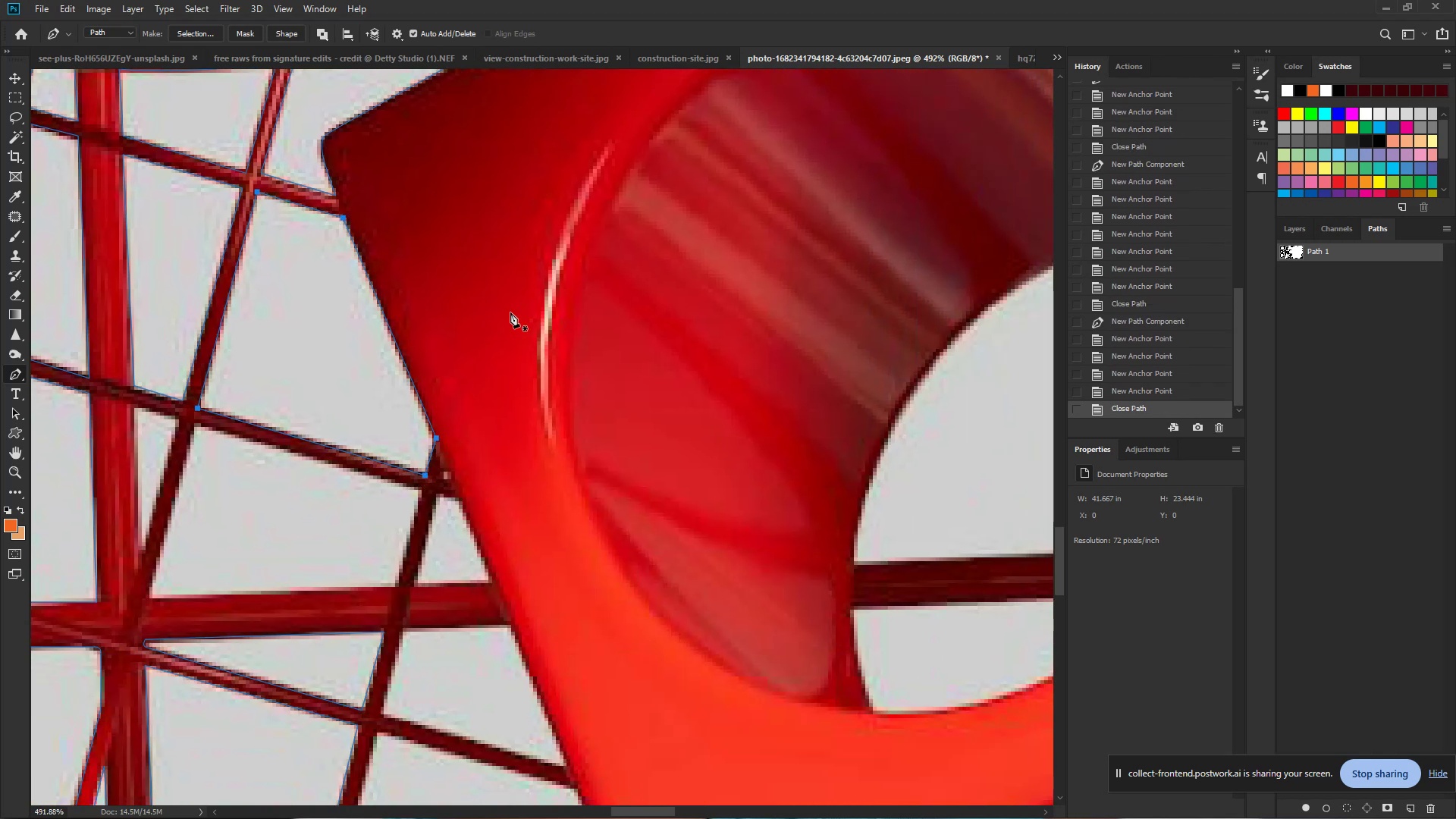 
hold_key(key=ControlLeft, duration=0.66)
 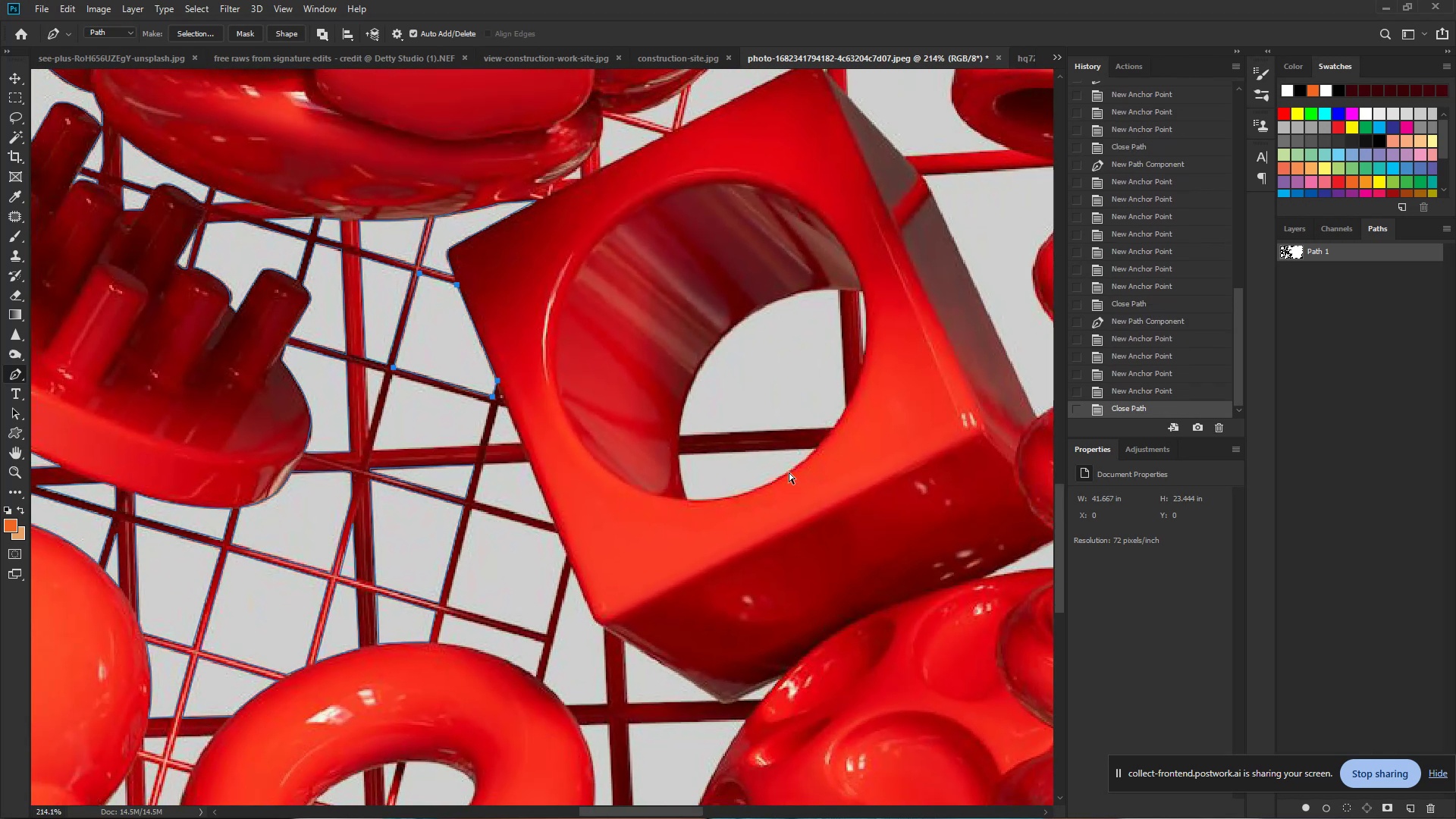 
hold_key(key=Space, duration=0.5)
 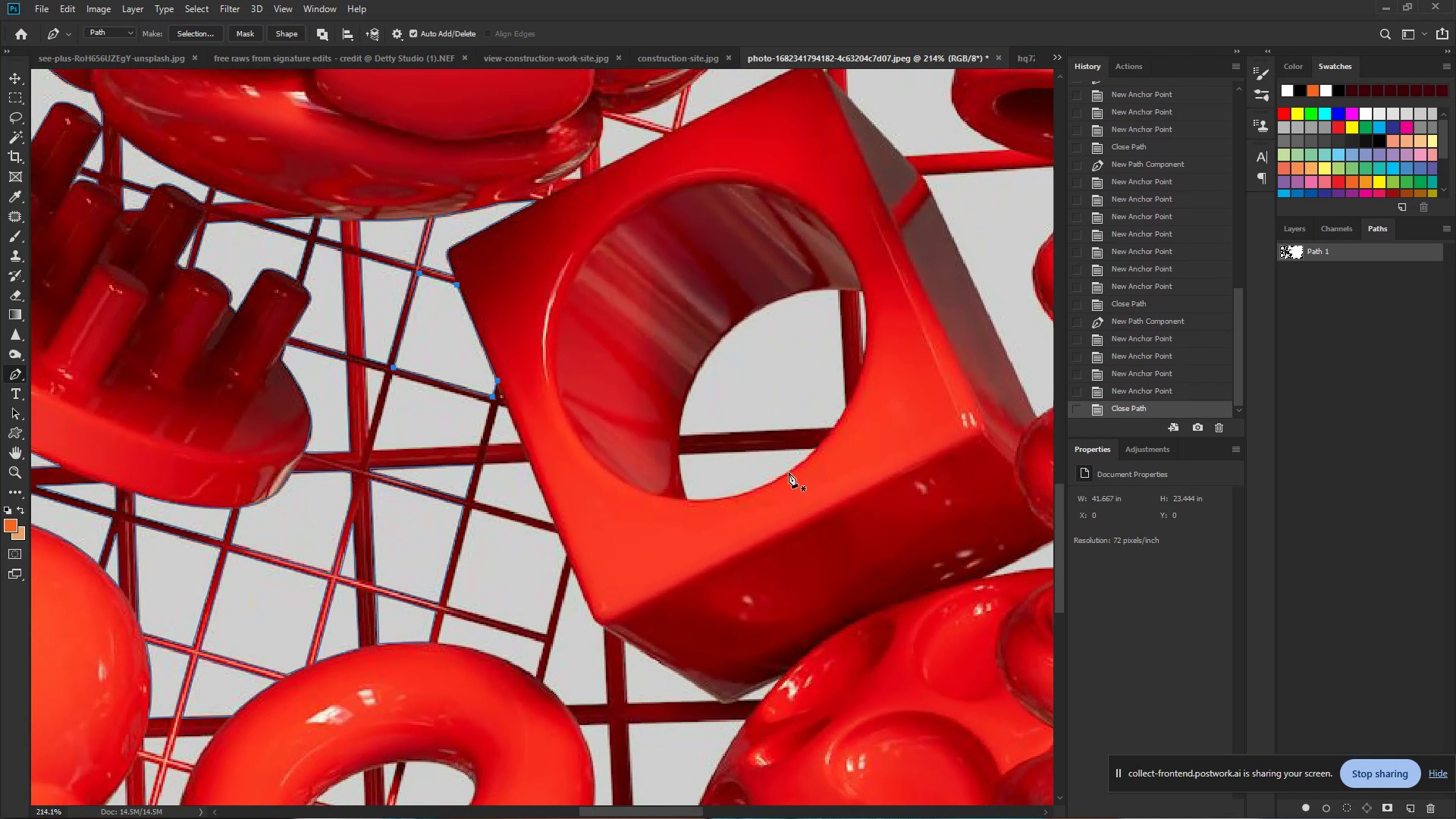 
left_click_drag(start_coordinate=[545, 337], to_coordinate=[488, 337])
 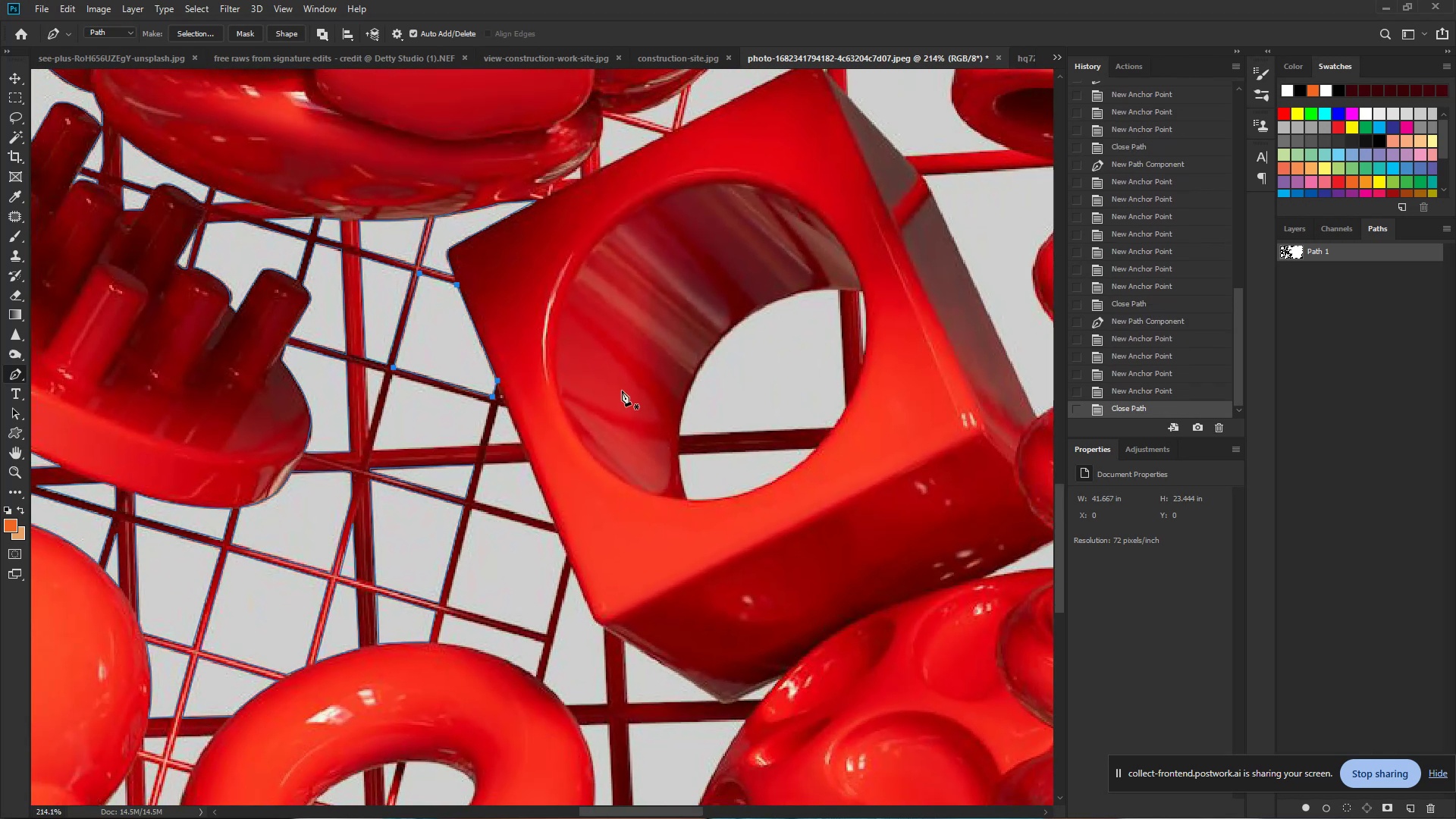 
hold_key(key=ControlLeft, duration=0.89)
 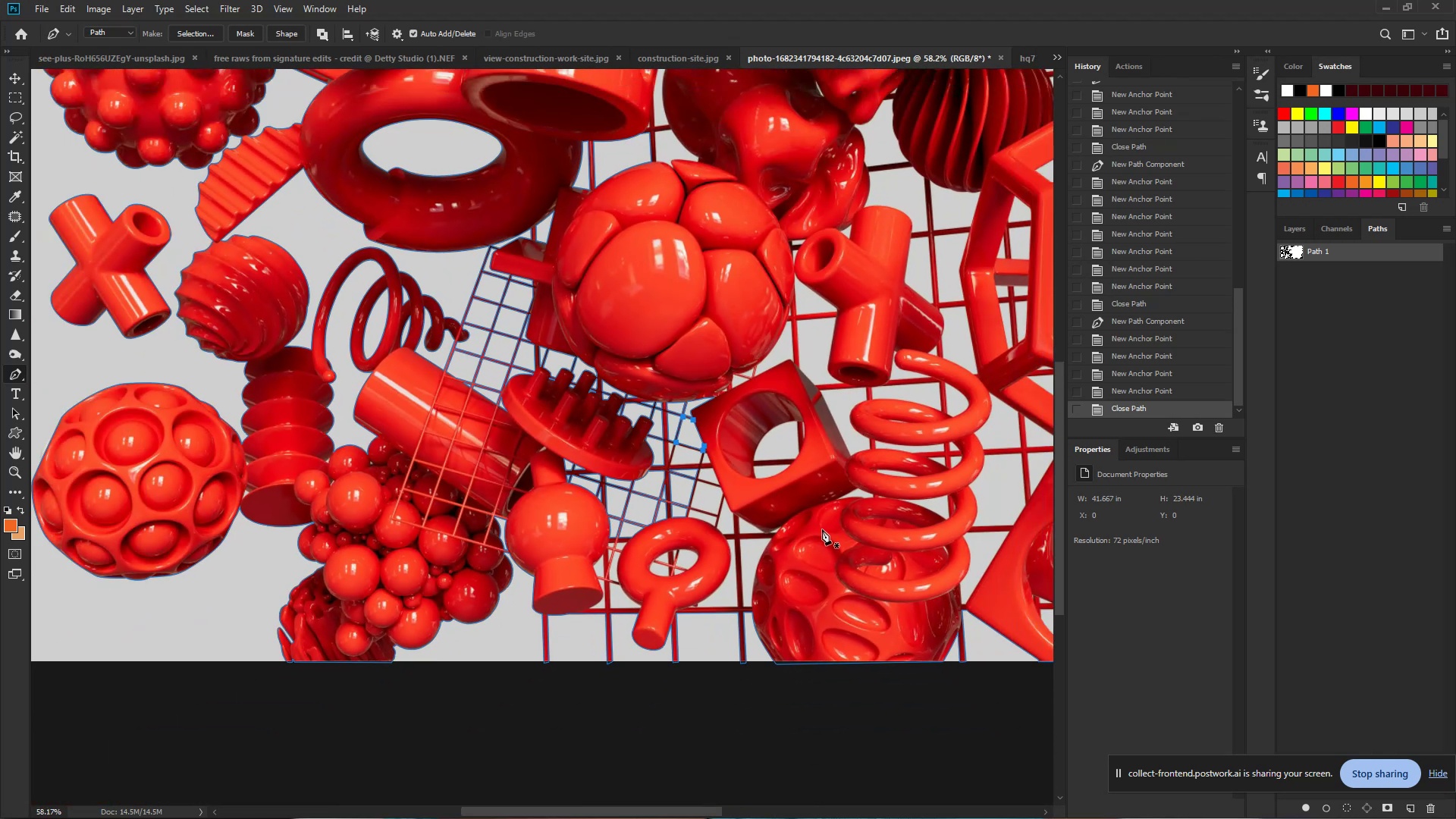 
hold_key(key=Space, duration=0.69)
 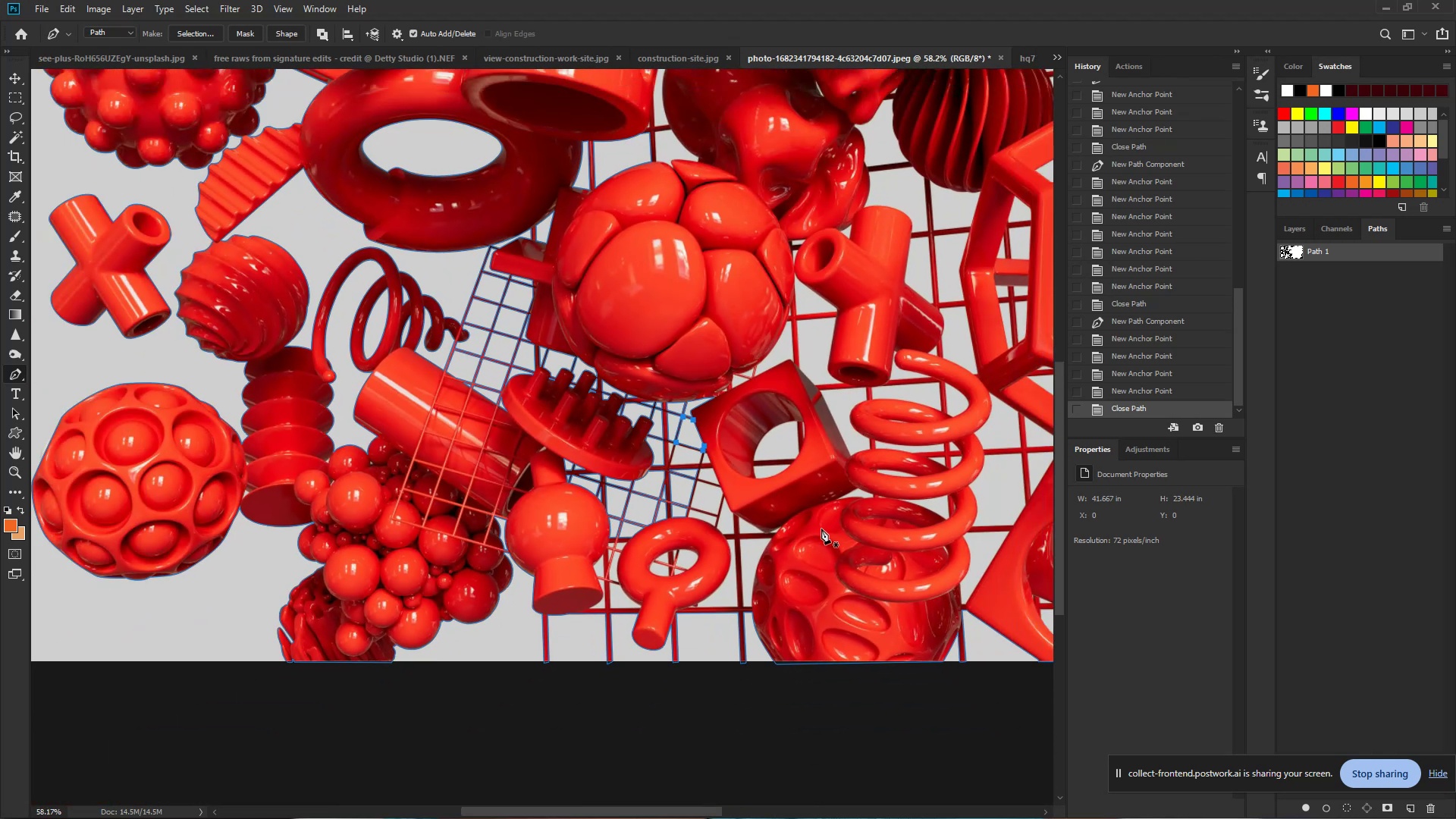 
left_click_drag(start_coordinate=[781, 470], to_coordinate=[700, 471])
 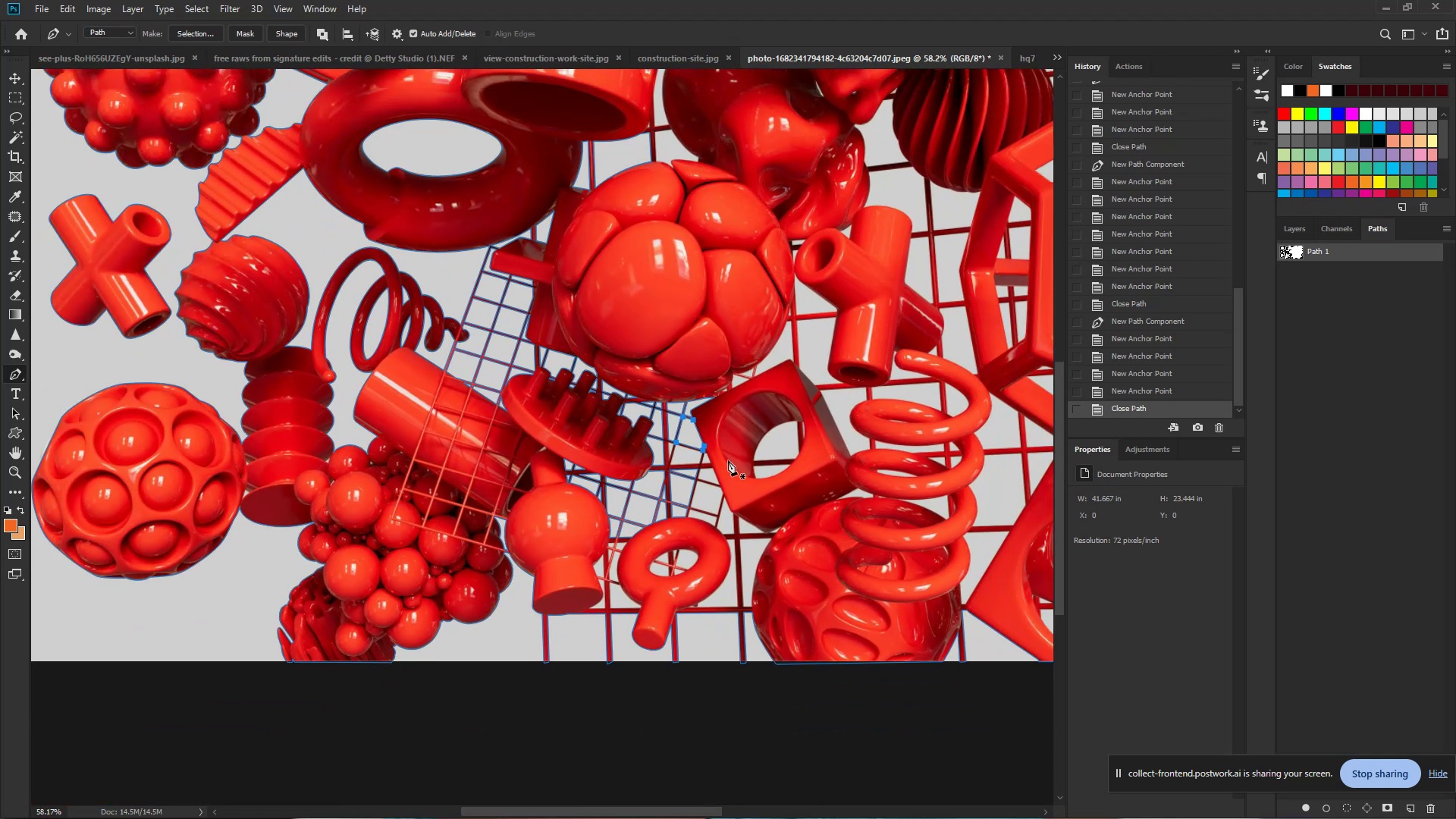 
hold_key(key=ControlLeft, duration=0.99)
 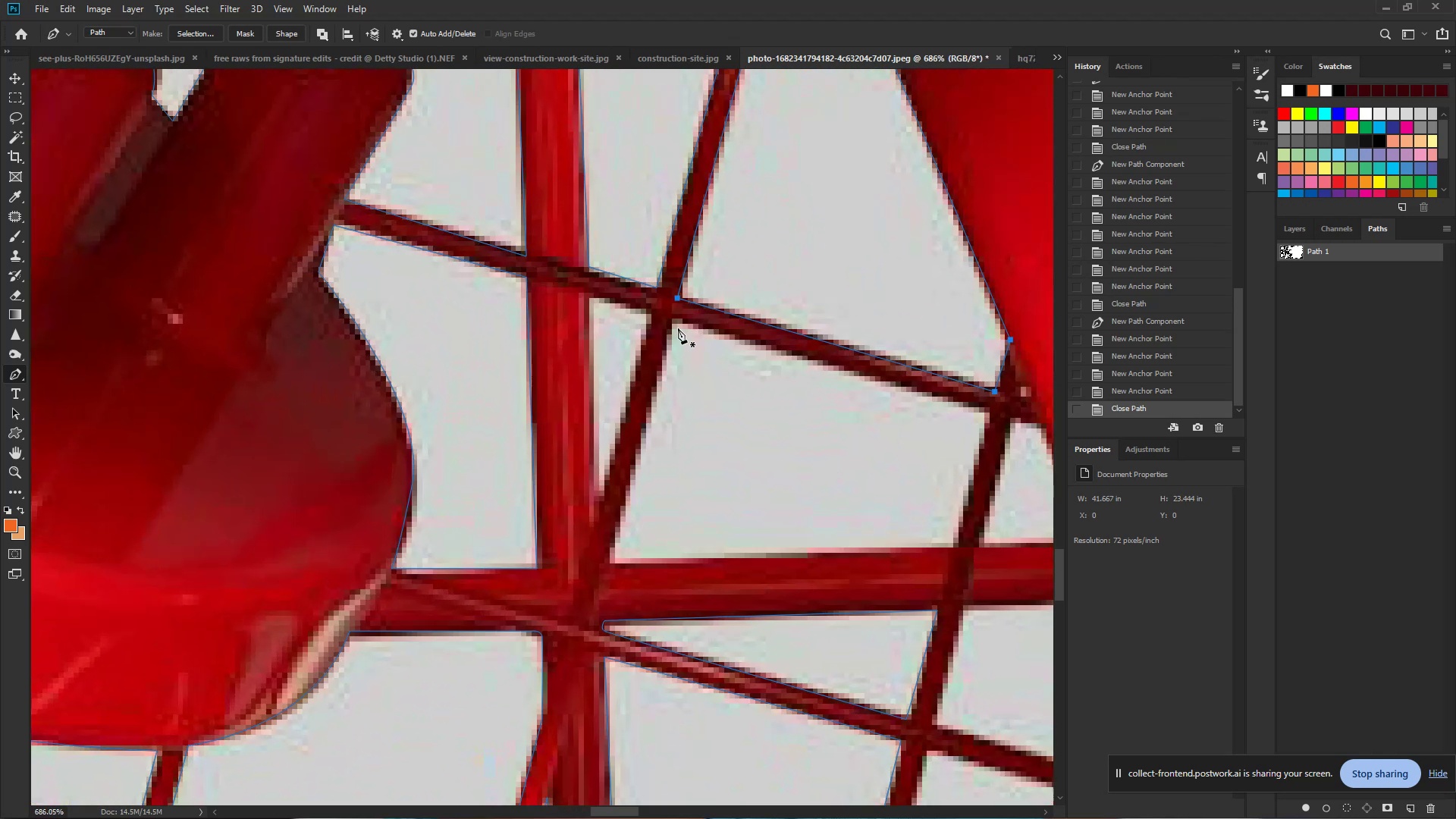 
hold_key(key=Space, duration=0.79)
 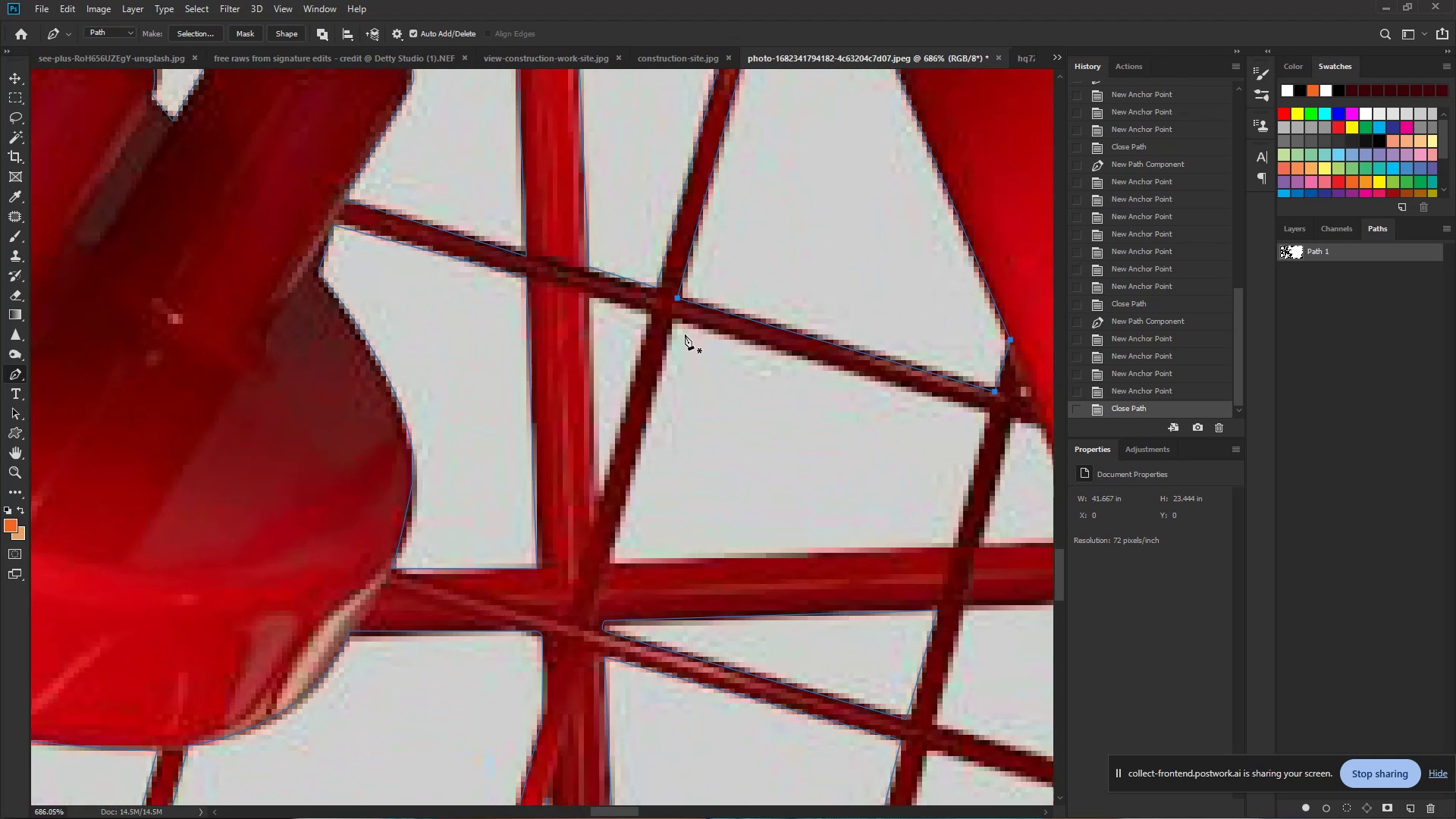 
left_click_drag(start_coordinate=[676, 456], to_coordinate=[821, 472])
 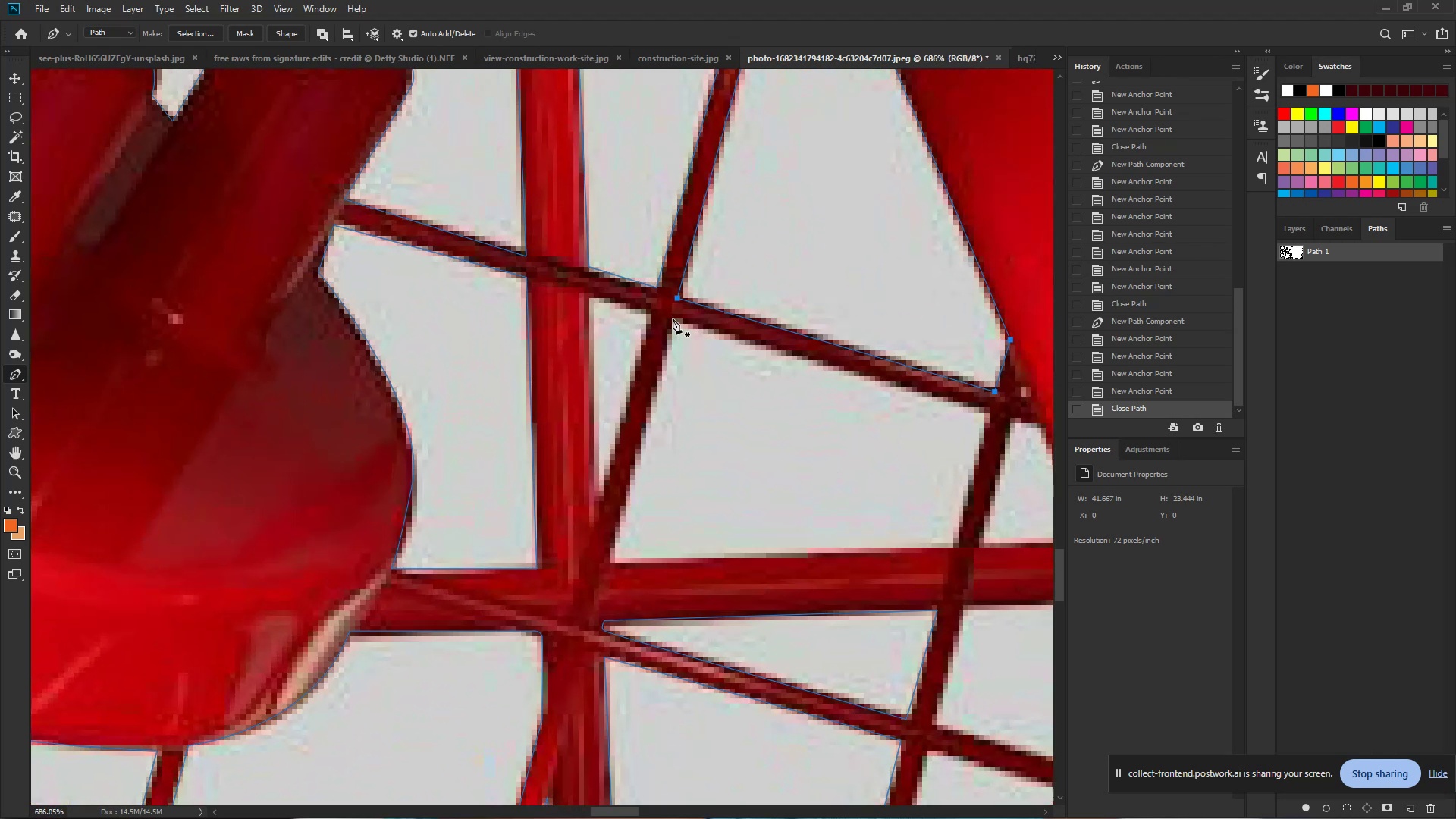 
left_click([673, 318])
 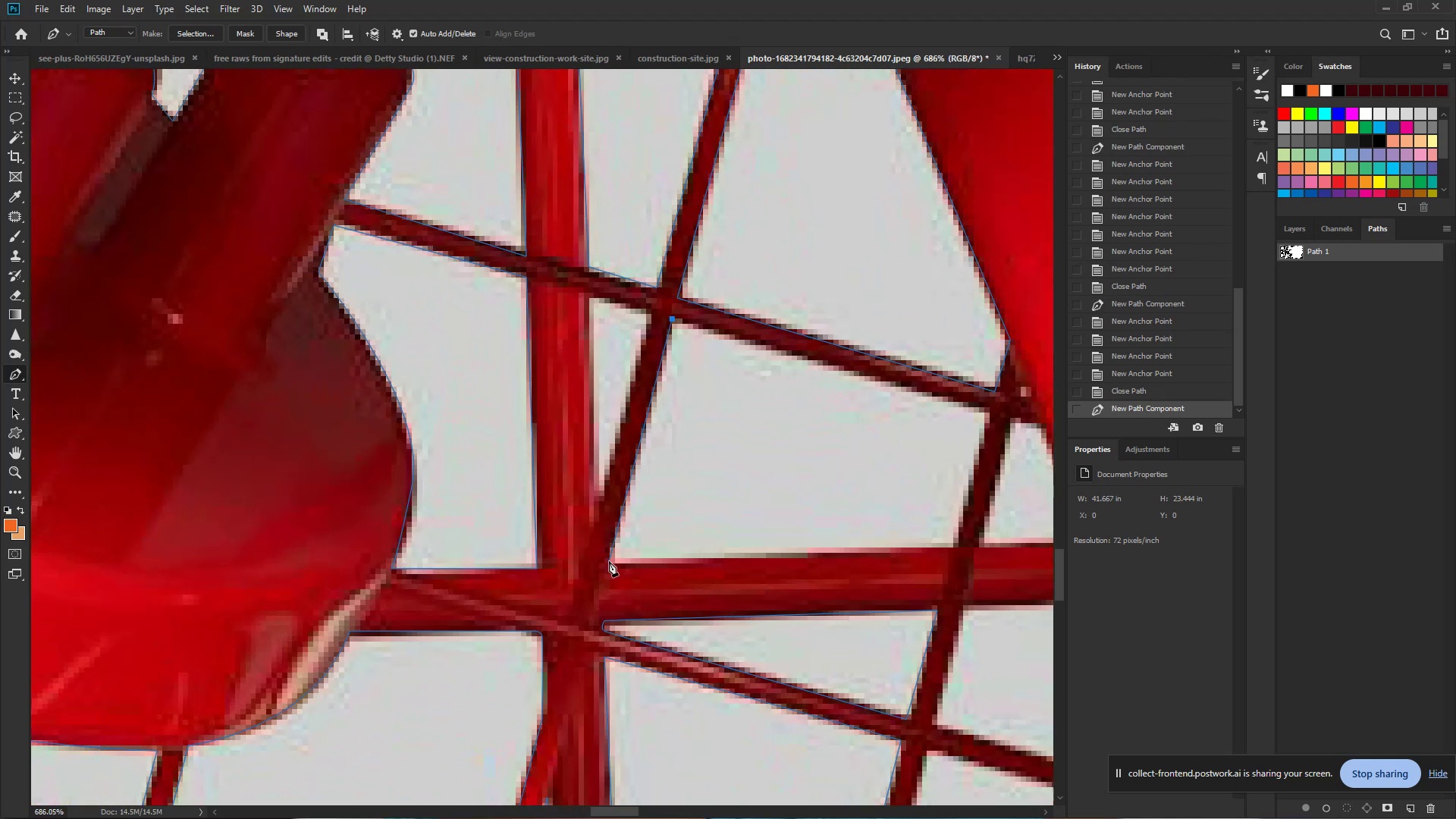 
left_click([607, 564])
 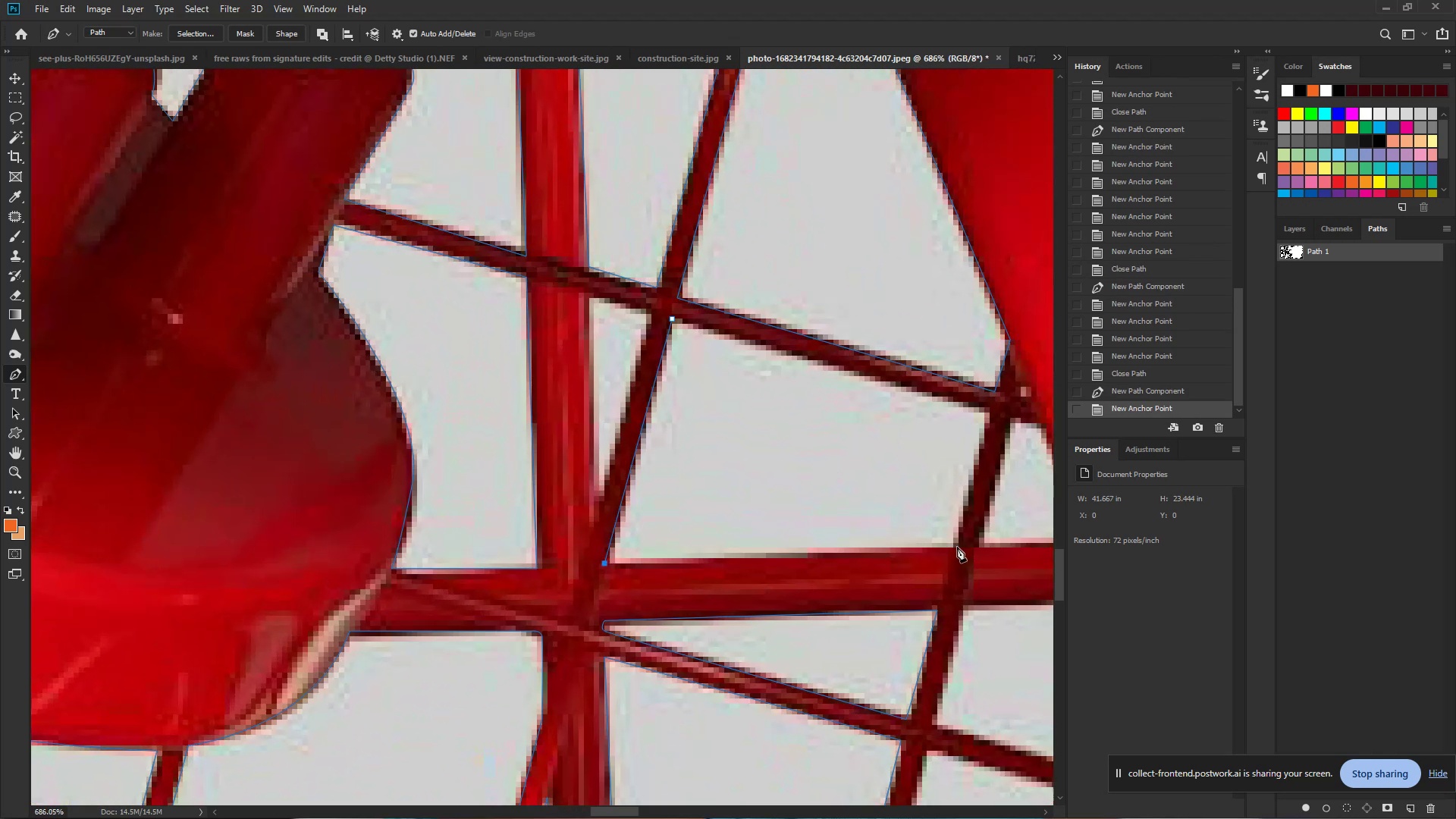 
left_click([955, 548])
 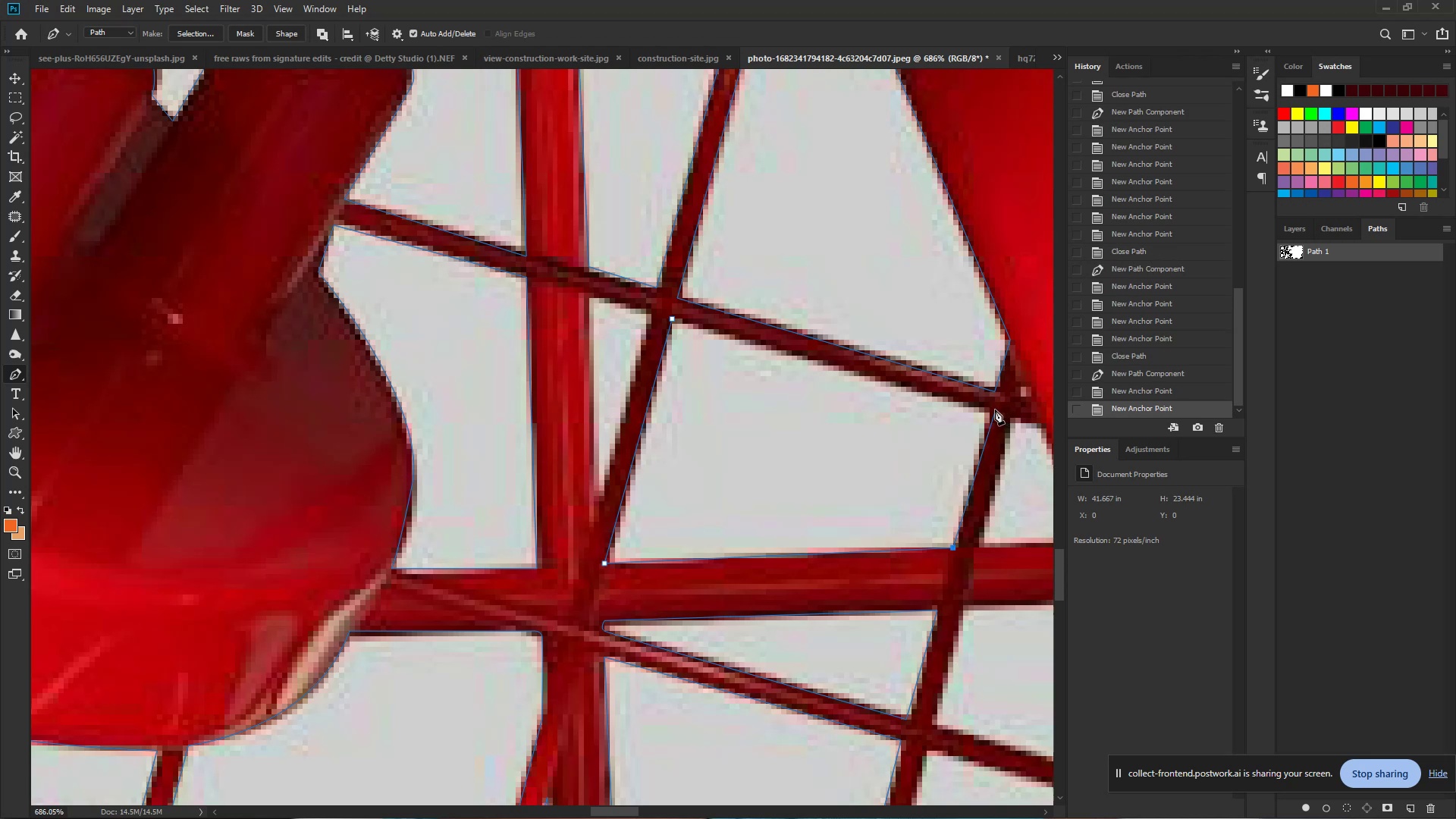 
left_click([991, 409])
 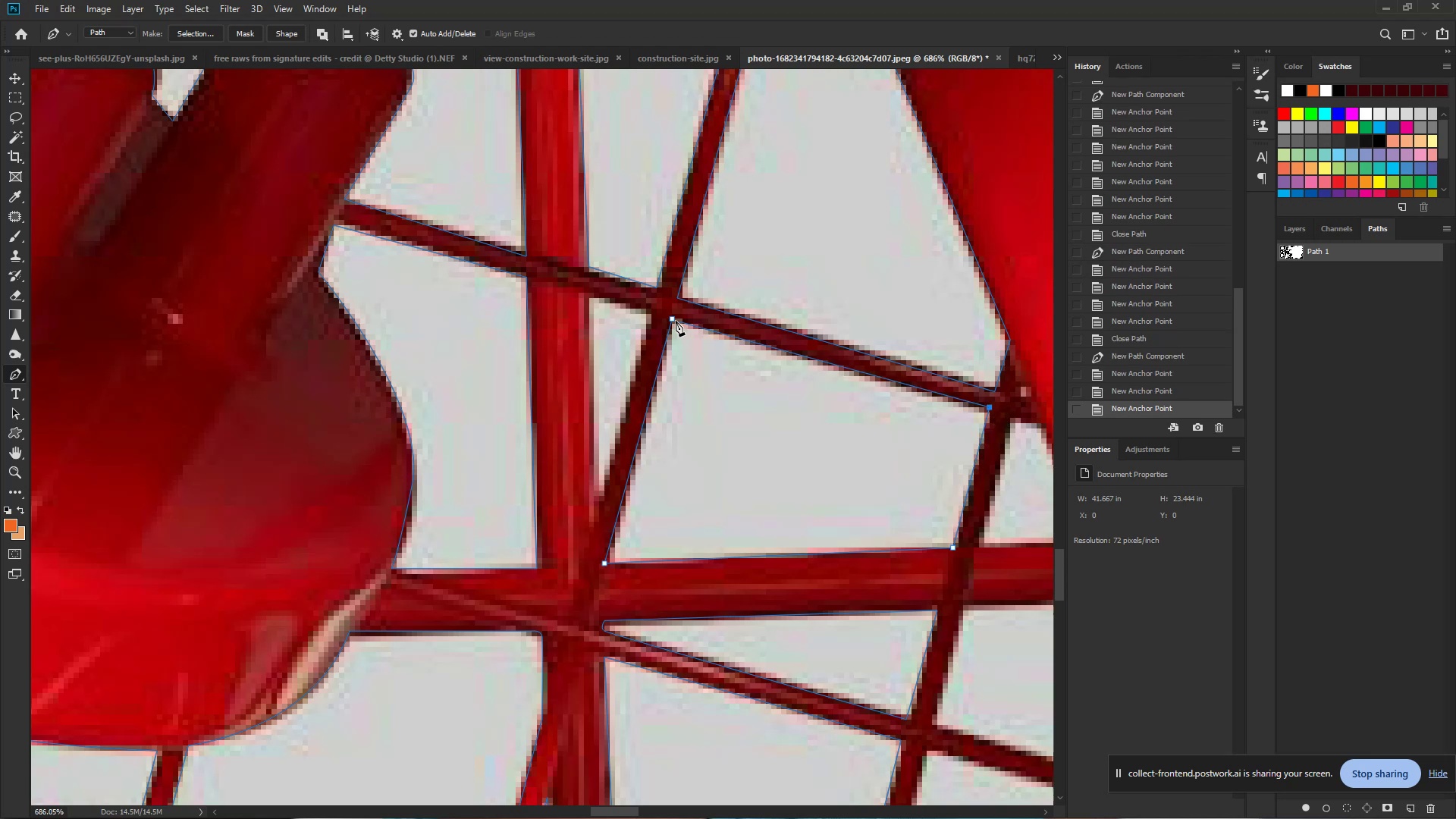 
left_click([675, 320])
 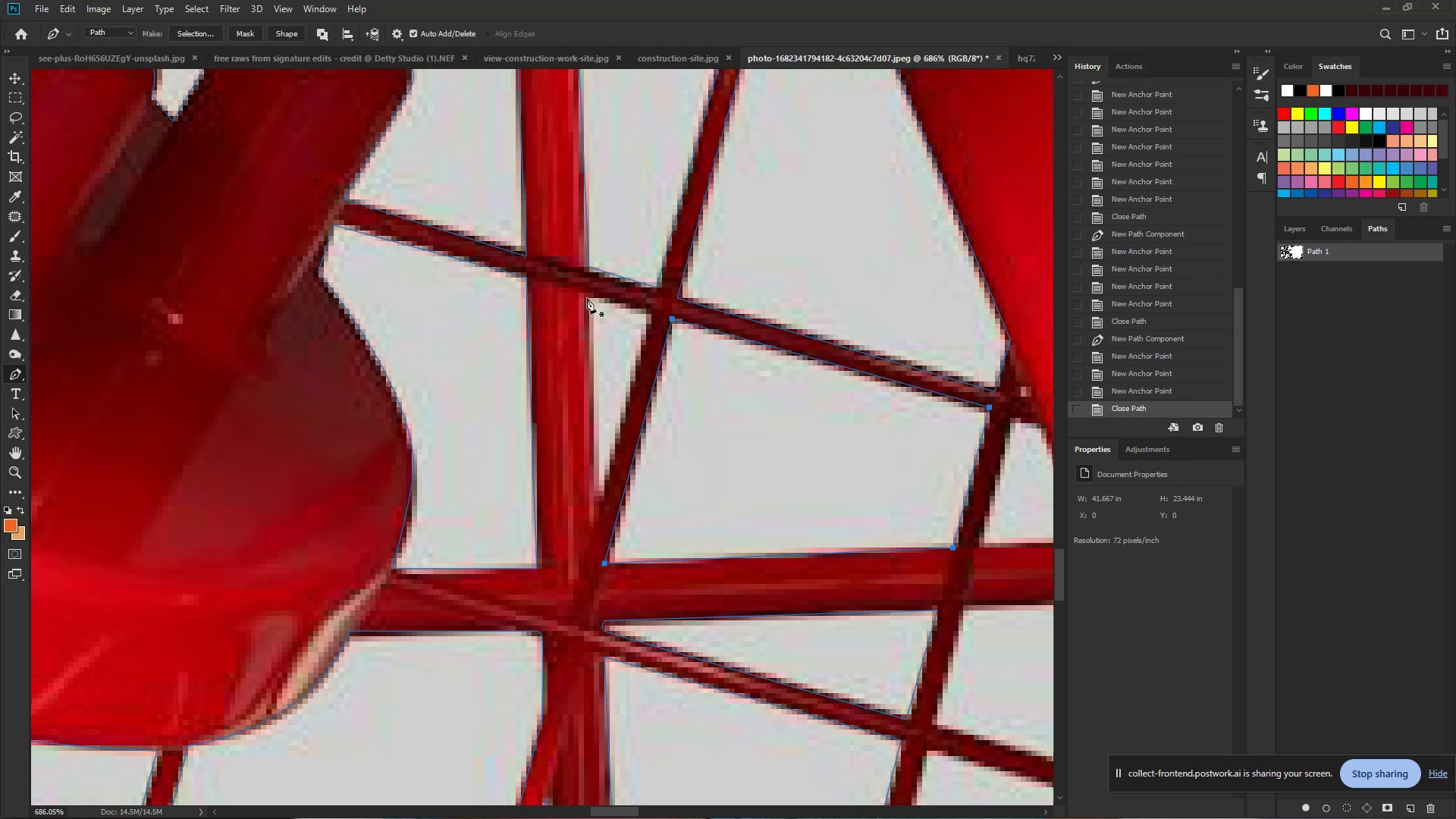 
left_click([589, 294])
 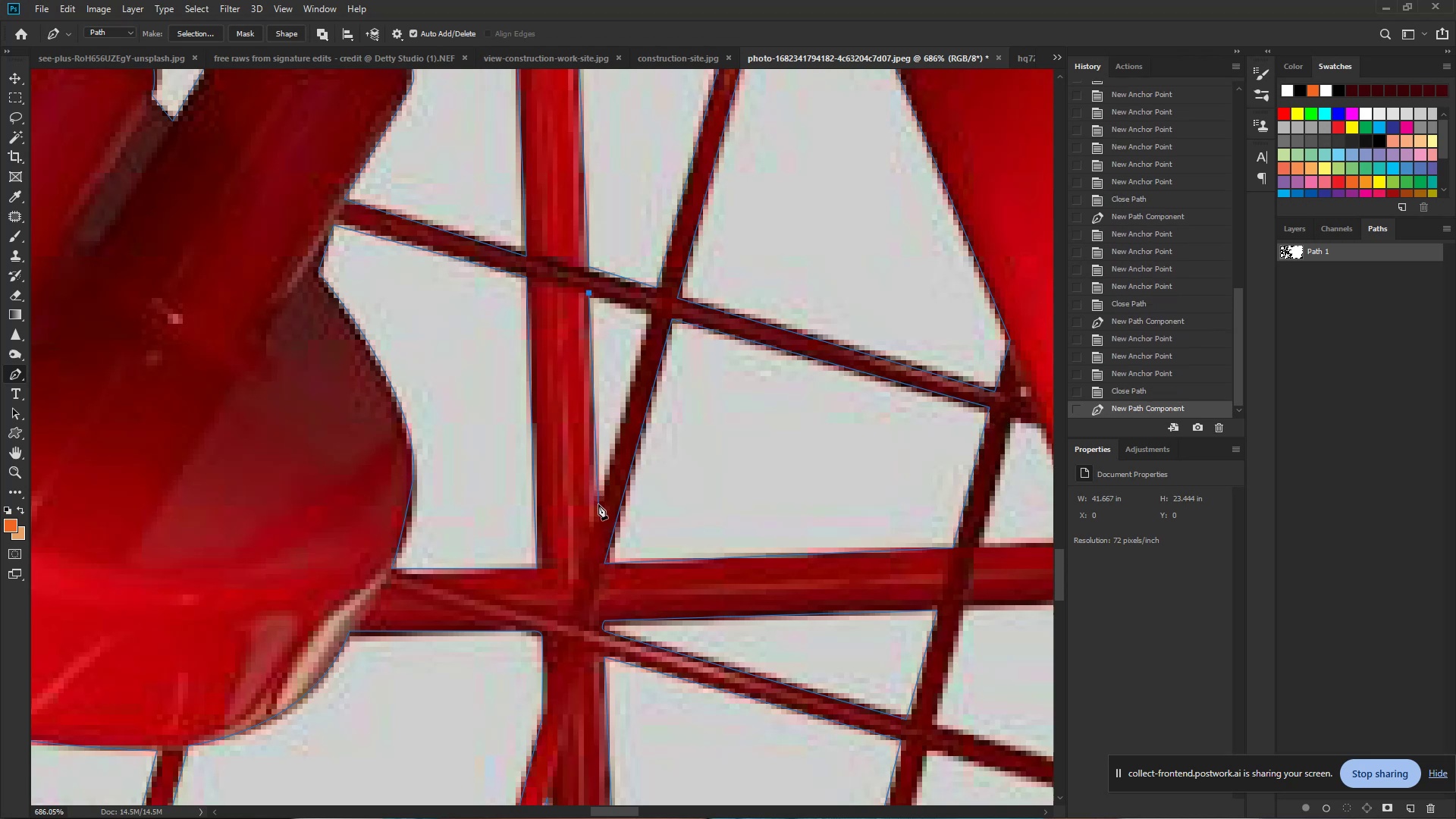 
left_click([598, 504])
 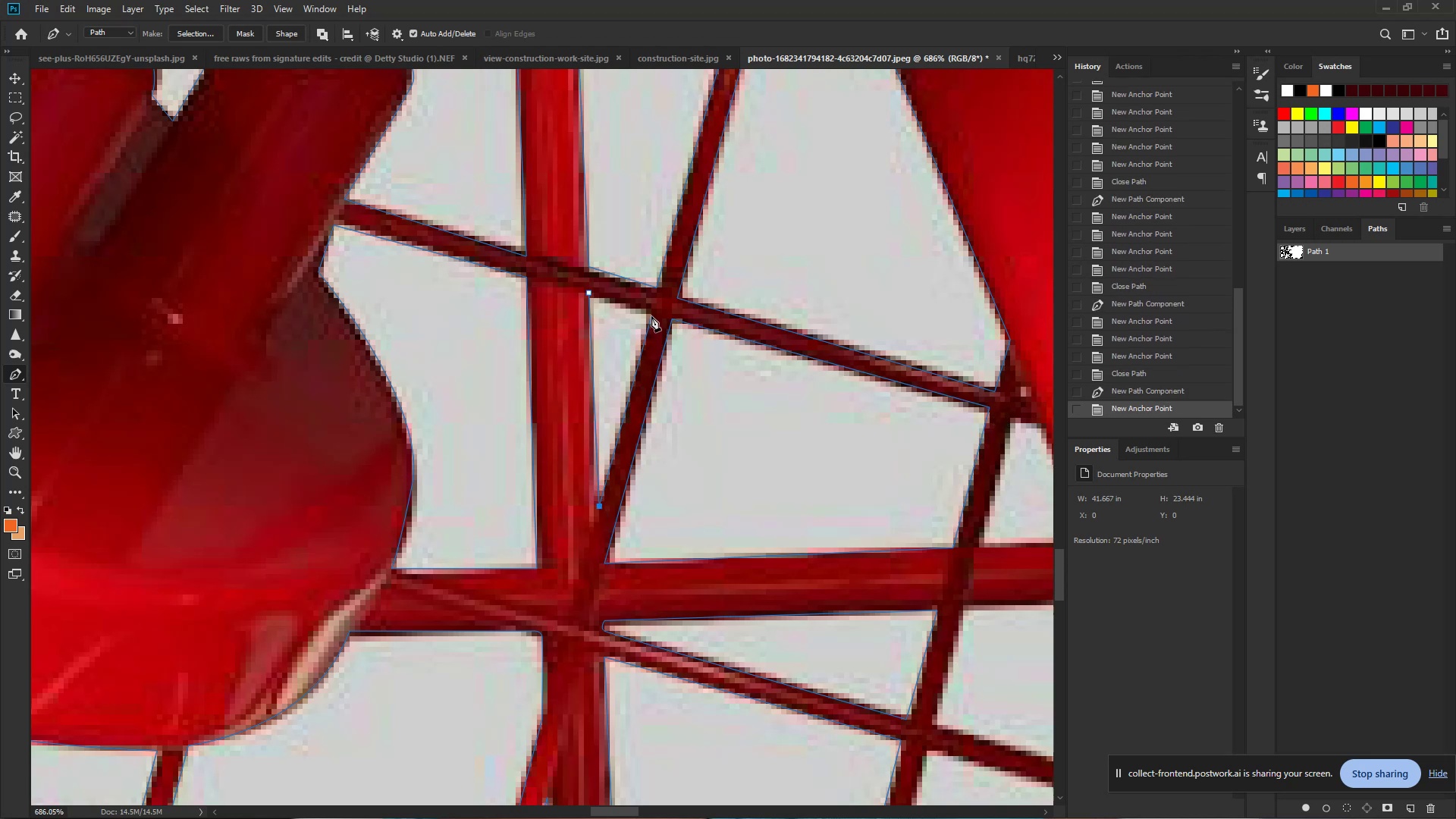 
left_click([651, 316])
 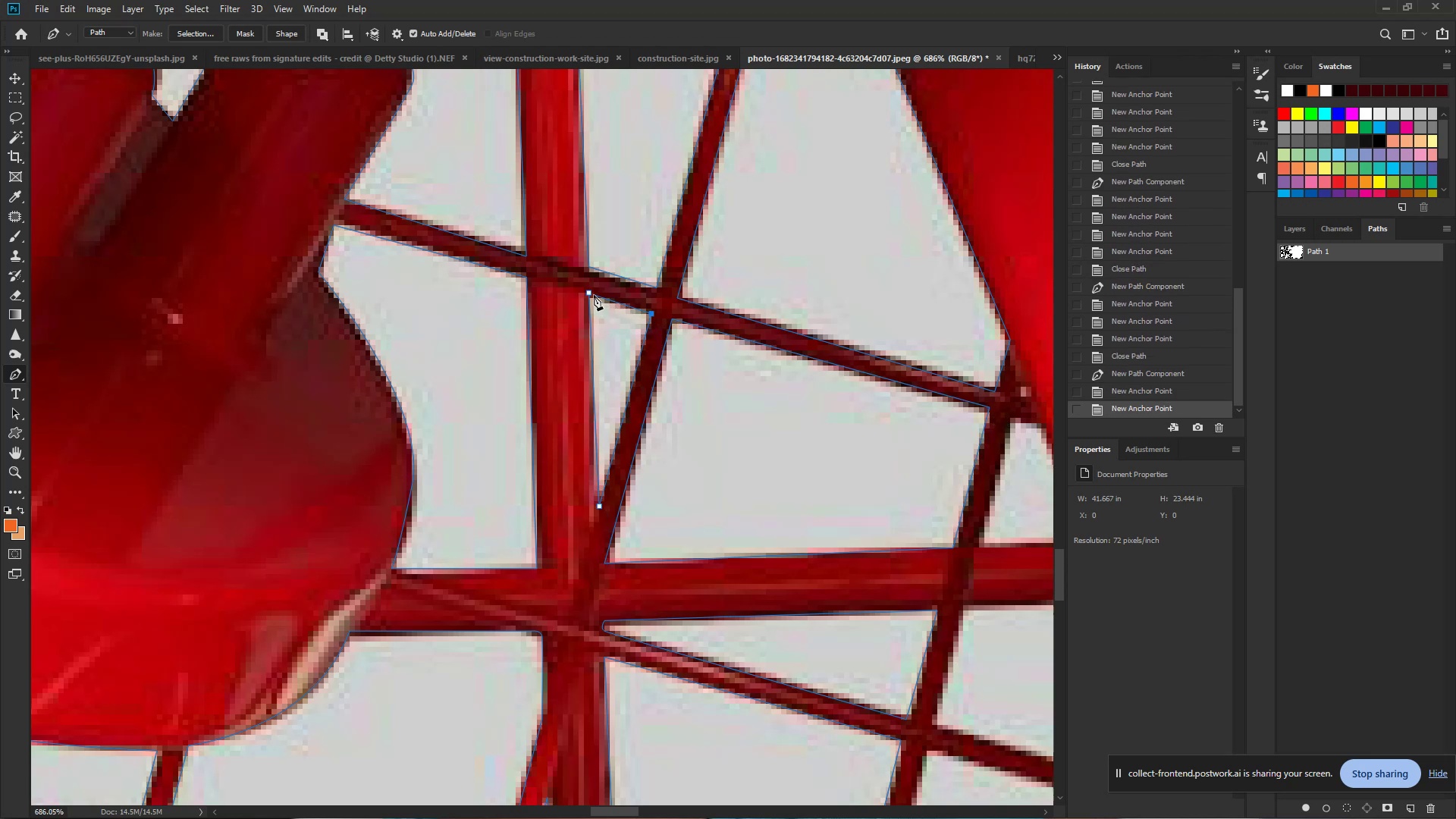 
left_click([591, 294])
 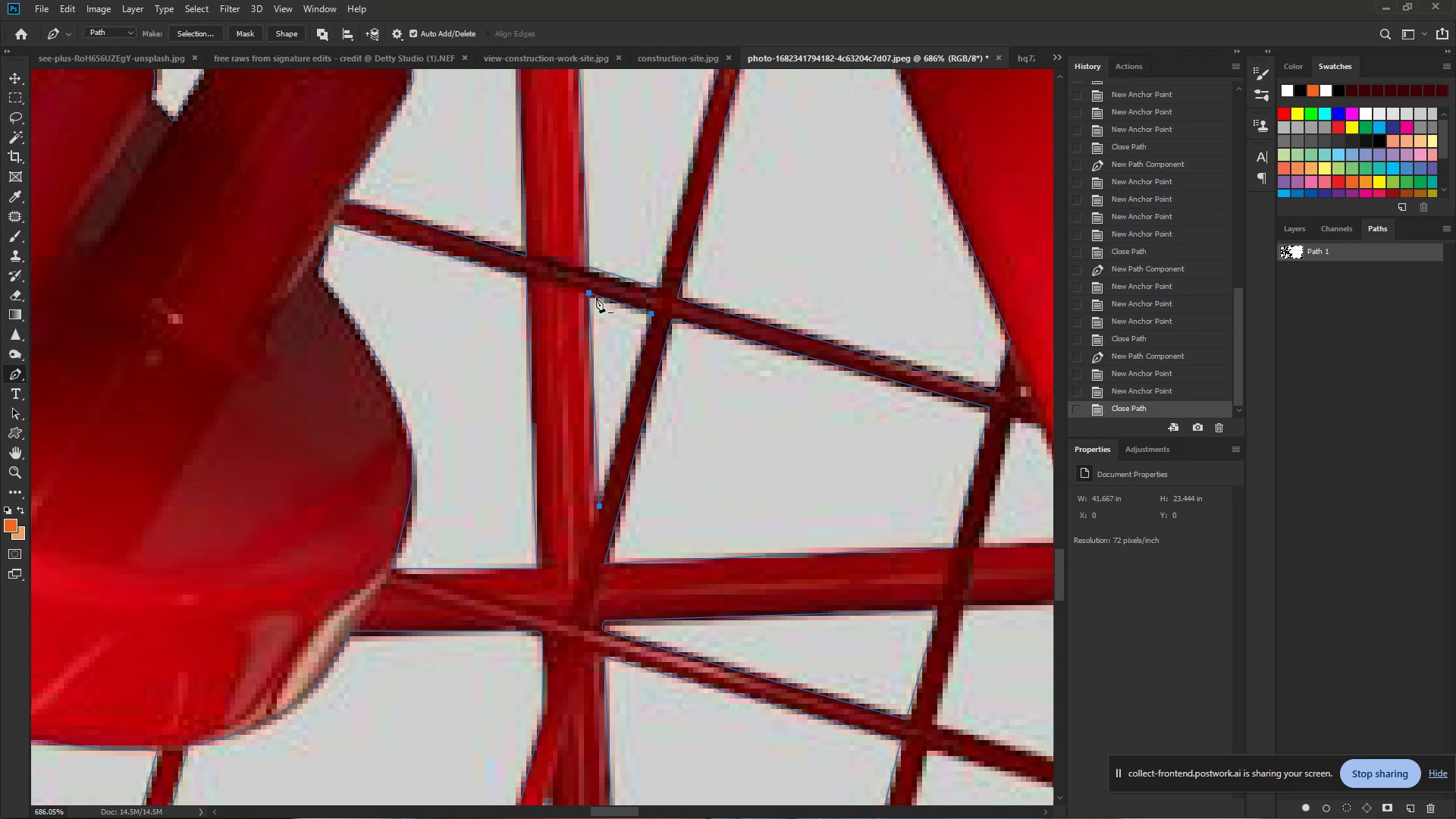 
hold_key(key=Space, duration=0.79)
 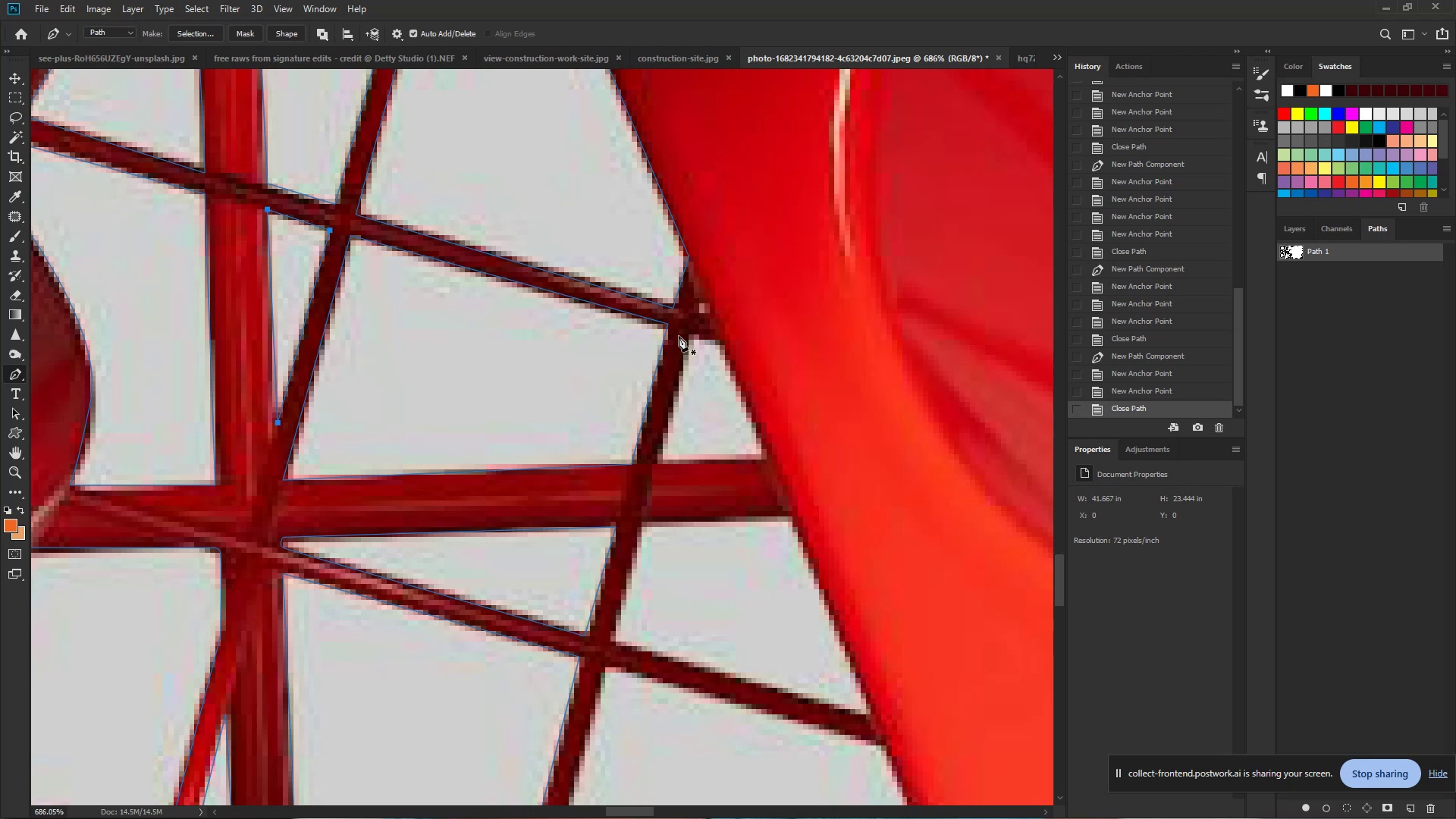 
left_click_drag(start_coordinate=[793, 410], to_coordinate=[472, 327])
 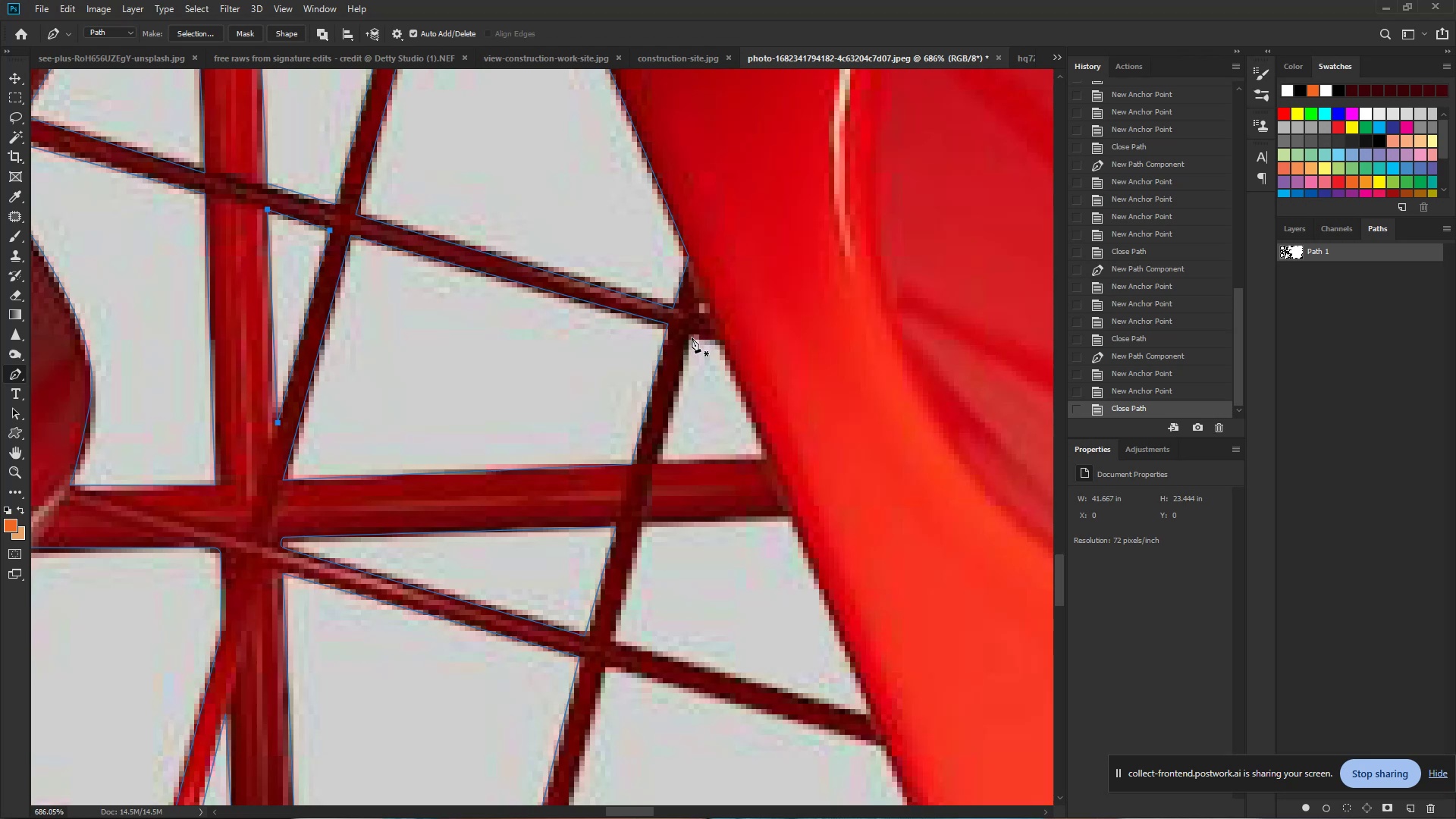 
left_click([692, 335])
 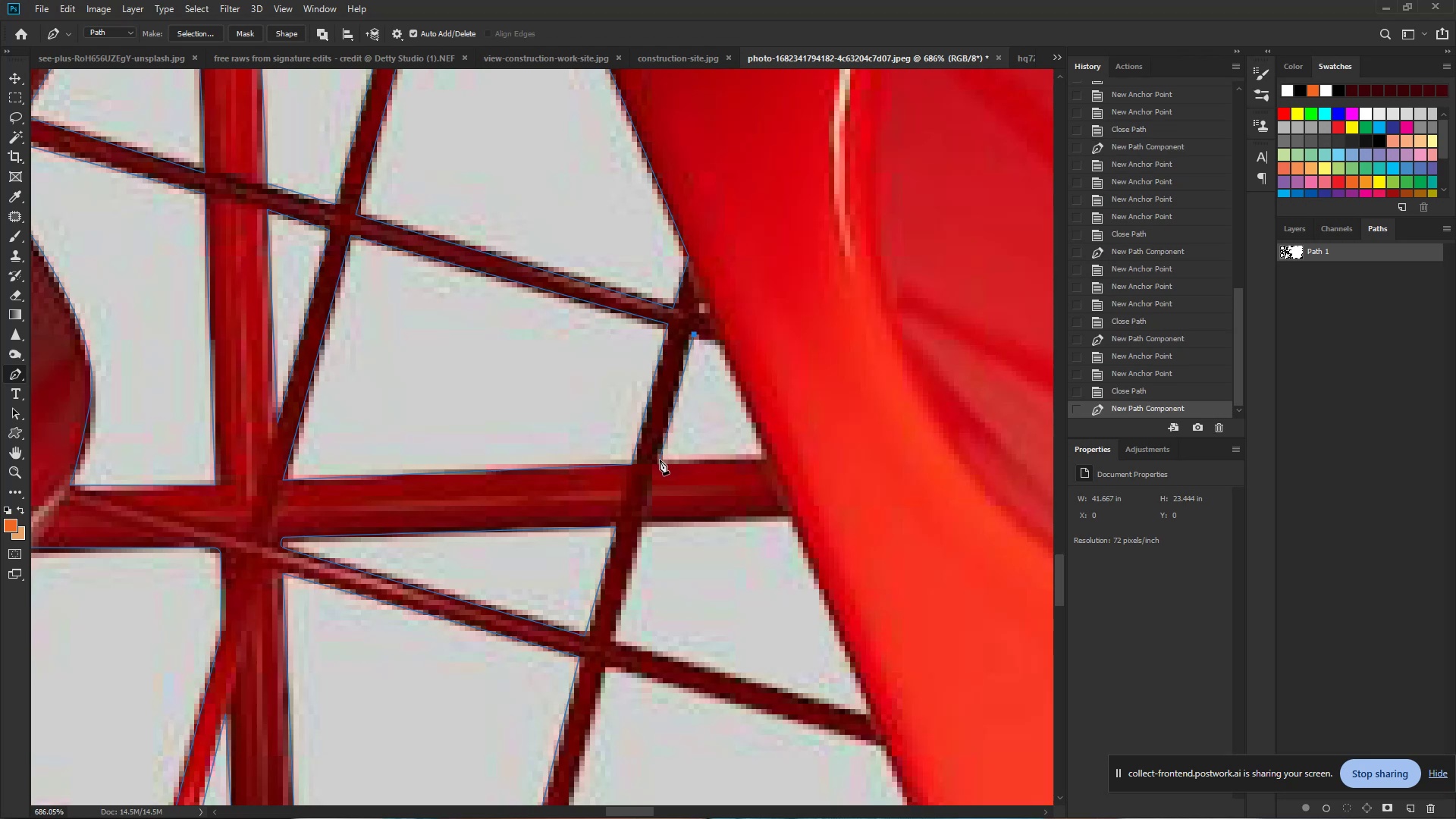 
left_click([660, 463])
 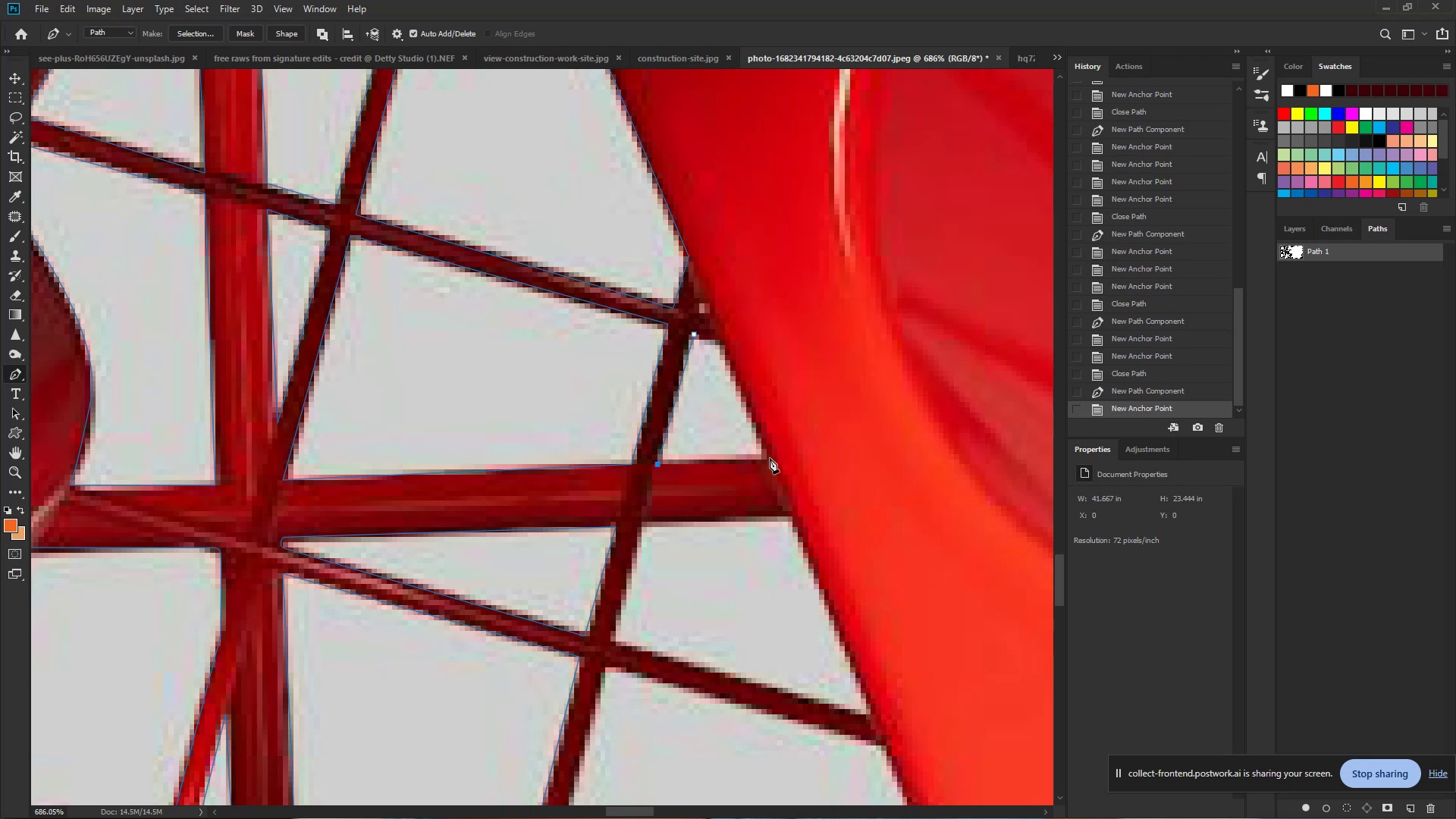 
left_click([770, 458])
 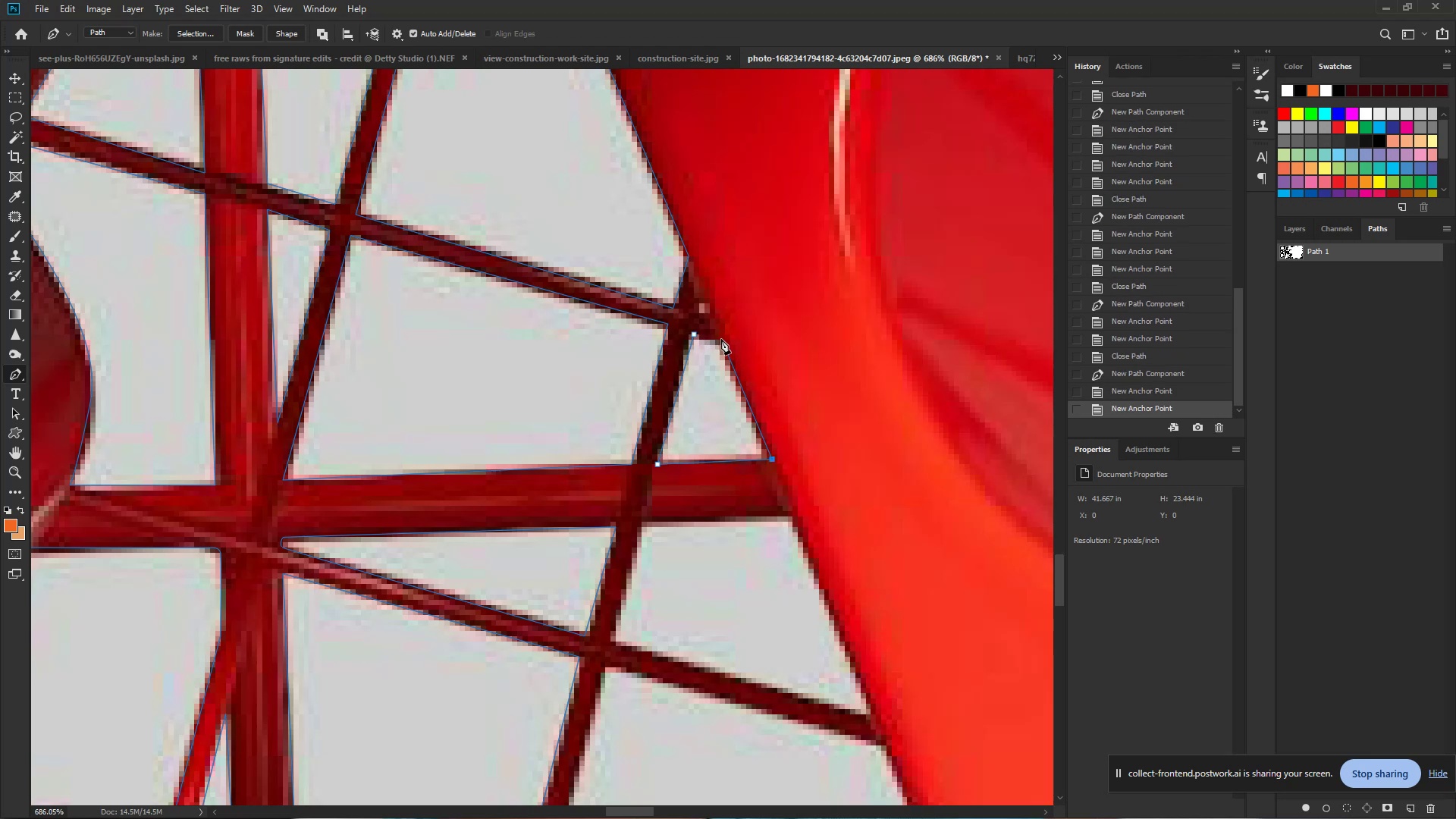 
left_click([721, 339])
 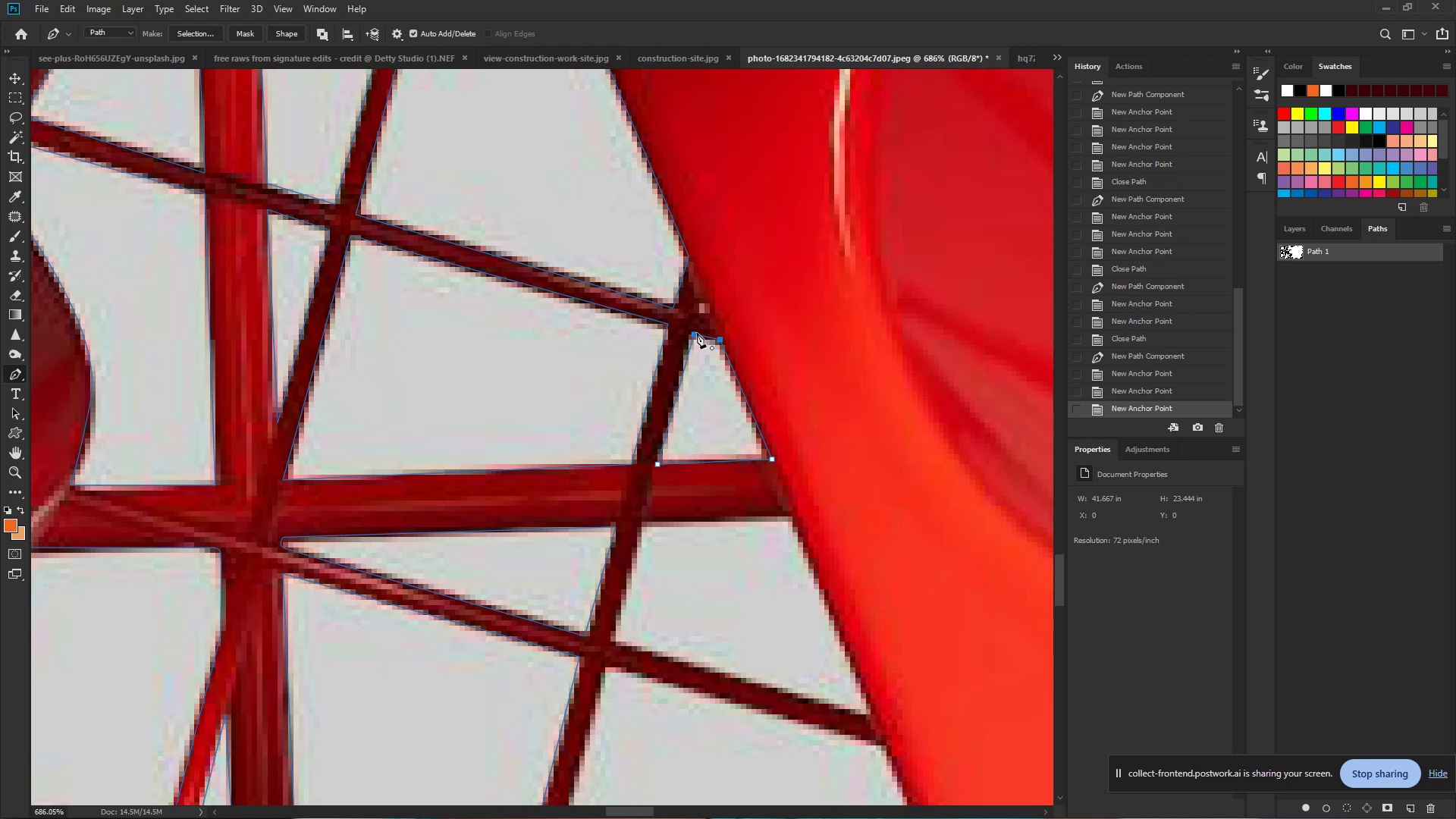 
left_click([697, 333])
 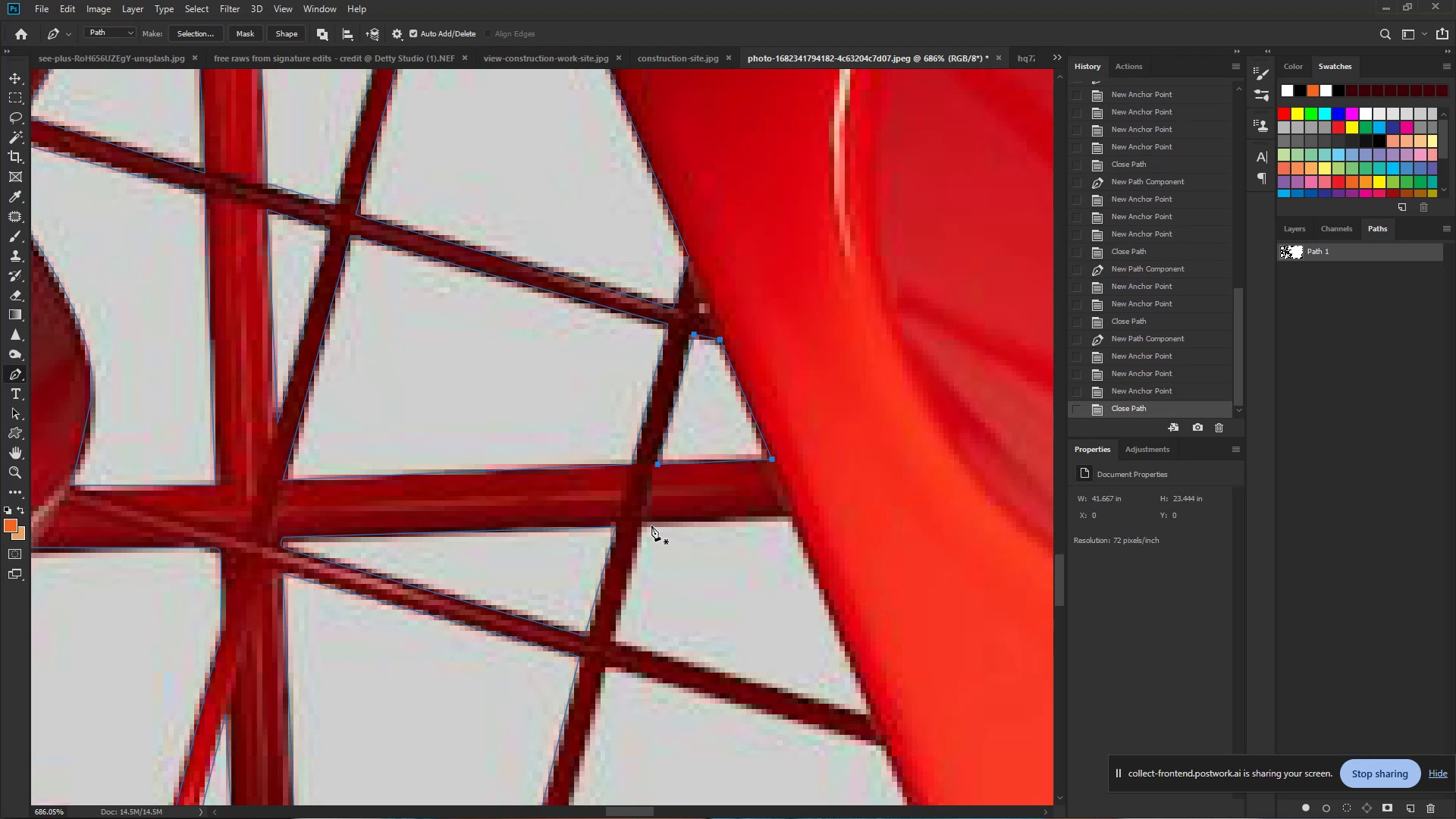 
left_click([640, 526])
 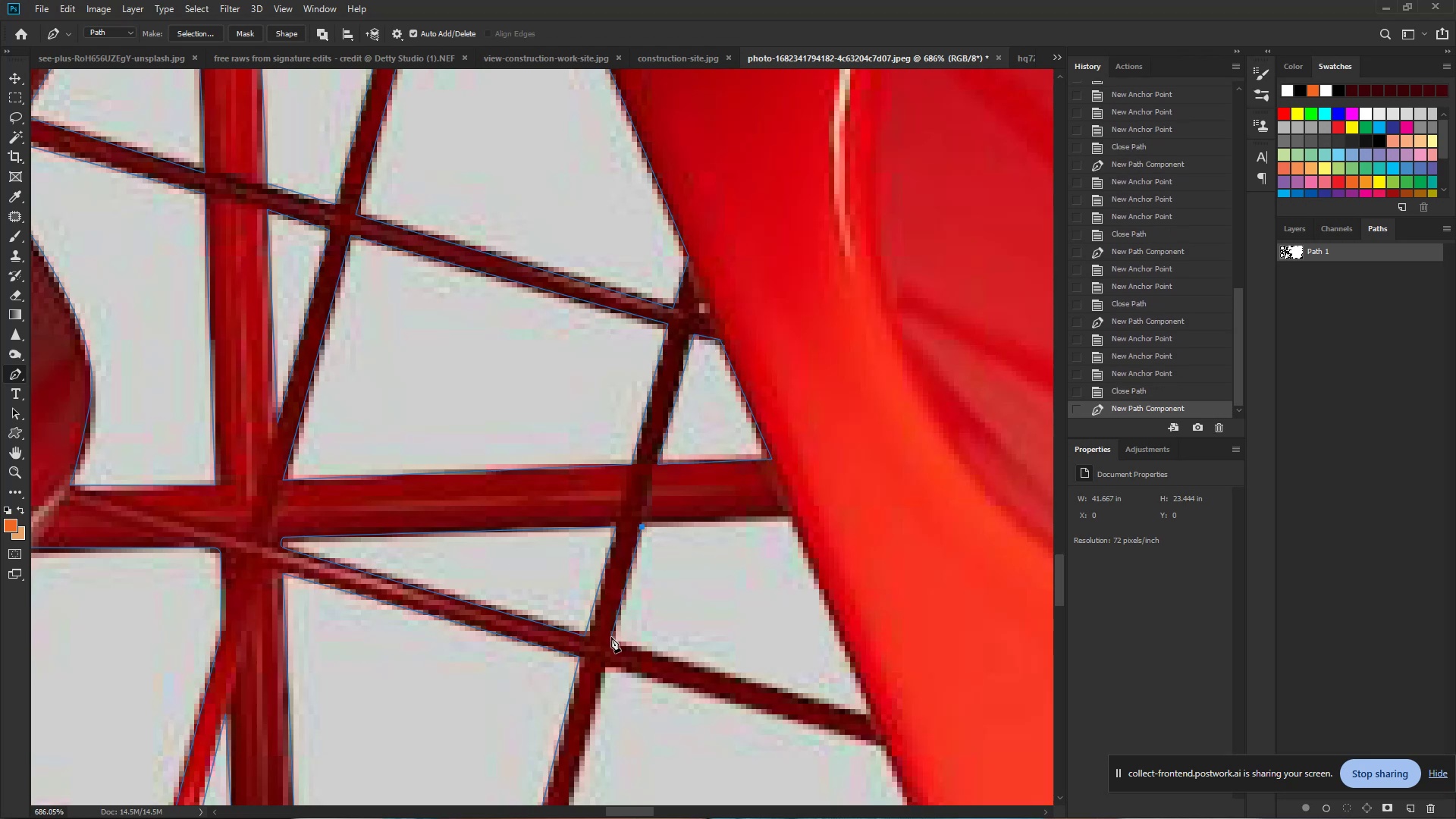 
left_click([612, 639])
 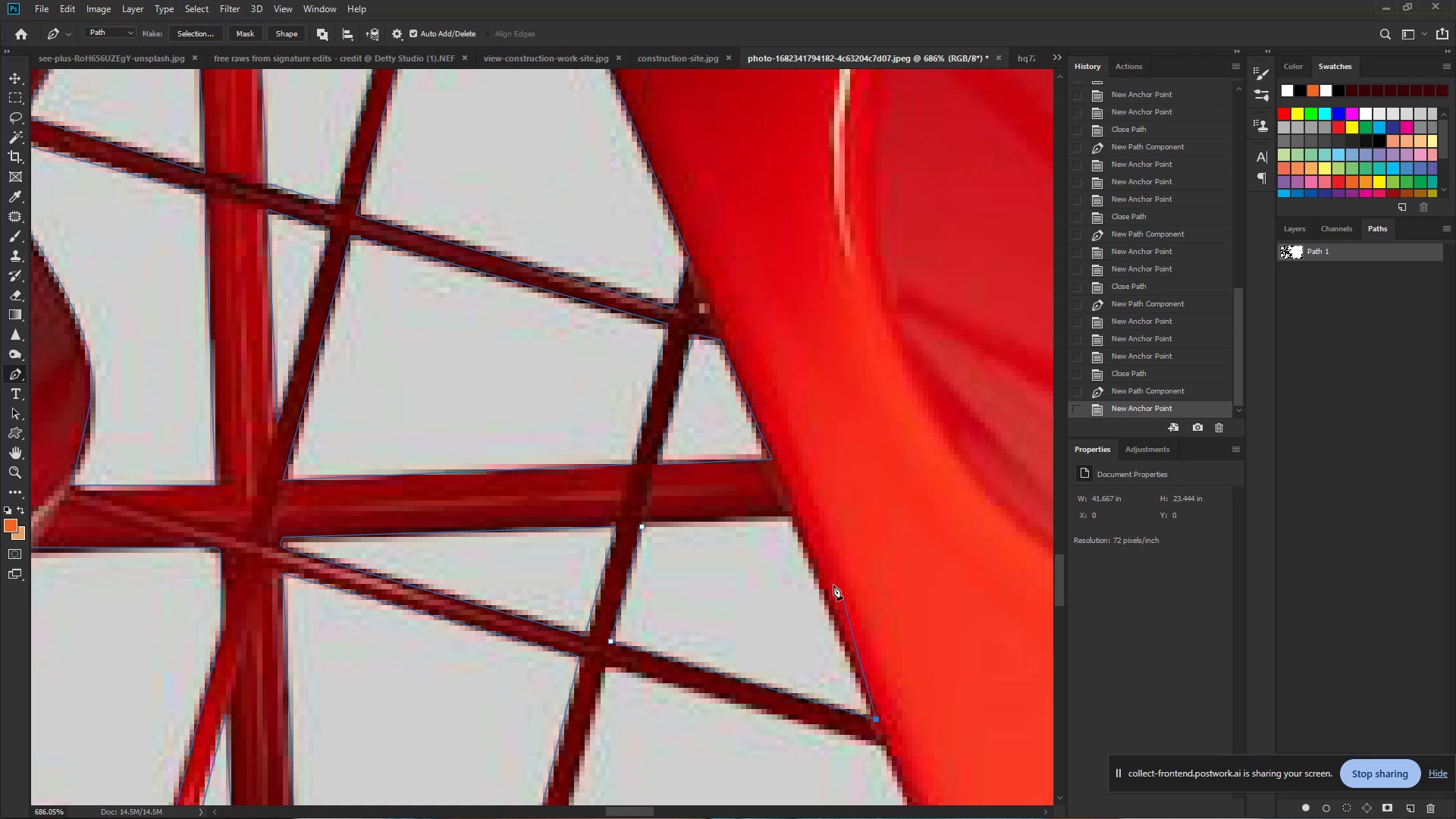 
left_click([792, 520])
 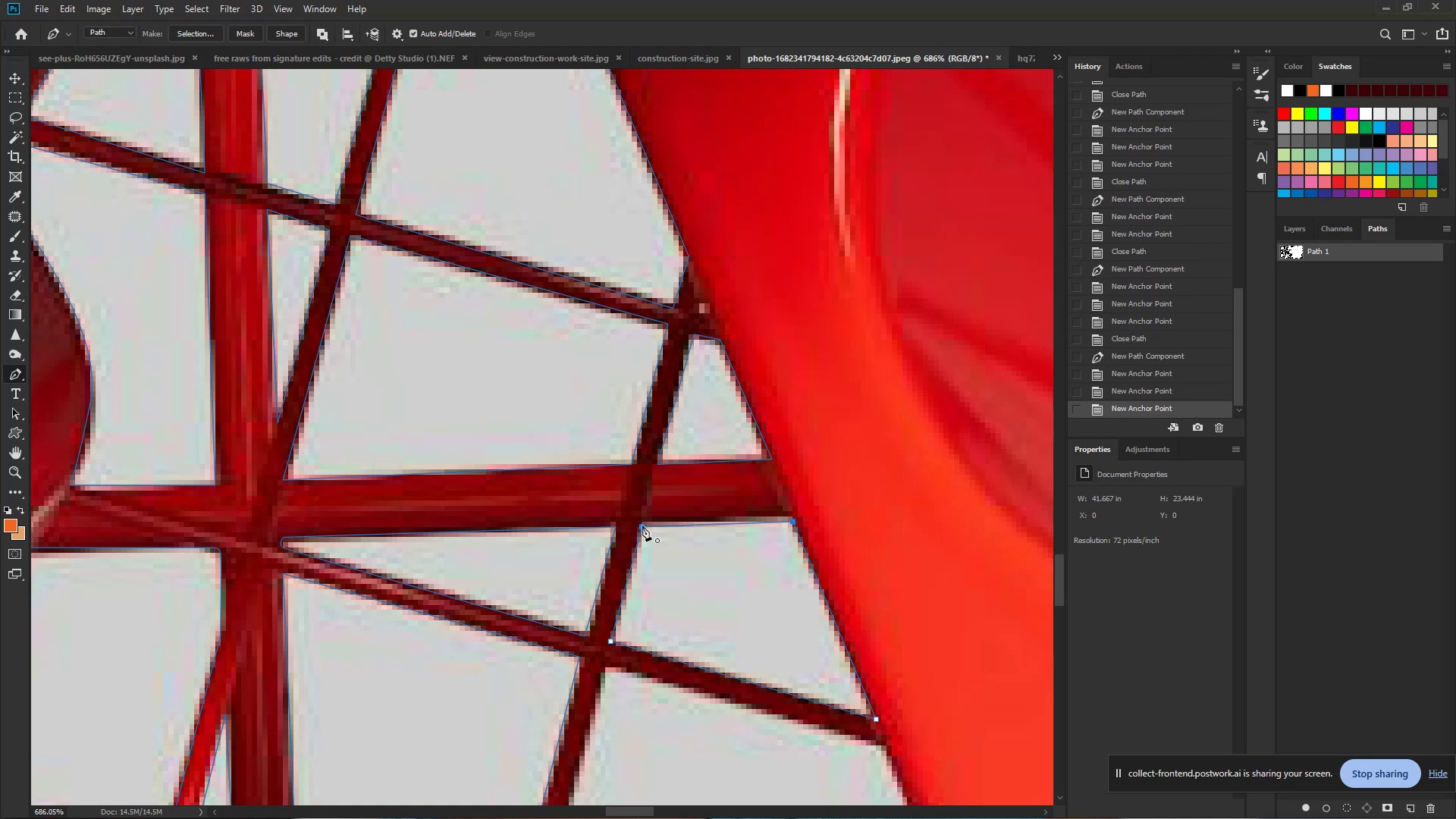 
left_click([643, 526])
 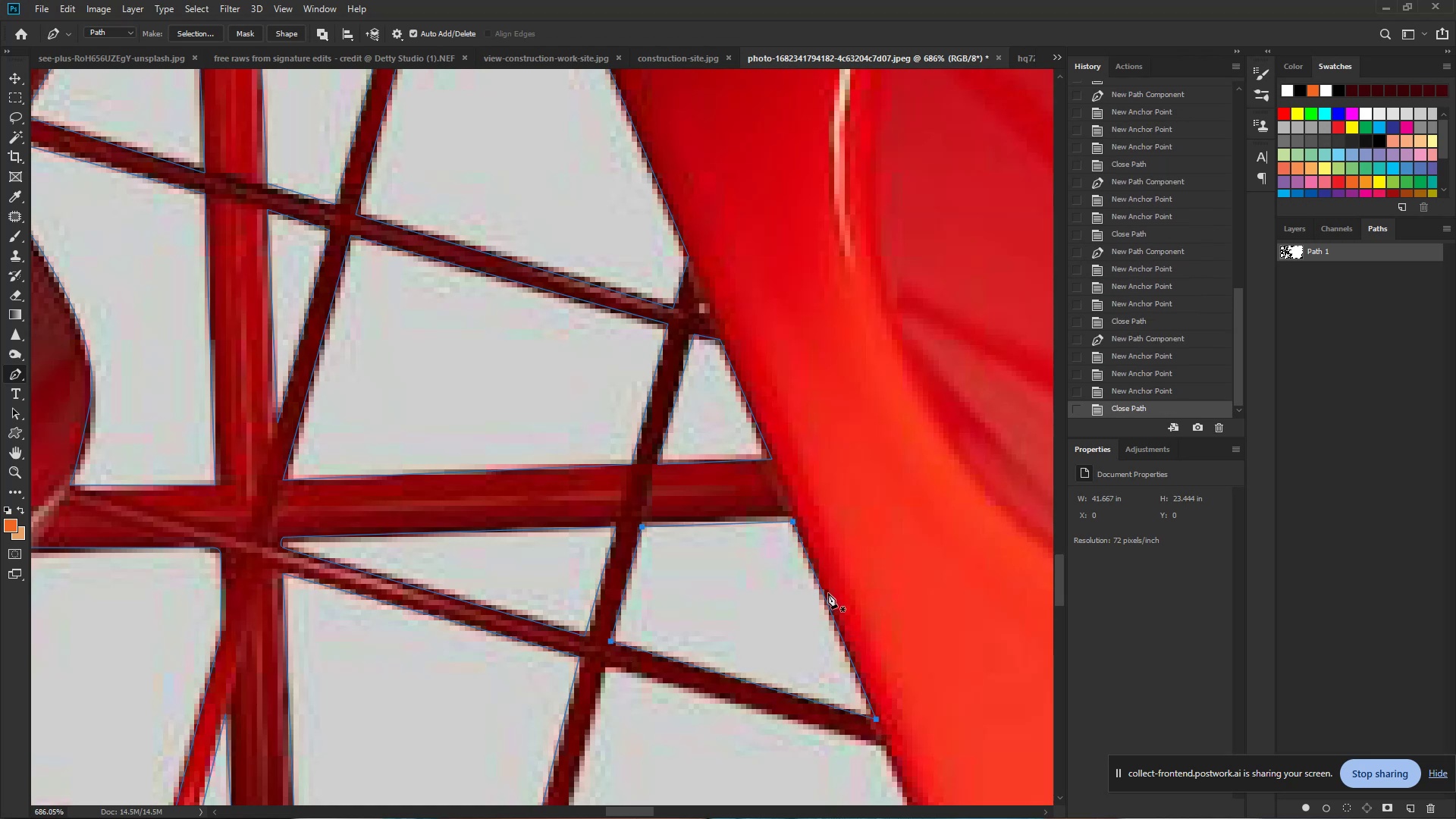 
hold_key(key=ControlLeft, duration=0.56)
 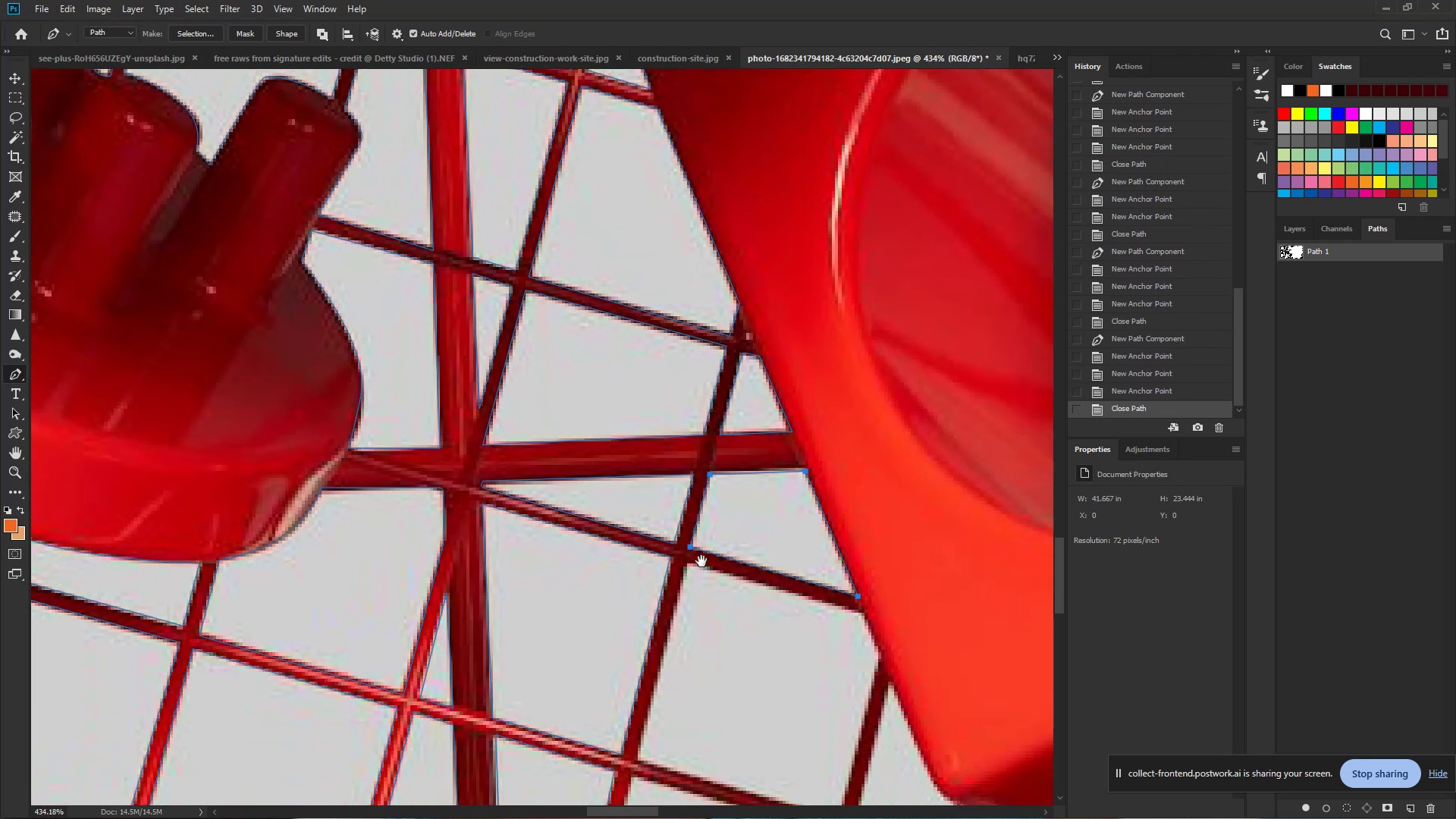 
hold_key(key=Space, duration=0.4)
 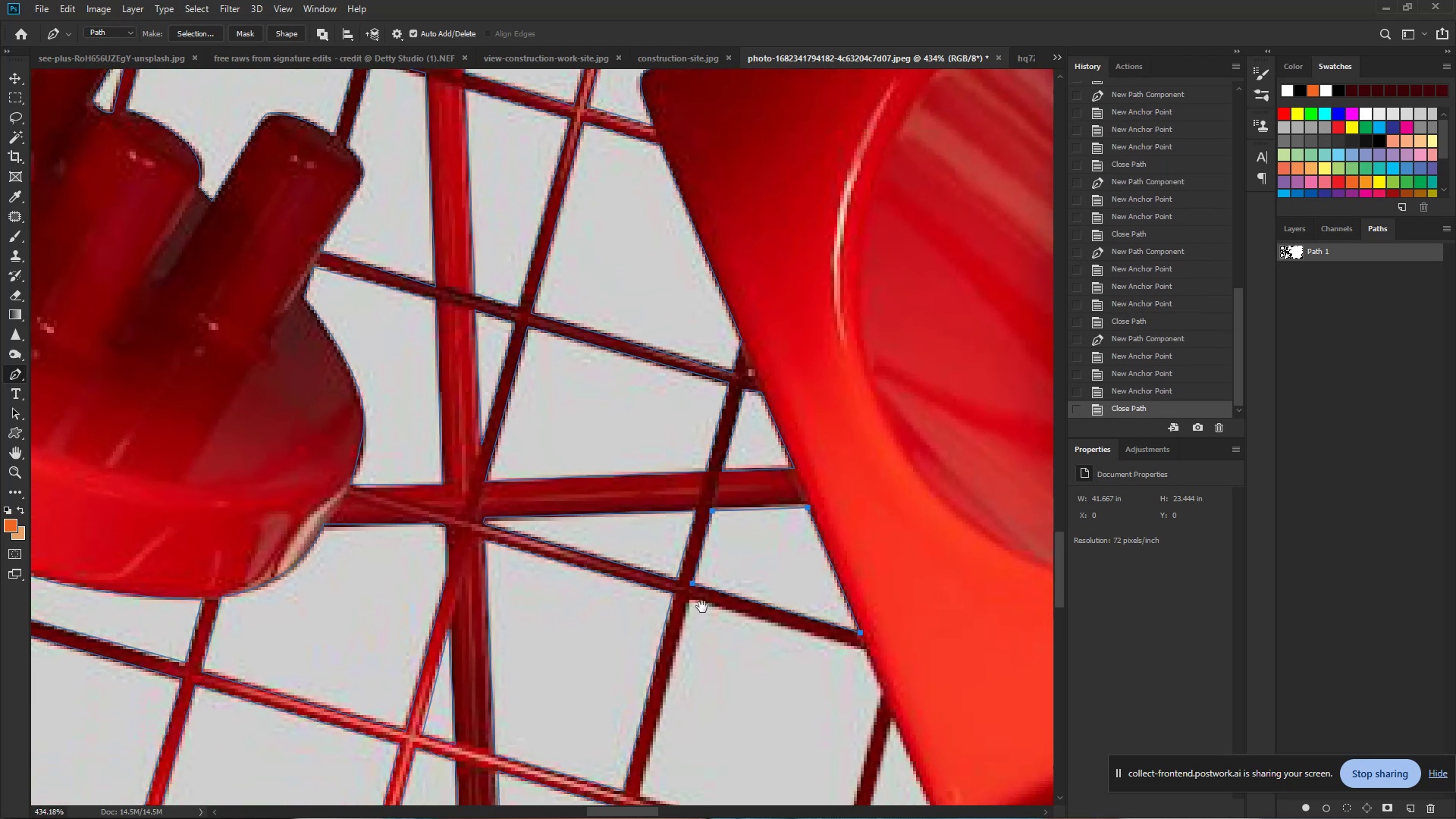 
left_click_drag(start_coordinate=[824, 594], to_coordinate=[790, 591])
 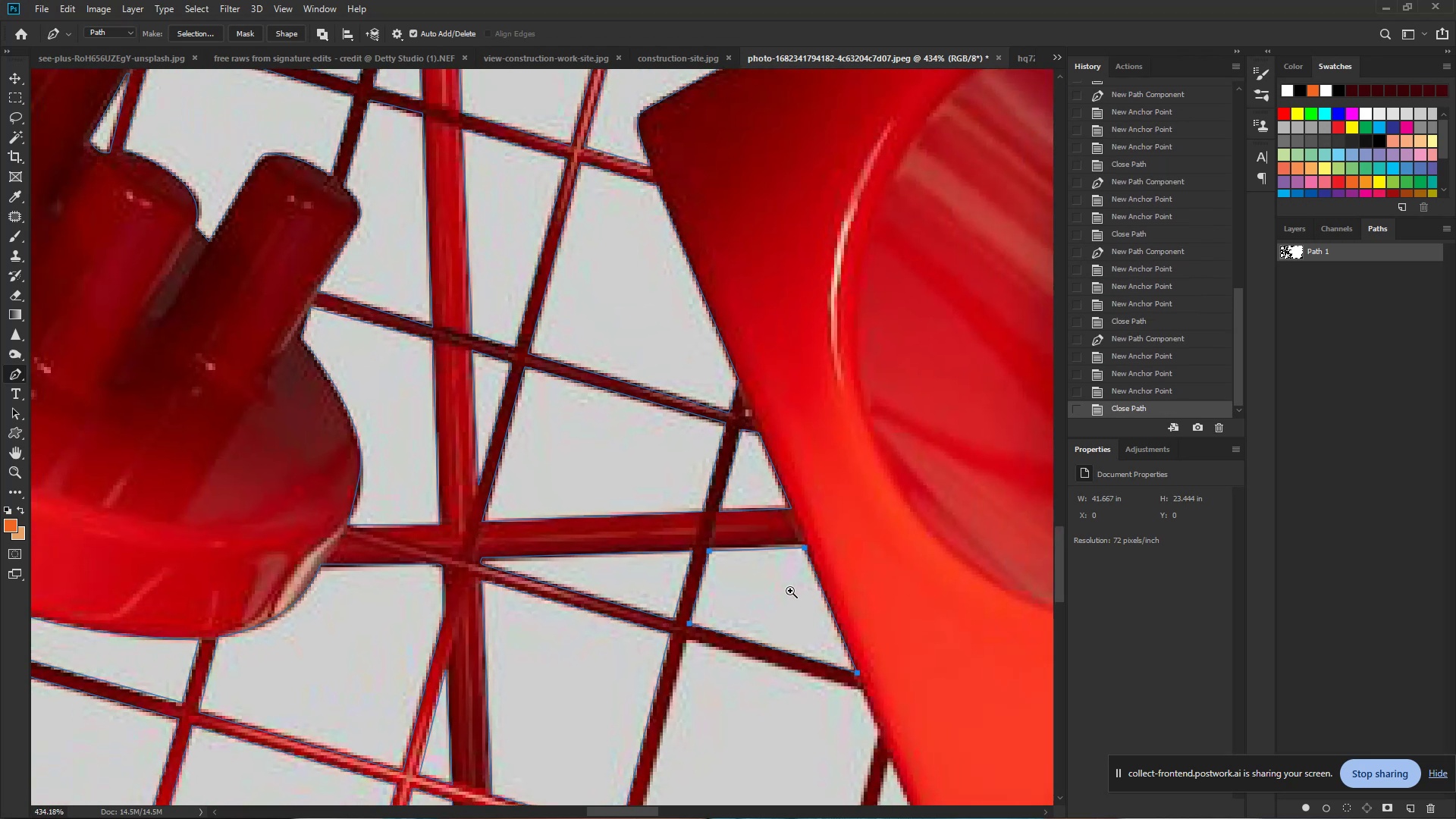 
hold_key(key=Space, duration=0.73)
 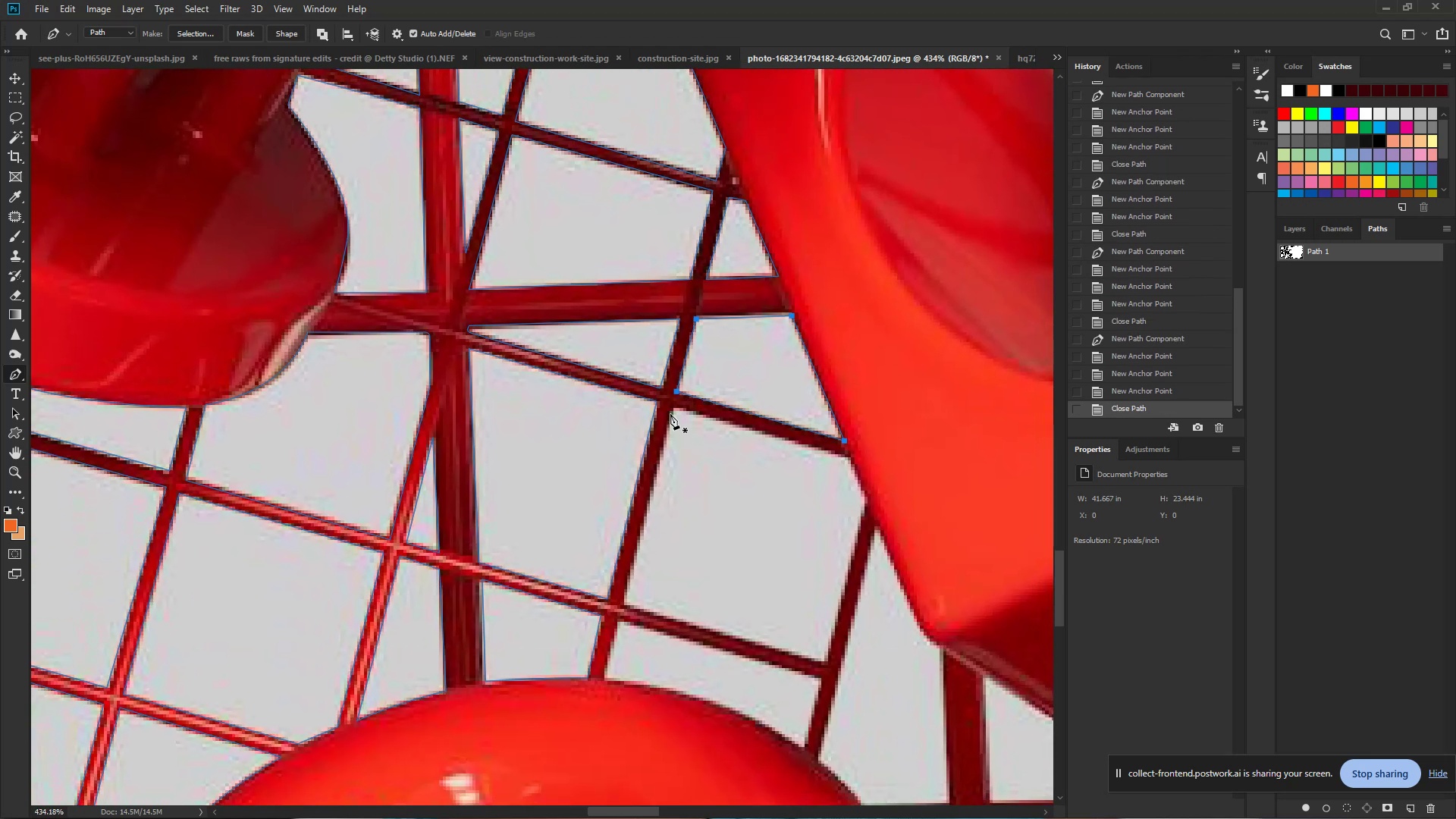 
left_click_drag(start_coordinate=[701, 683], to_coordinate=[689, 451])
 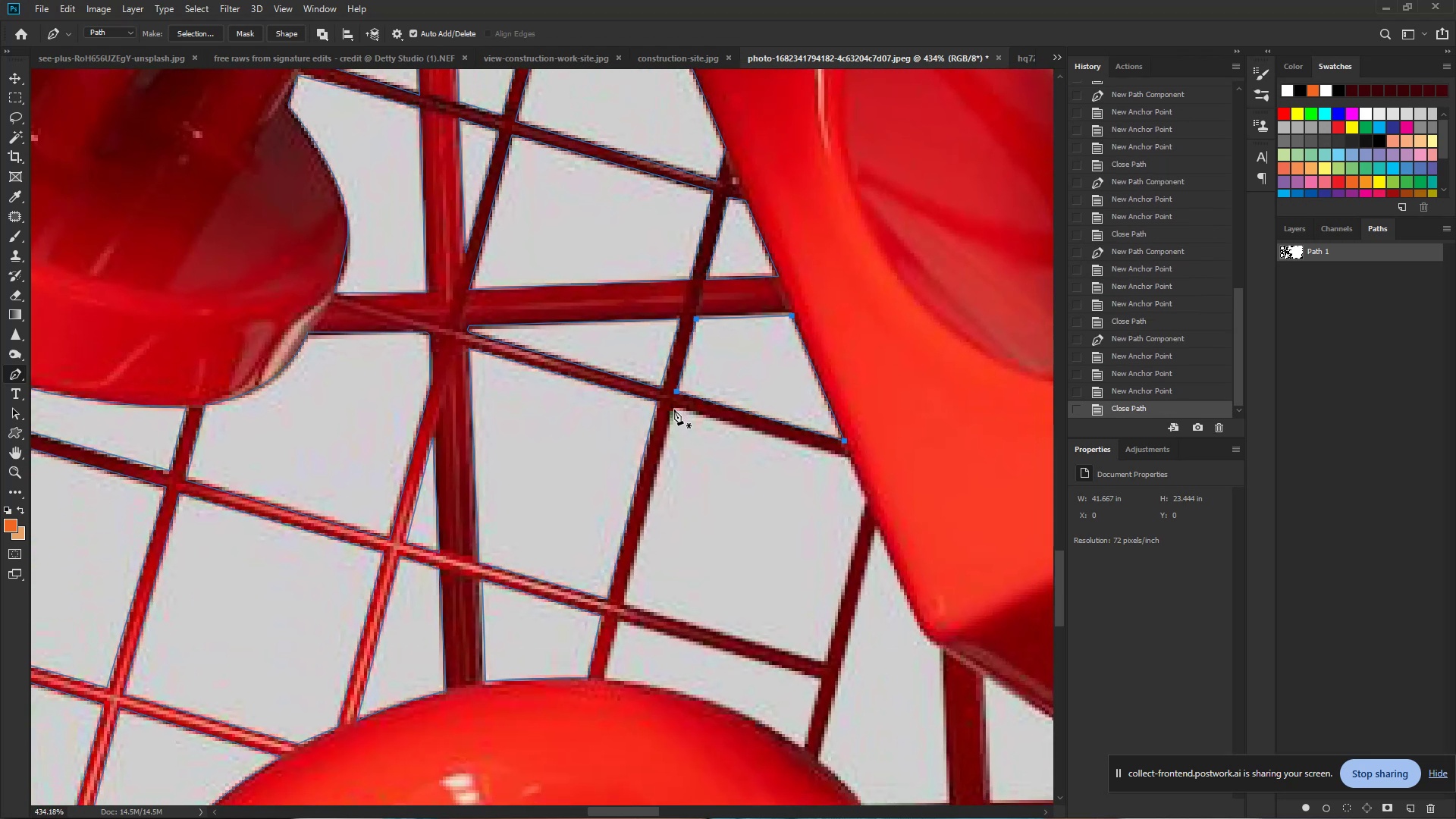 
left_click([673, 406])
 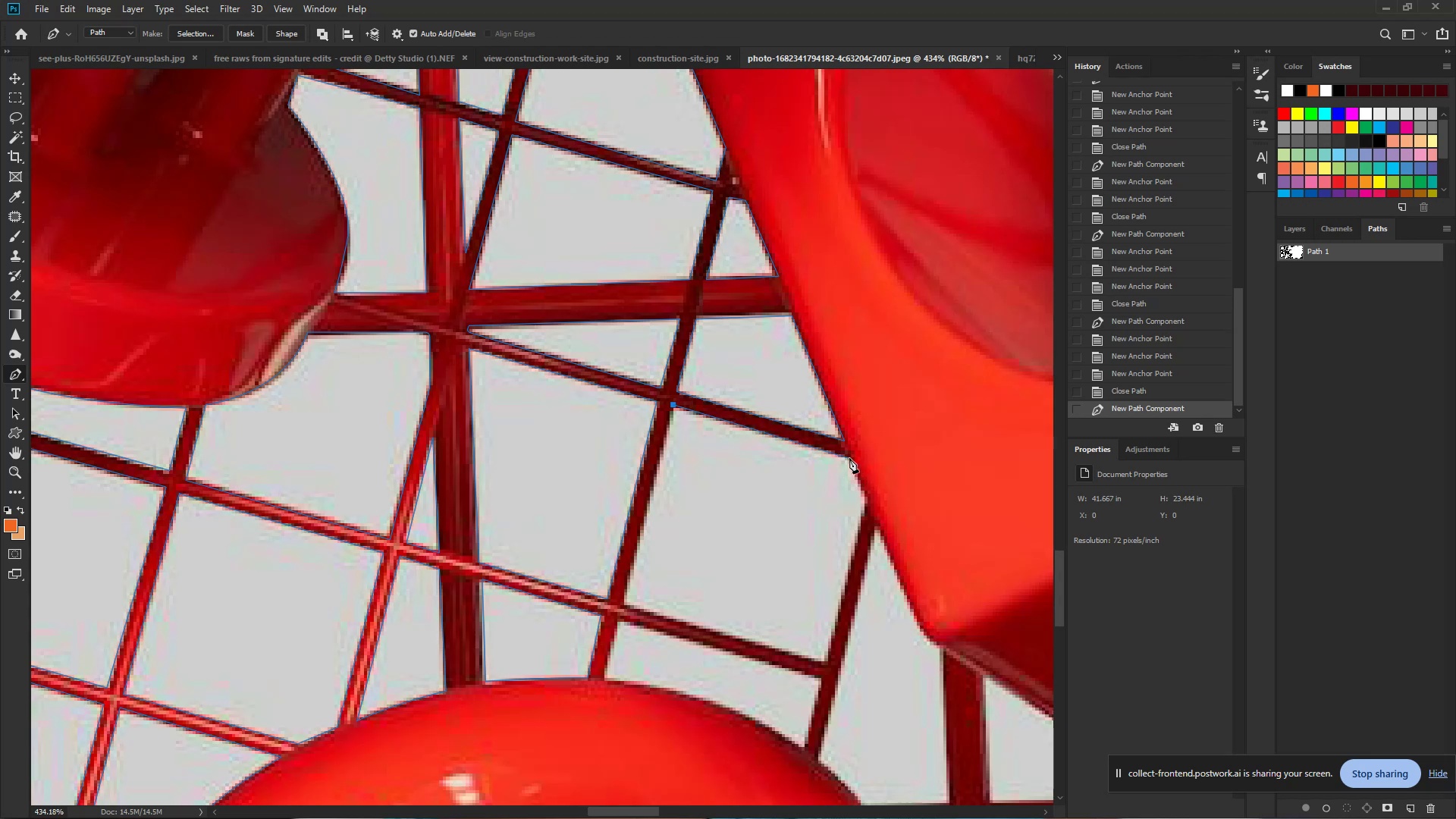 
left_click([849, 458])
 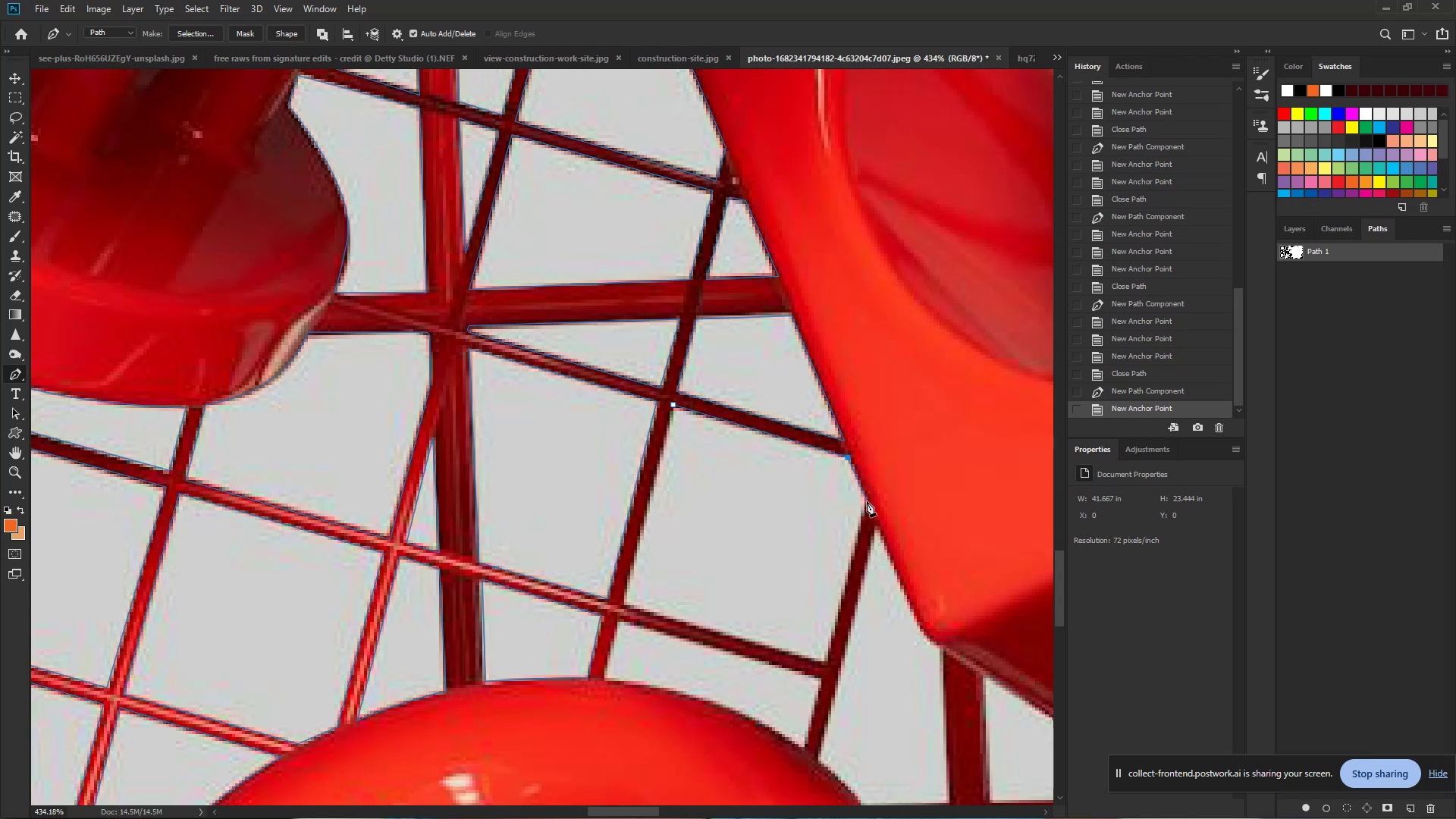 
left_click([867, 501])
 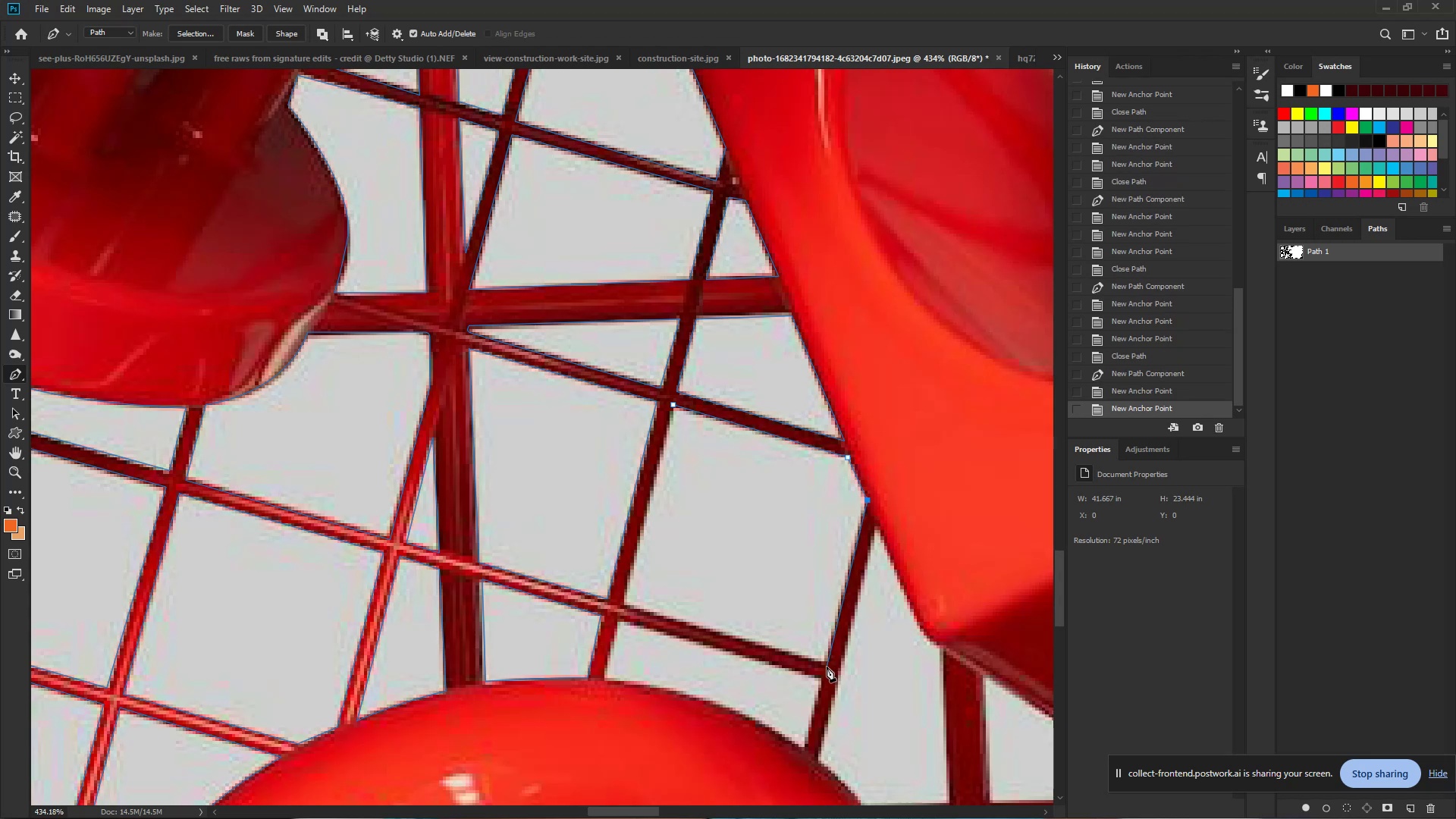 
left_click([826, 667])
 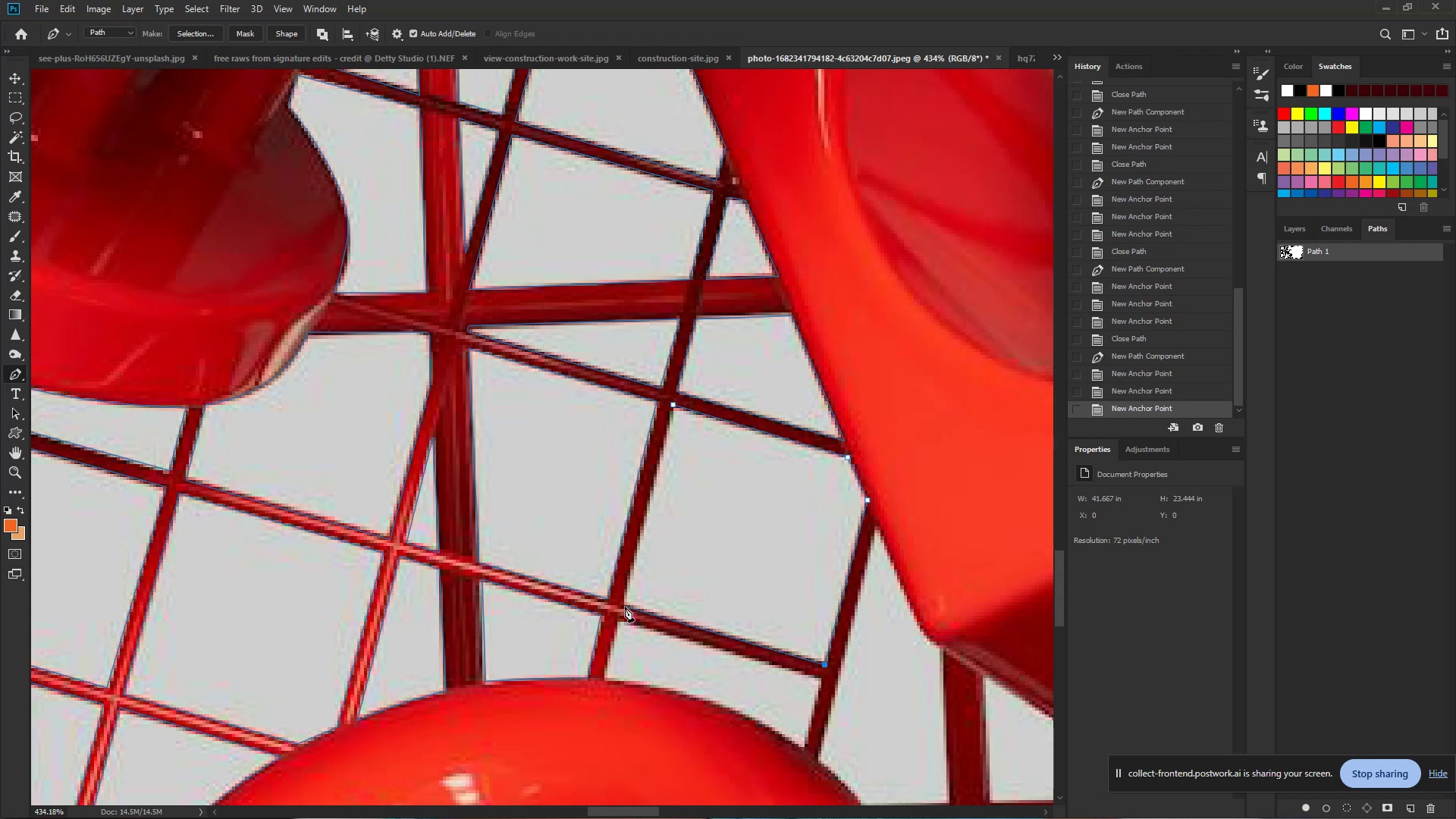 
left_click([623, 606])
 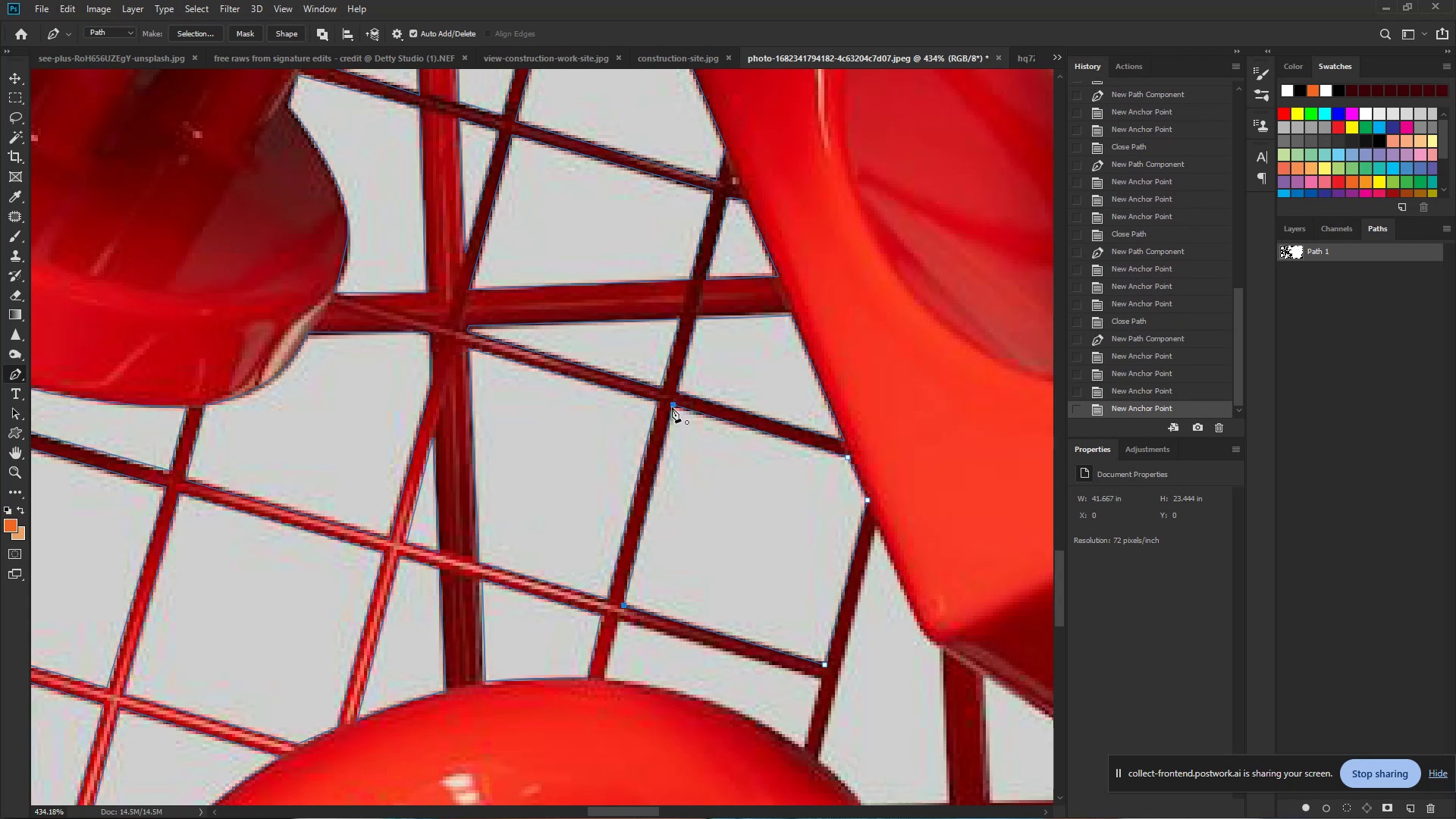 
left_click([672, 407])
 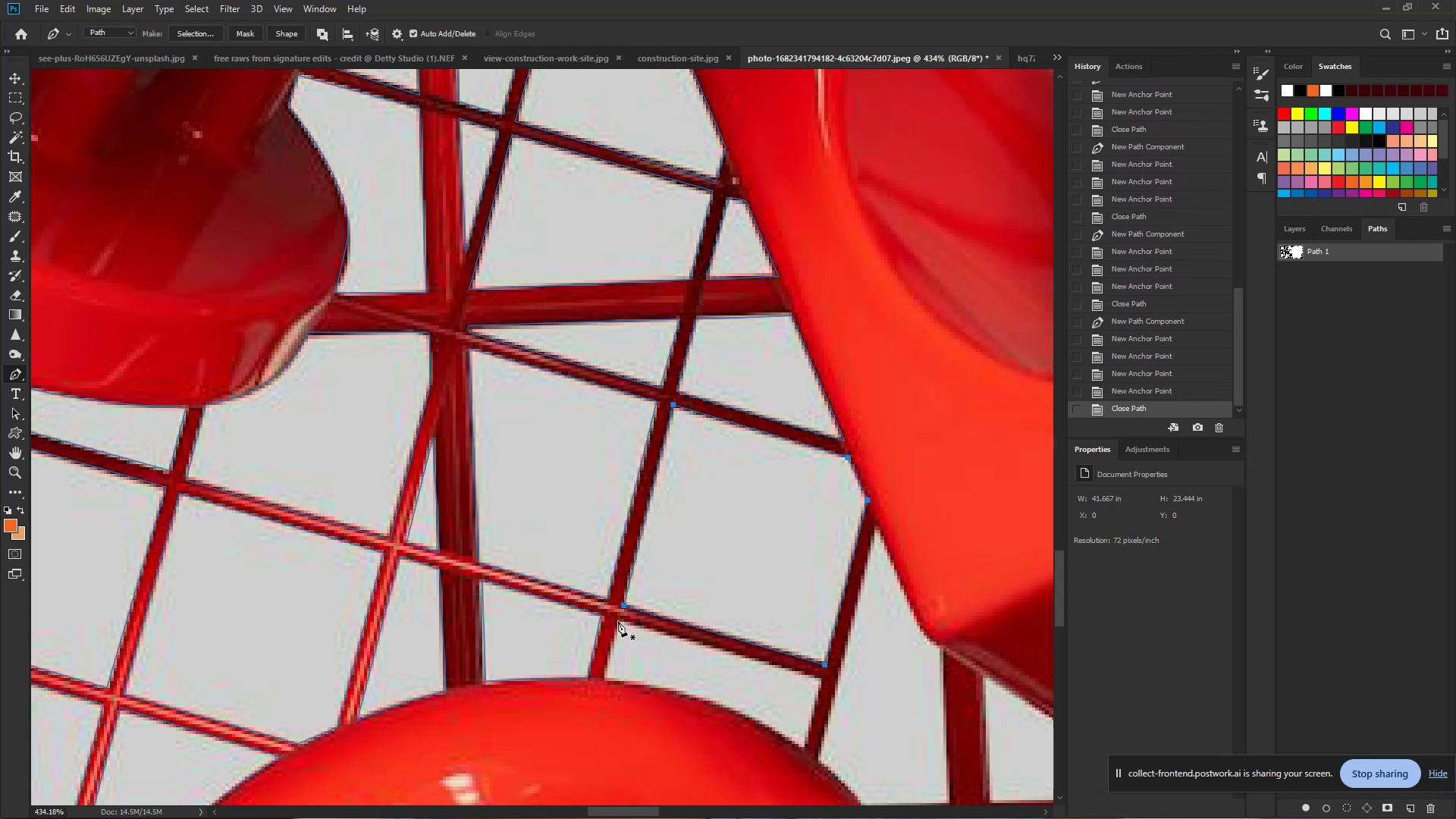 
left_click([619, 620])
 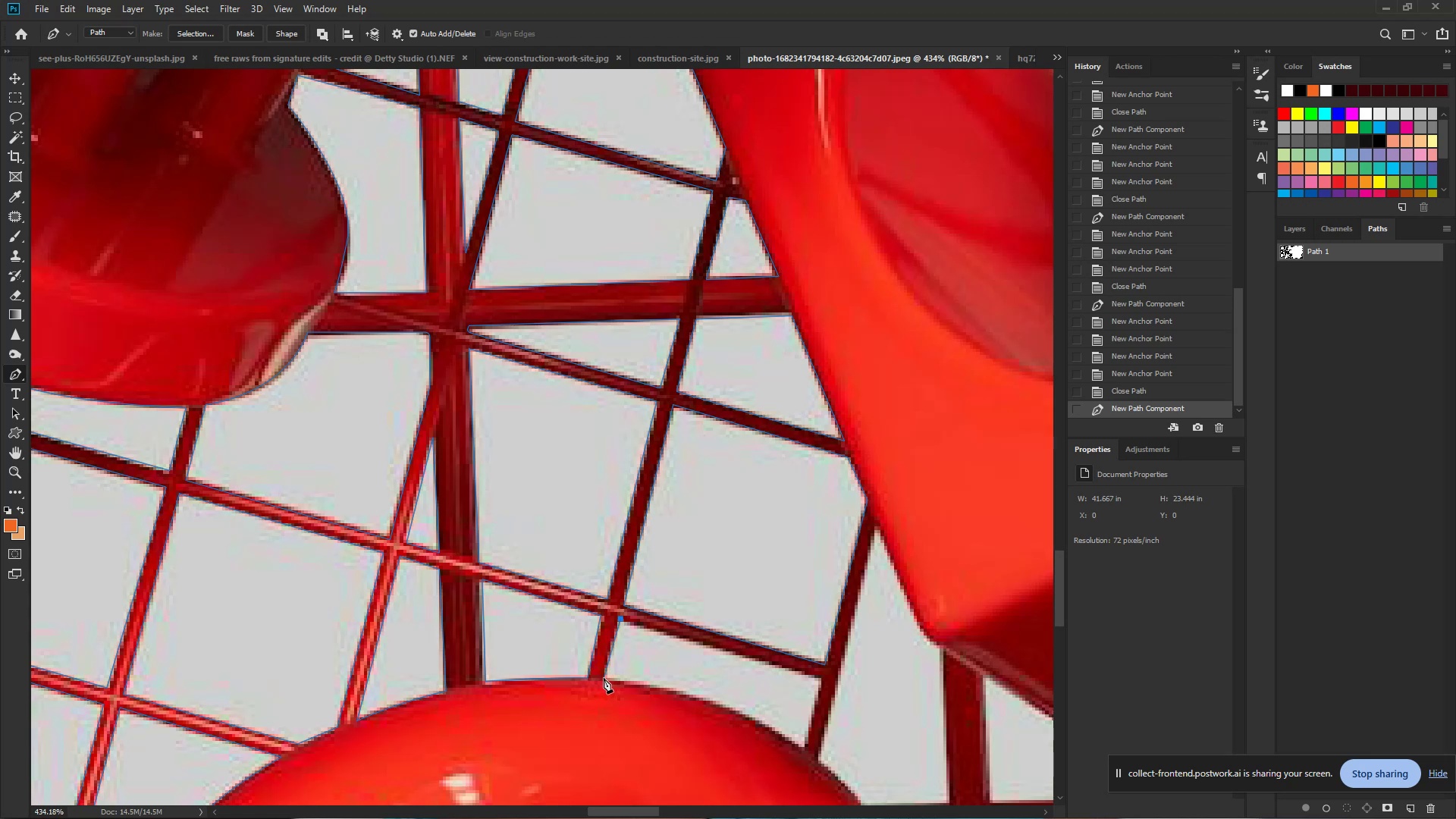 
left_click([603, 680])
 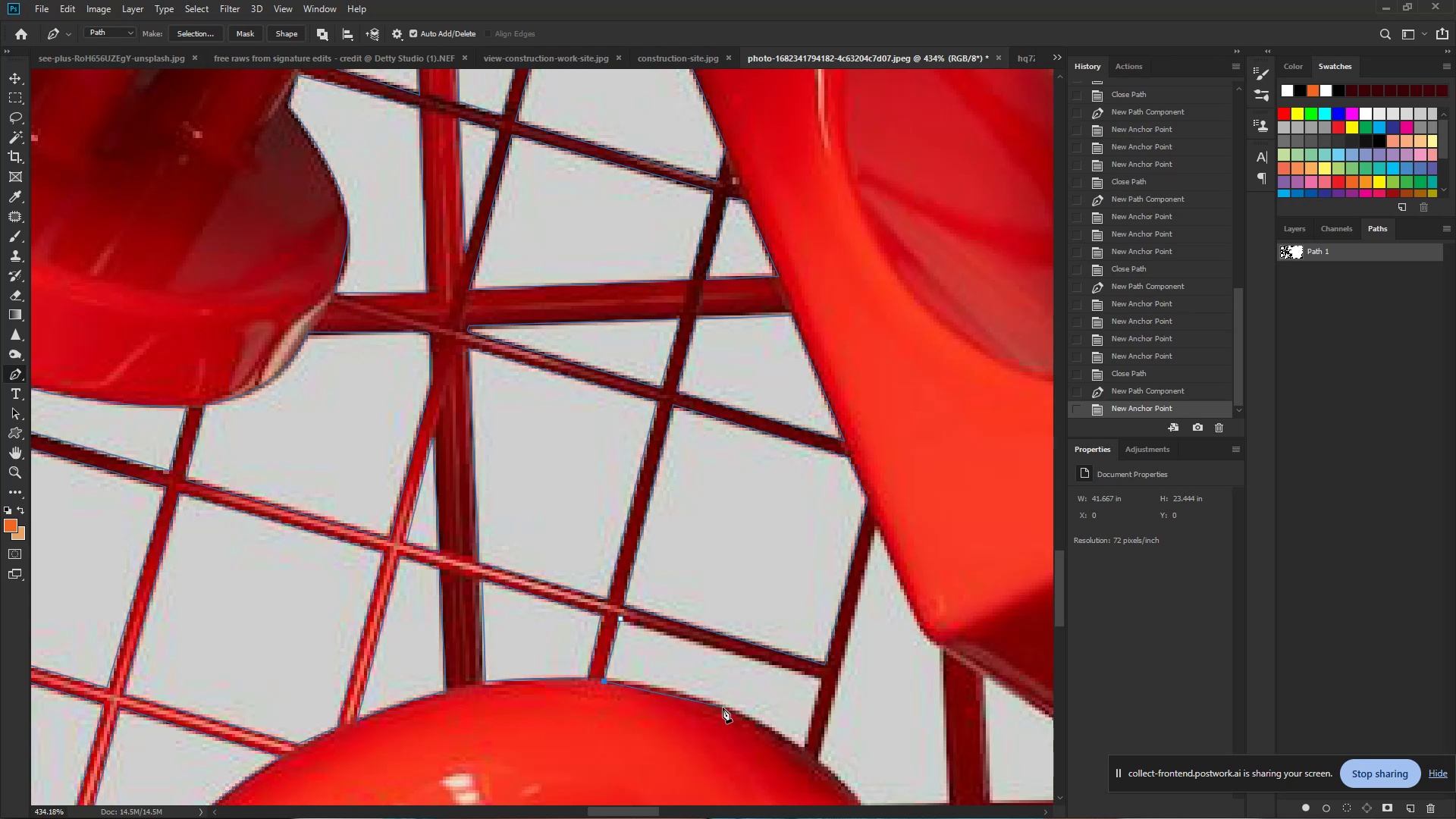 
left_click_drag(start_coordinate=[719, 704], to_coordinate=[770, 722])
 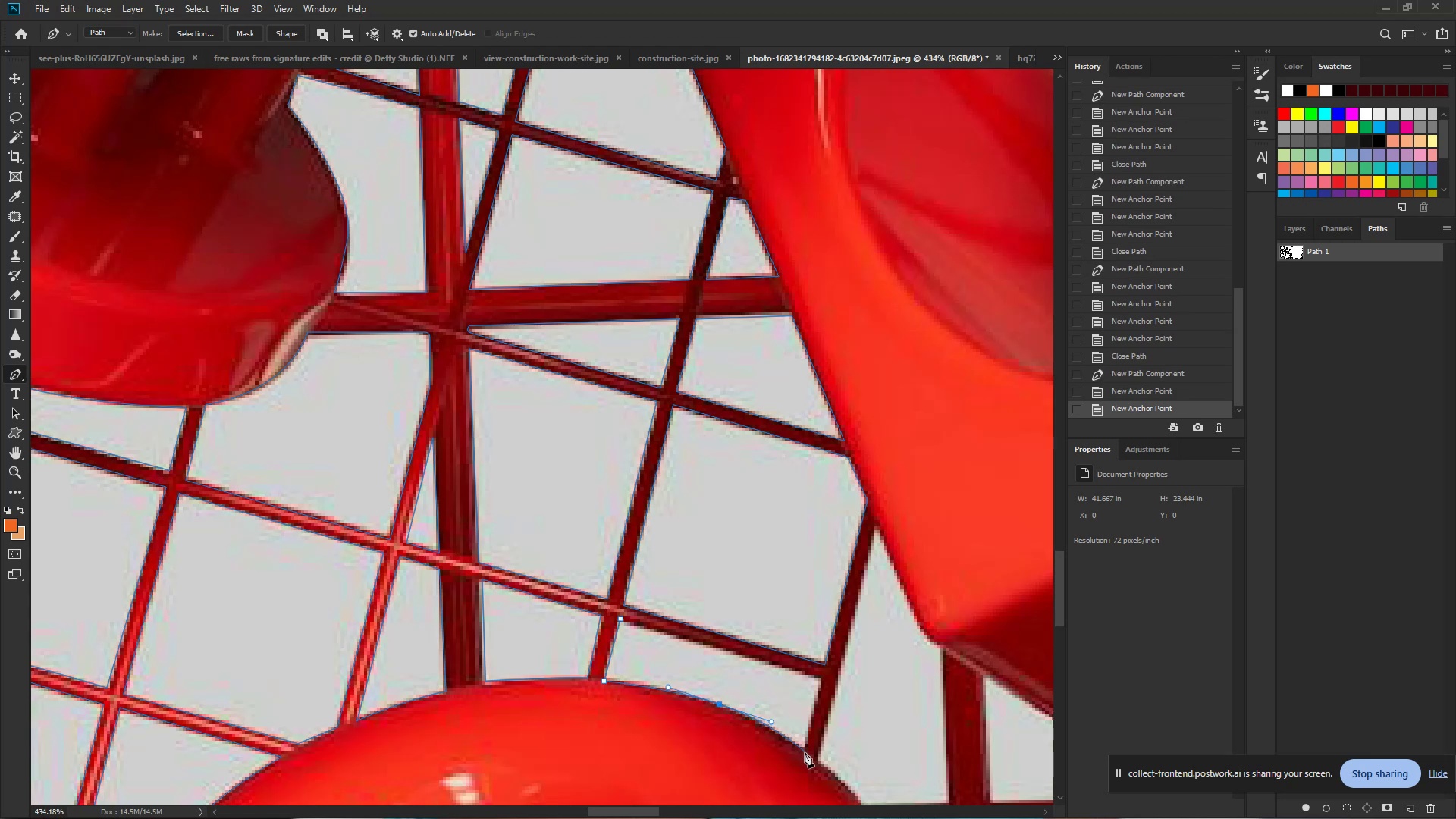 
left_click([805, 753])
 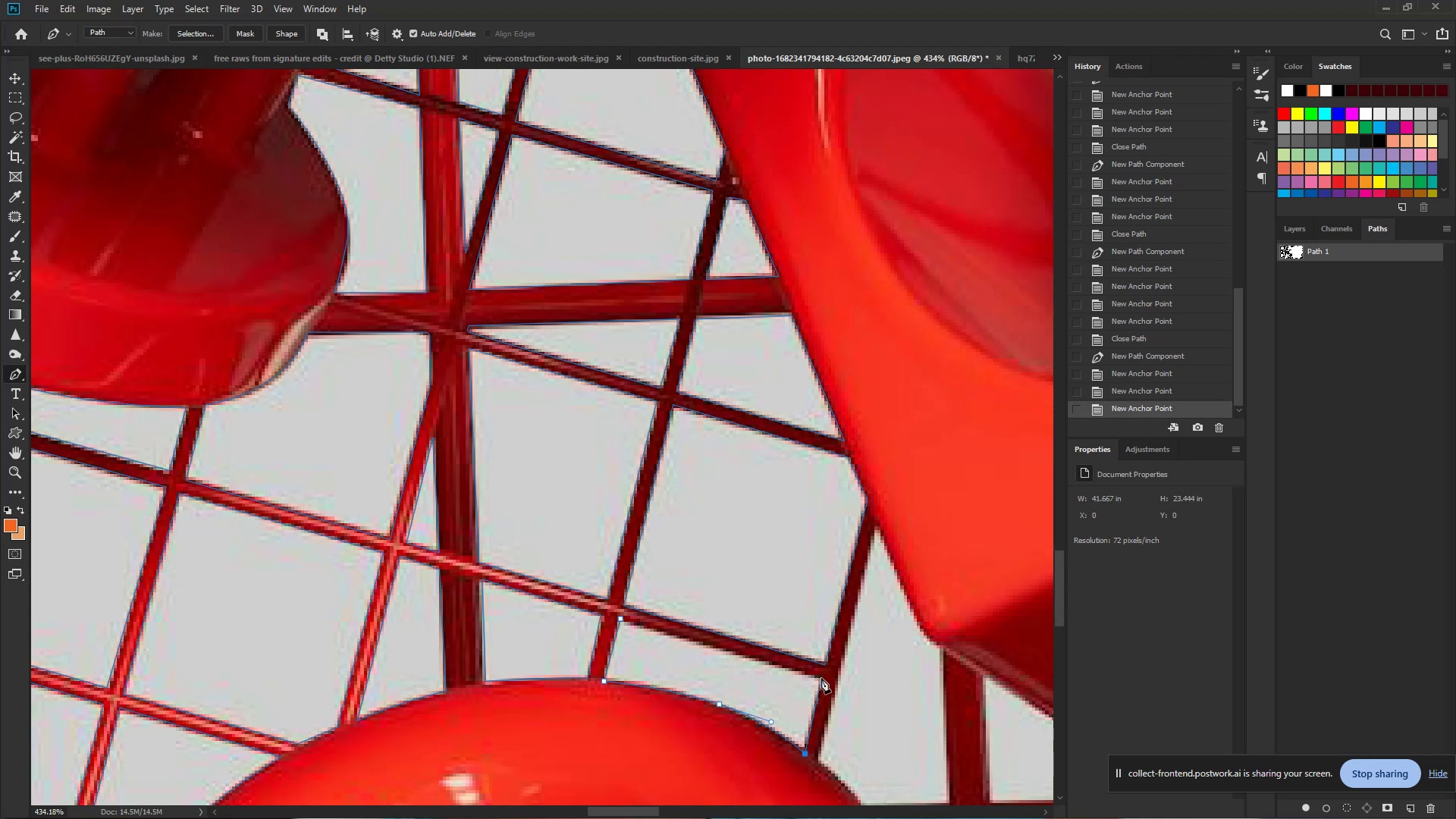 
left_click([821, 678])
 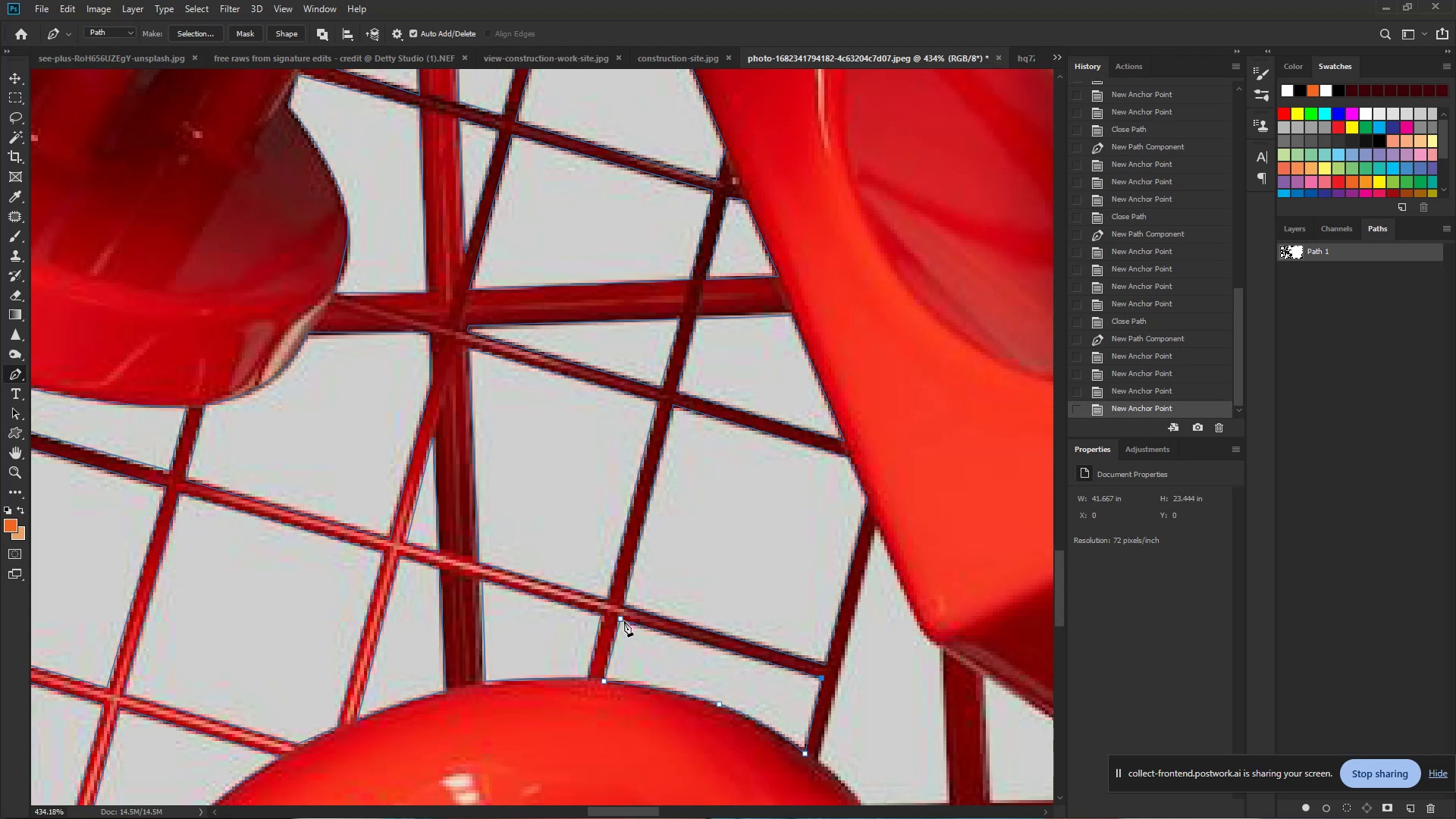 
left_click([622, 621])
 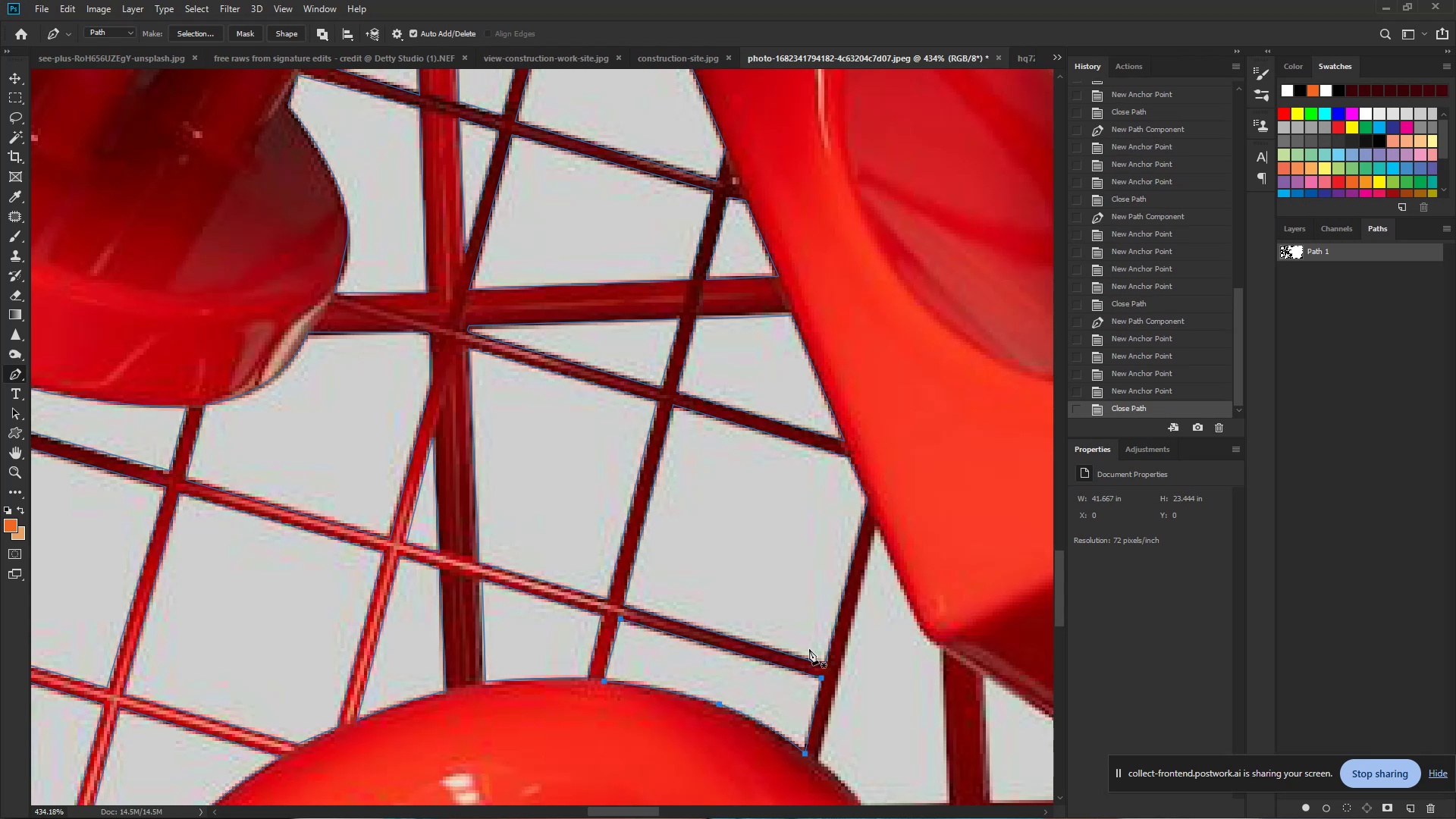 
hold_key(key=ControlLeft, duration=0.89)
 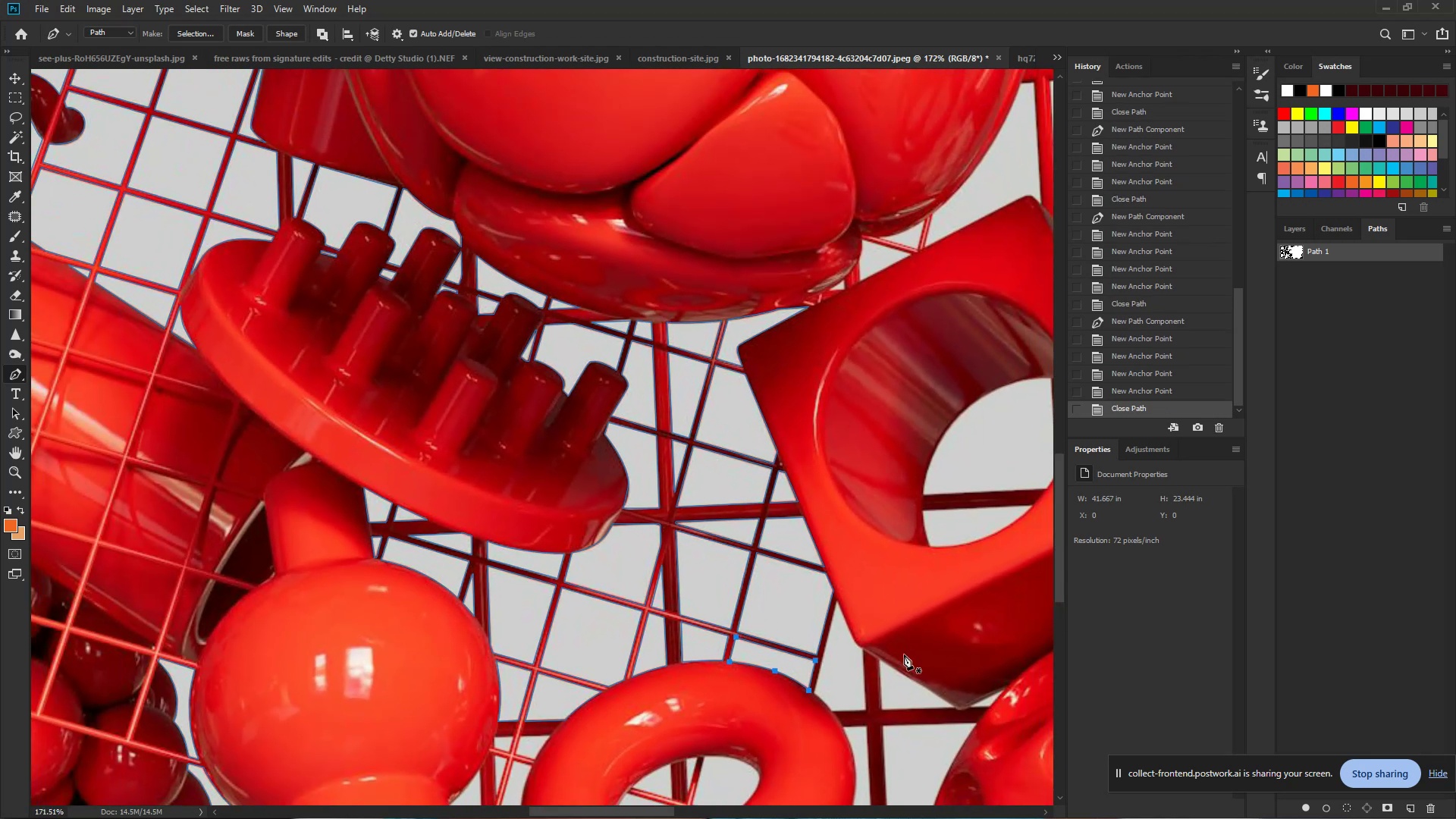 
hold_key(key=Space, duration=0.7)
 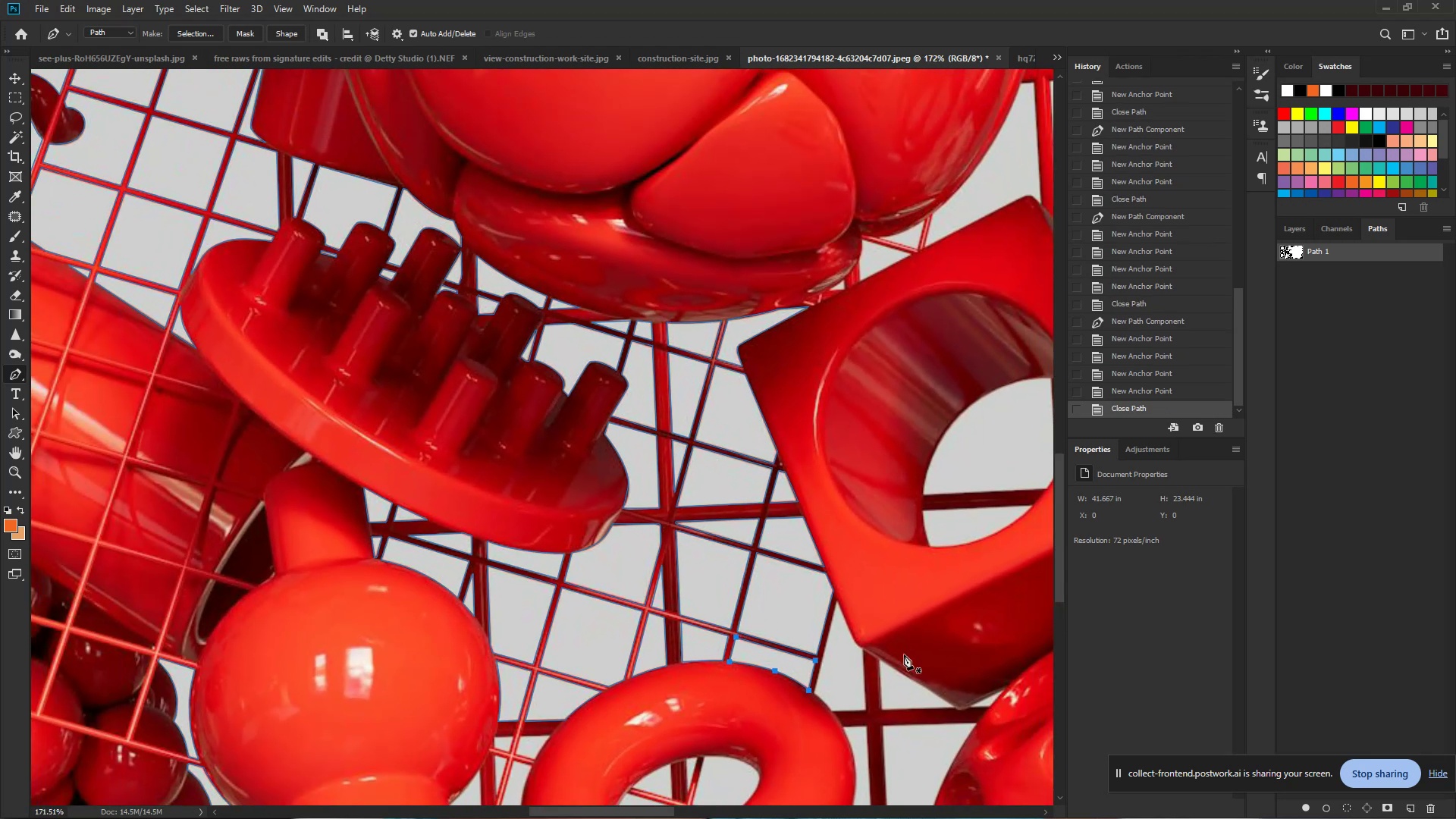 
left_click_drag(start_coordinate=[811, 649], to_coordinate=[750, 636])
 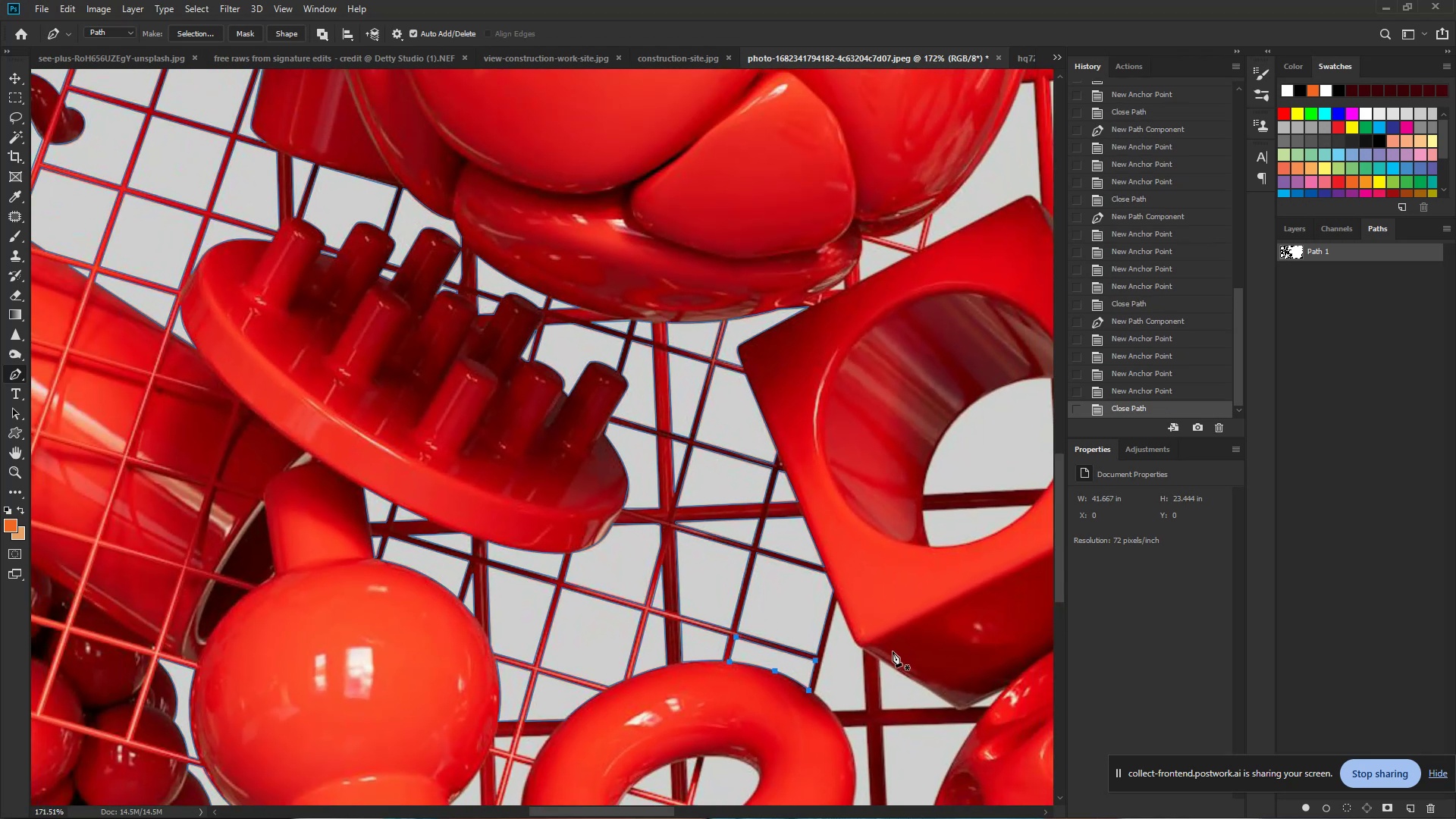 
hold_key(key=Space, duration=0.89)
 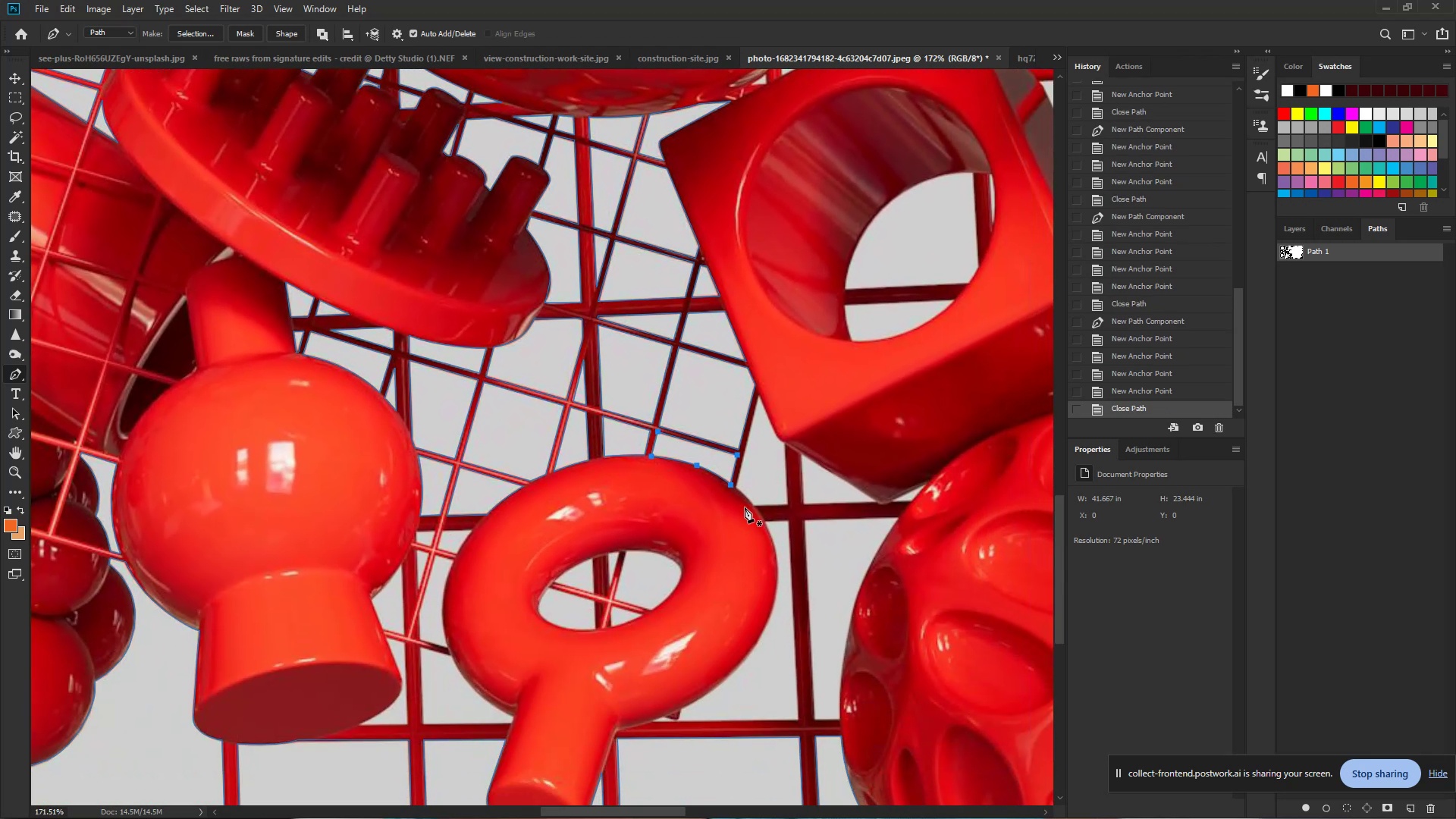 
left_click_drag(start_coordinate=[823, 633], to_coordinate=[745, 428])
 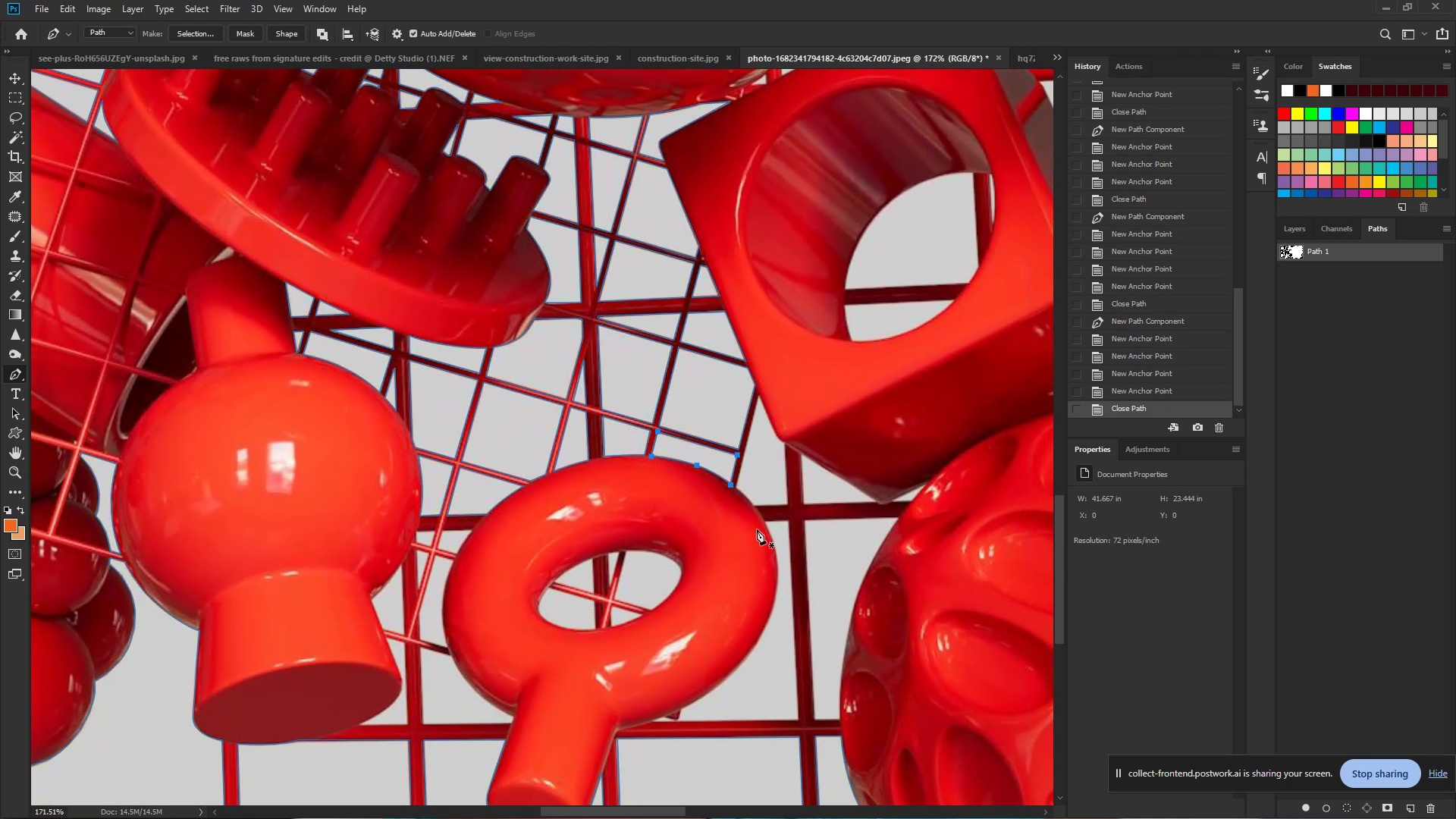 
hold_key(key=ControlLeft, duration=0.89)
 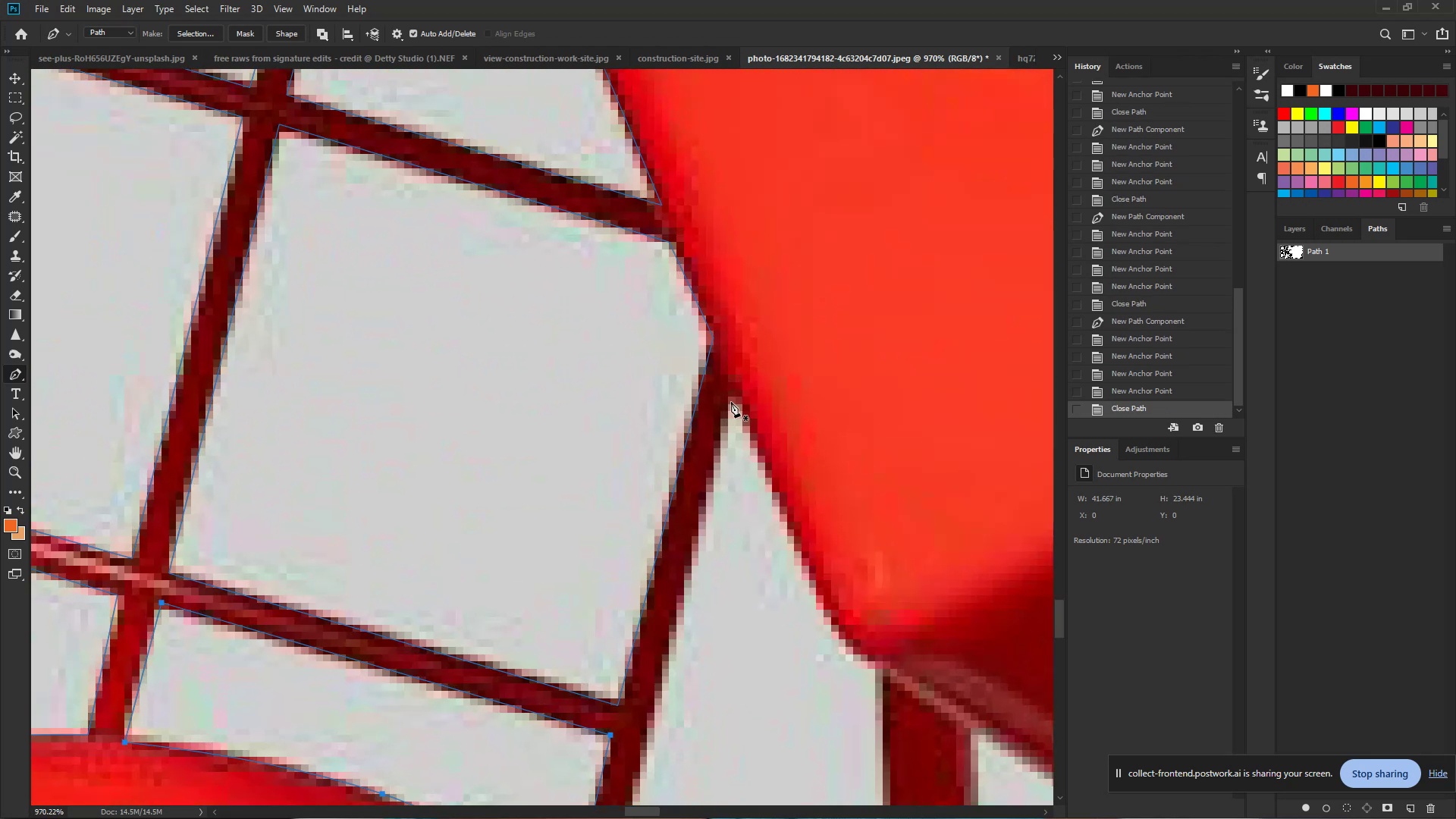 
hold_key(key=Space, duration=0.7)
 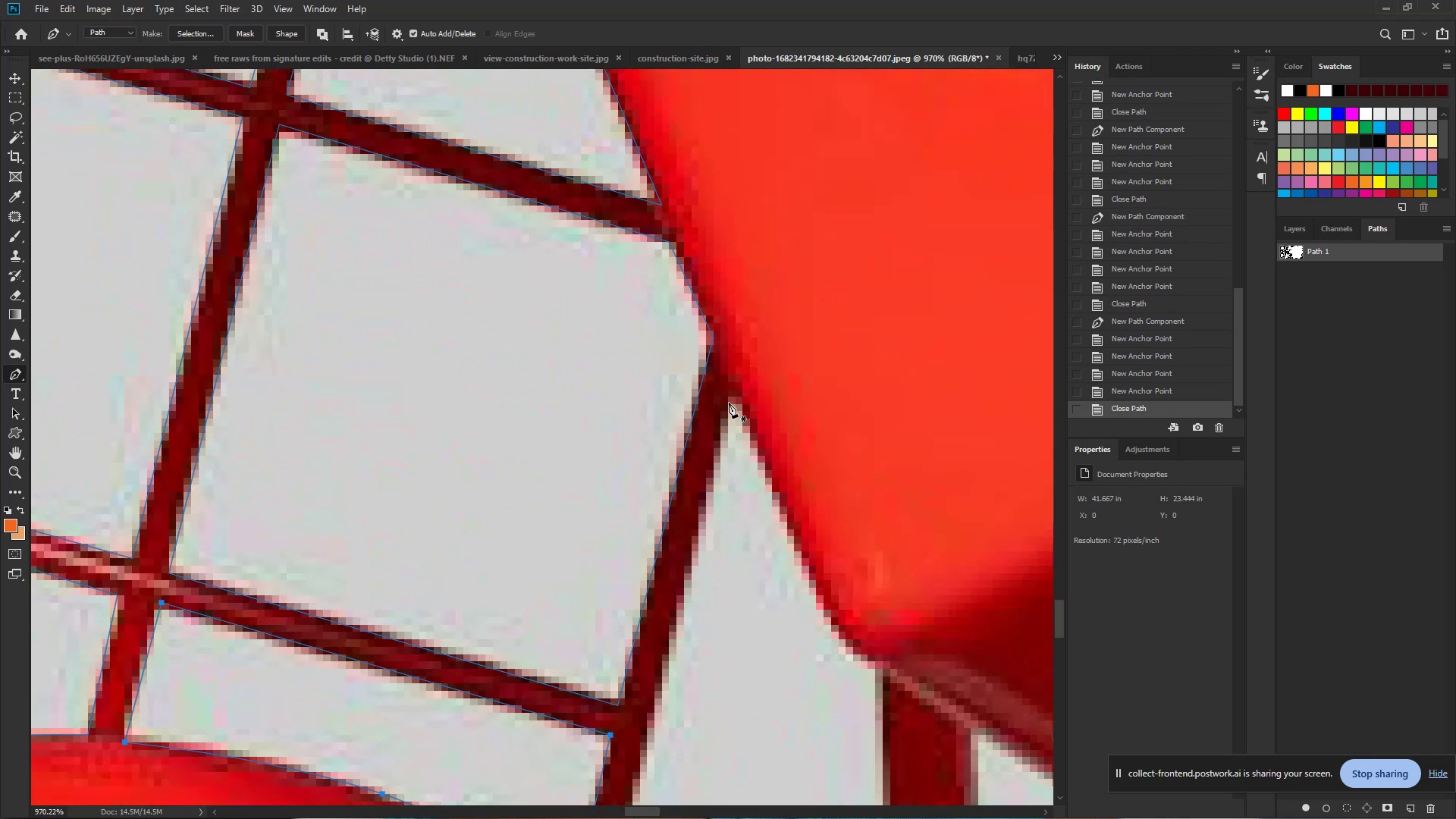 
left_click_drag(start_coordinate=[764, 395], to_coordinate=[868, 422])
 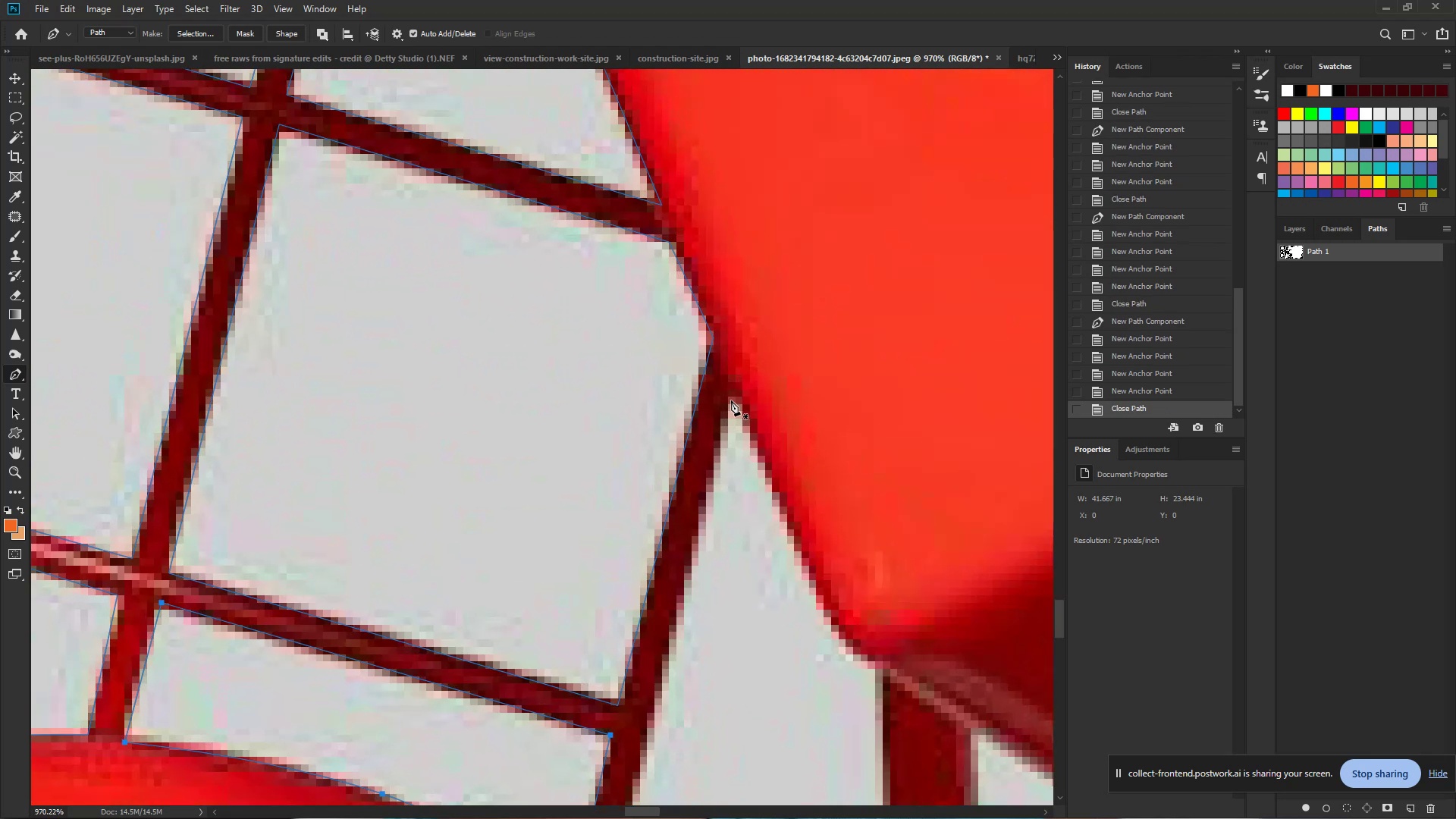 
left_click([731, 397])
 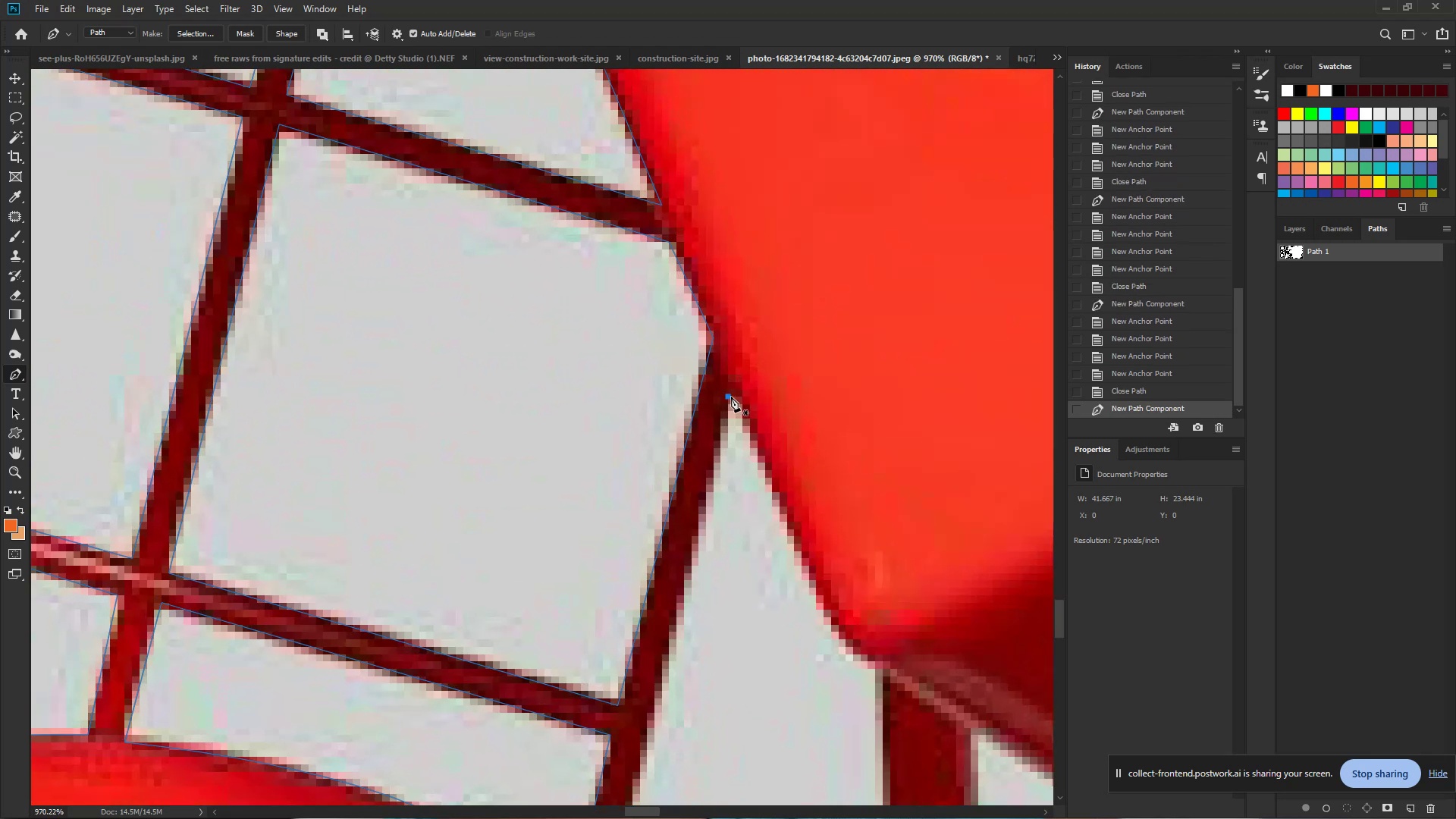 
hold_key(key=Space, duration=0.72)
 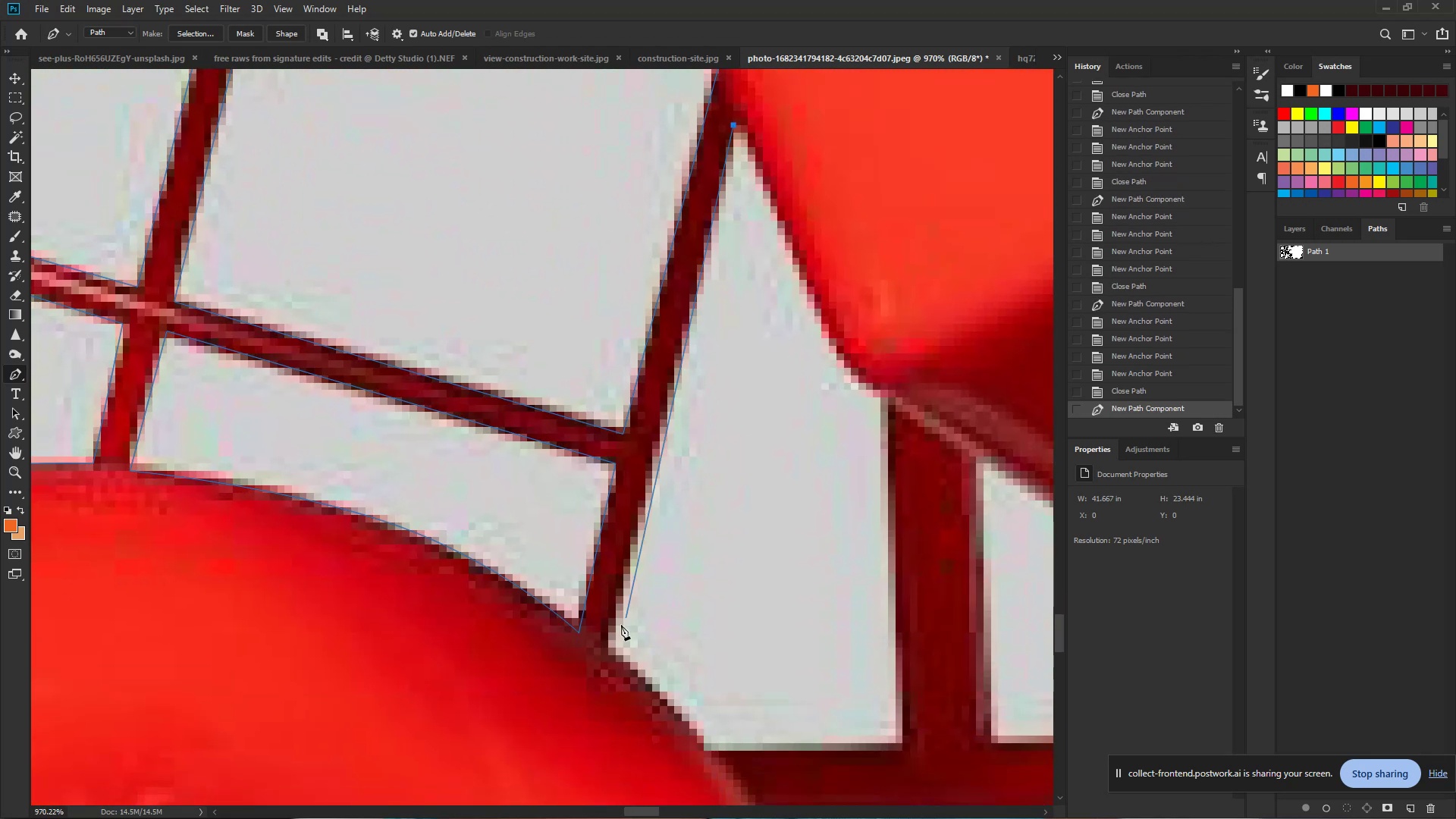 
left_click_drag(start_coordinate=[728, 497], to_coordinate=[733, 226])
 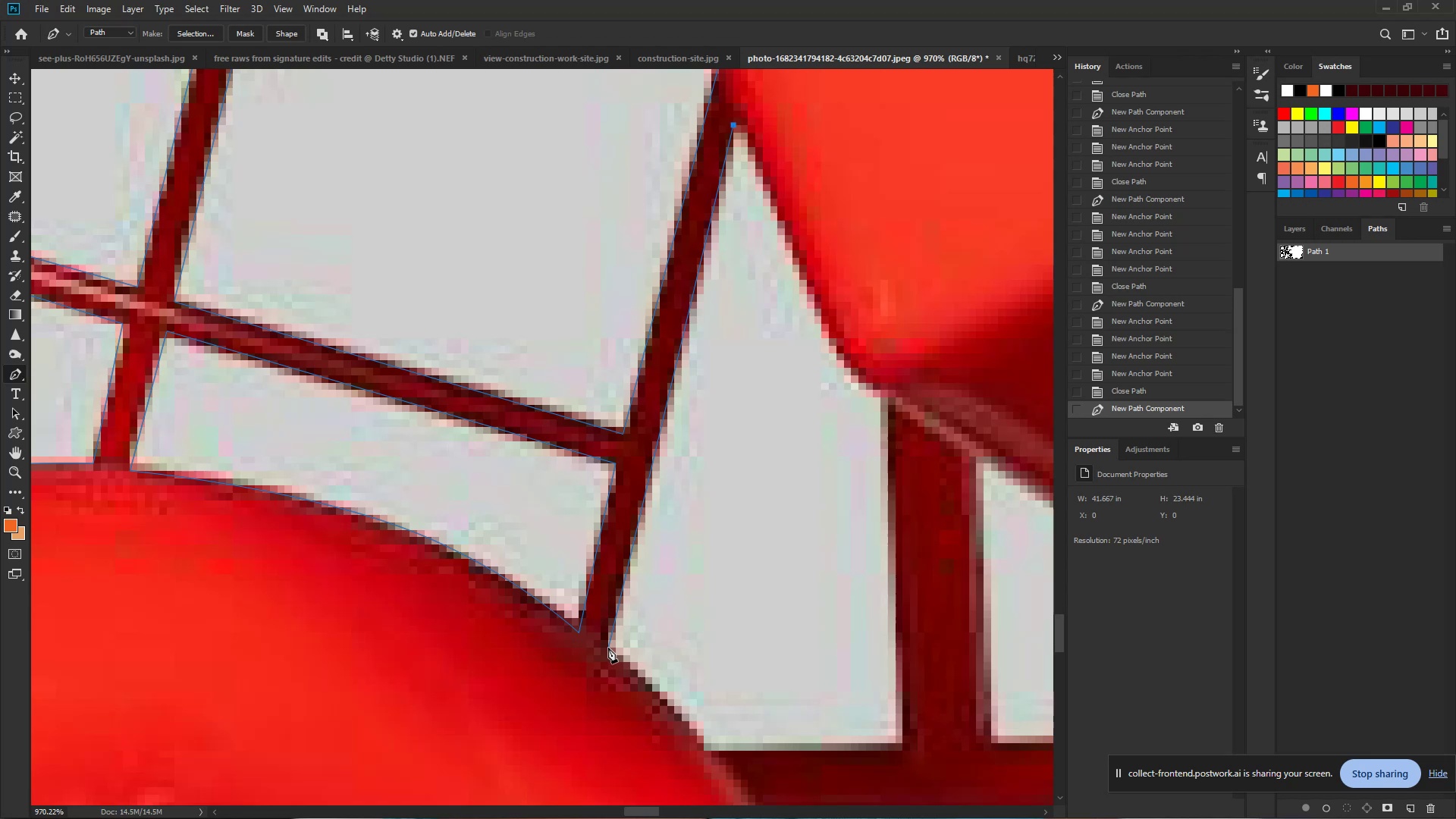 
left_click([607, 648])
 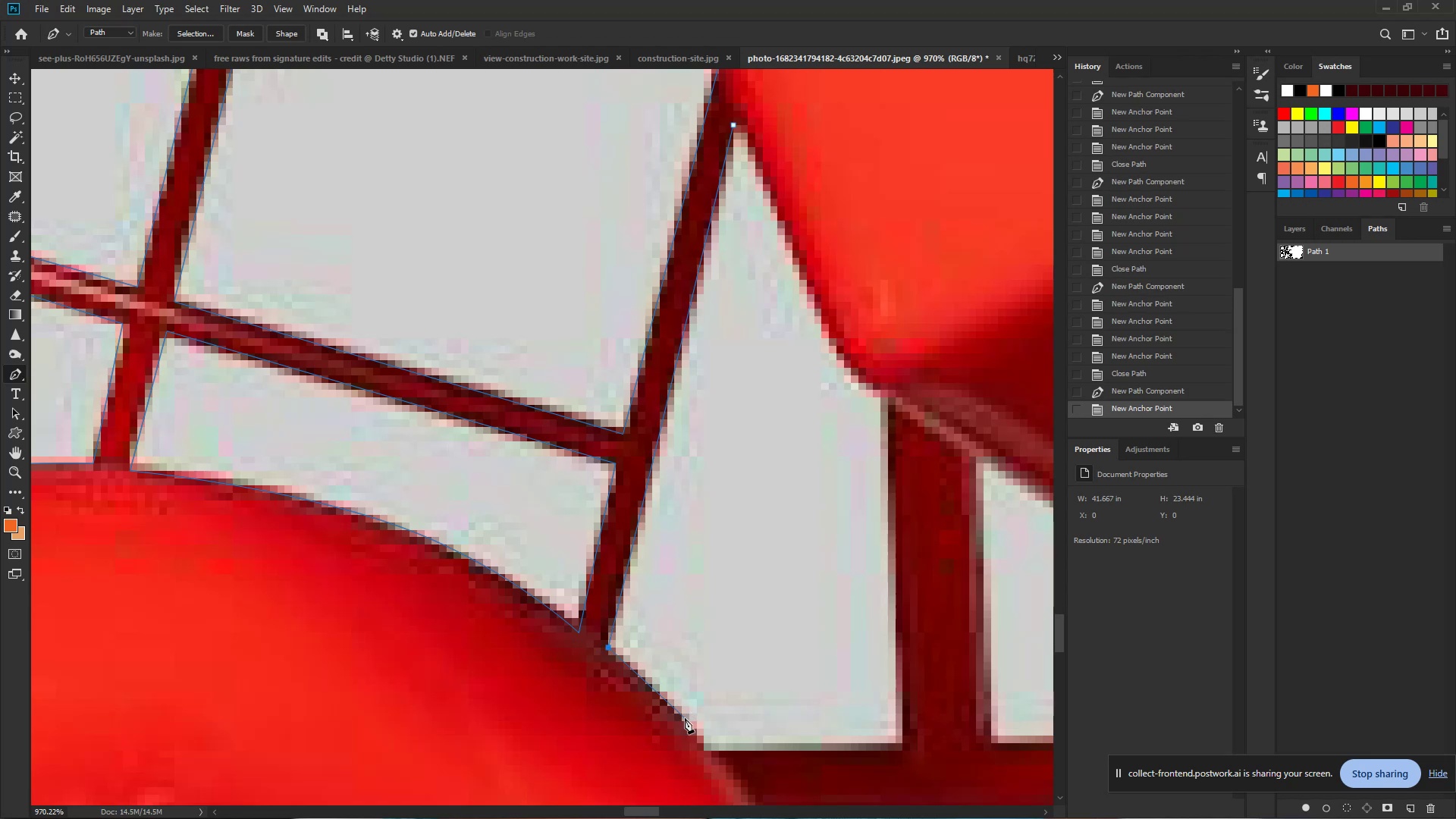 
left_click_drag(start_coordinate=[686, 719], to_coordinate=[706, 742])
 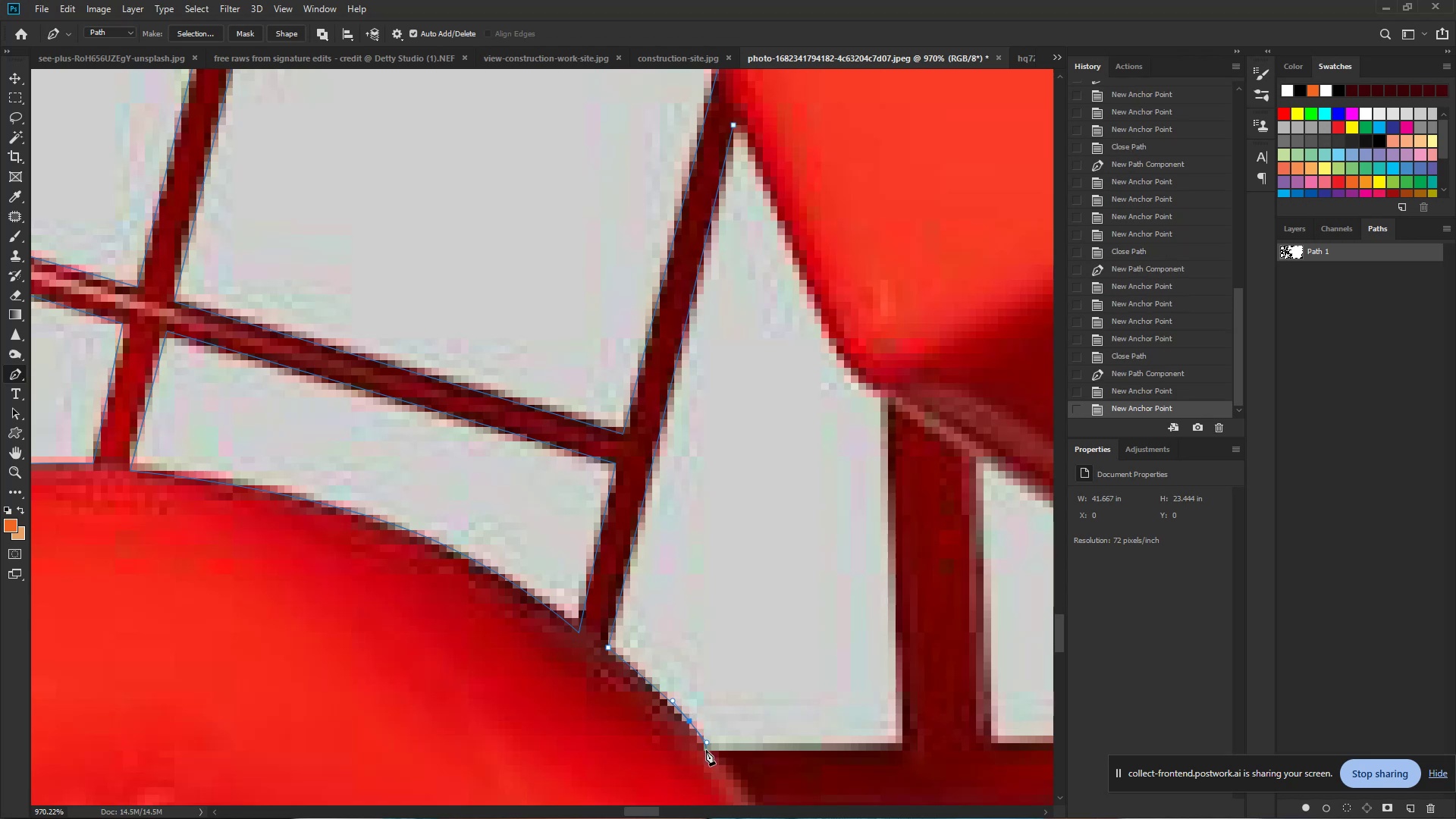 
left_click([706, 750])
 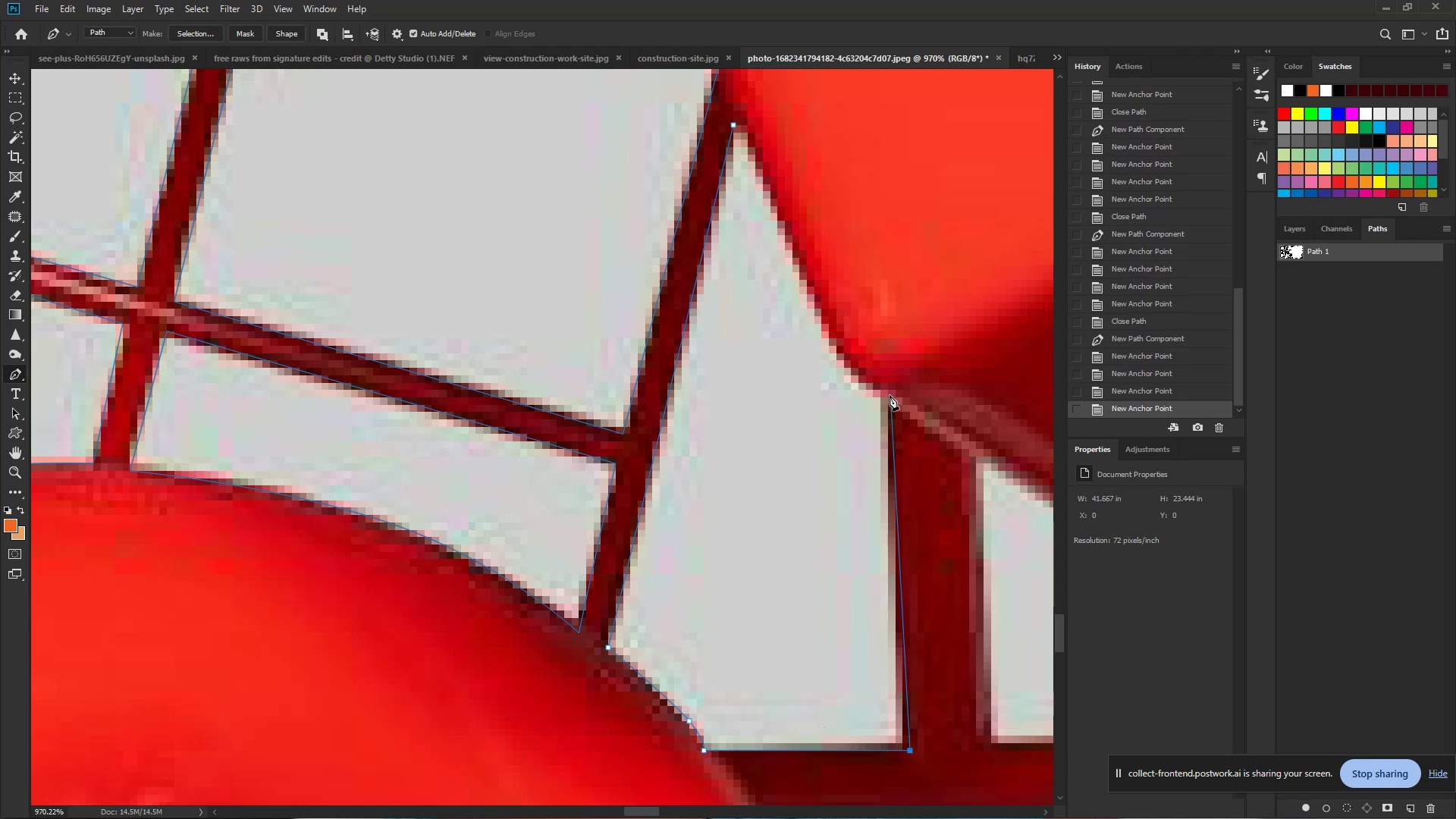 
key(Control+Z)
 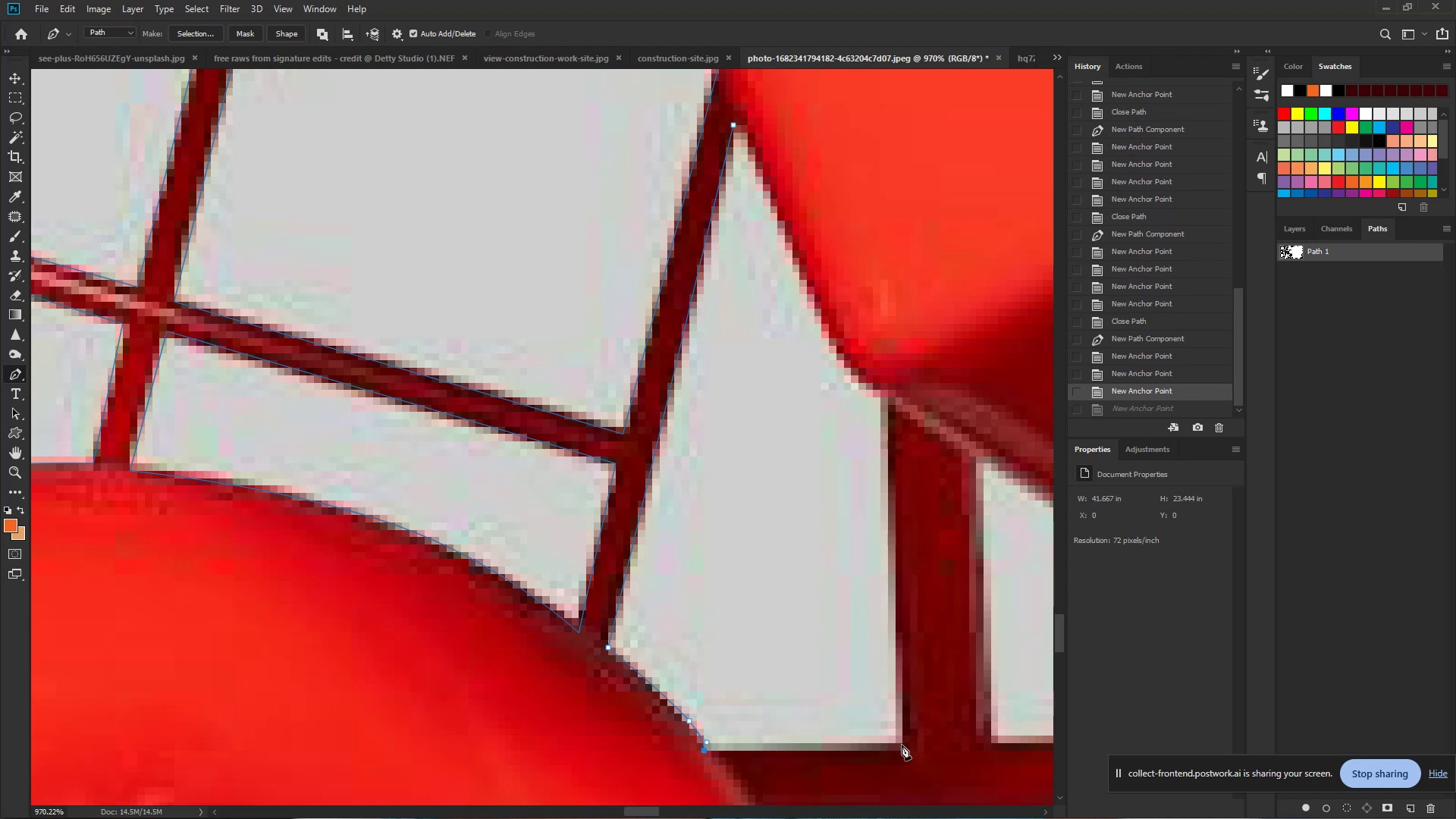 
left_click([903, 745])
 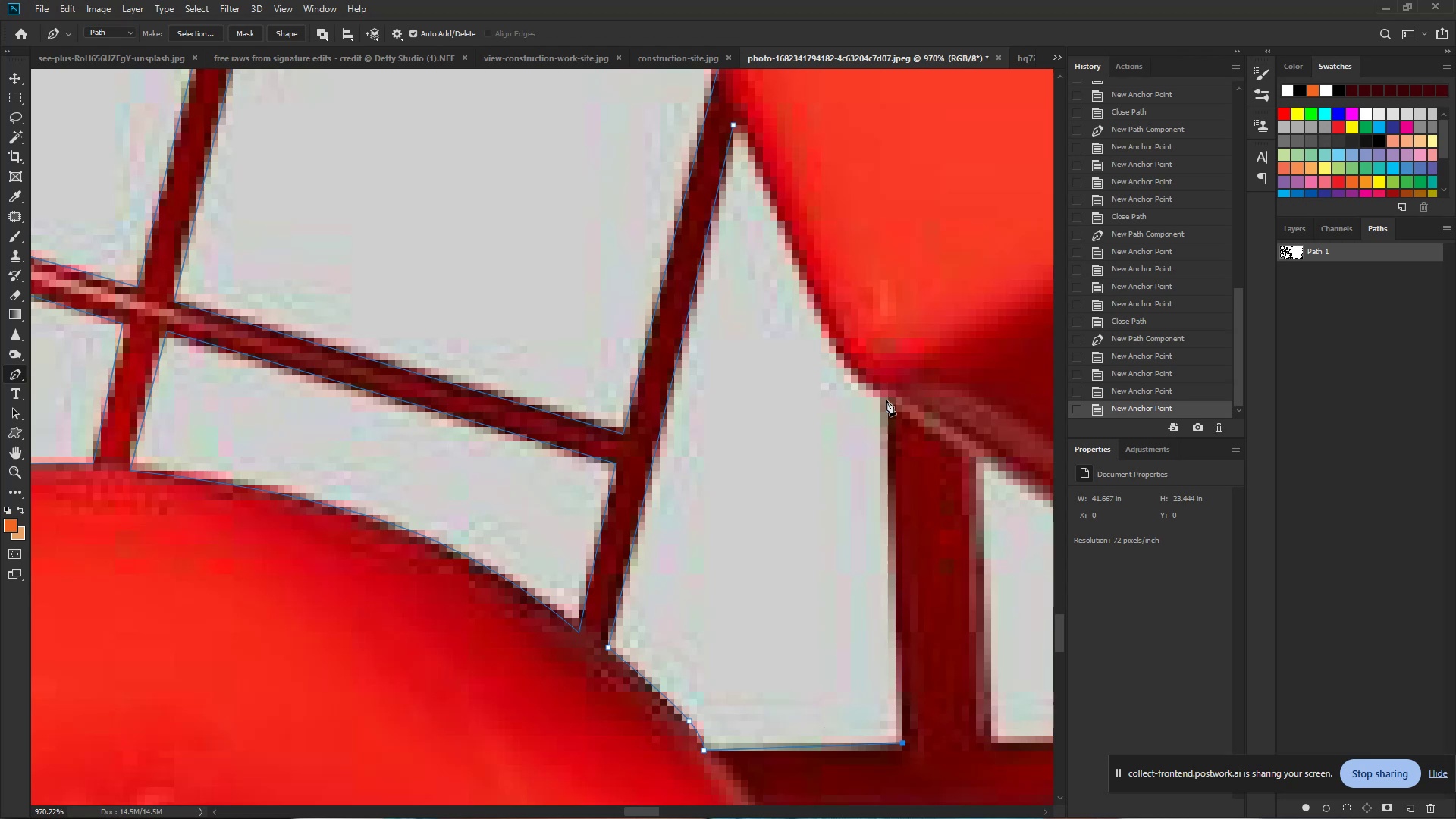 
left_click([886, 397])
 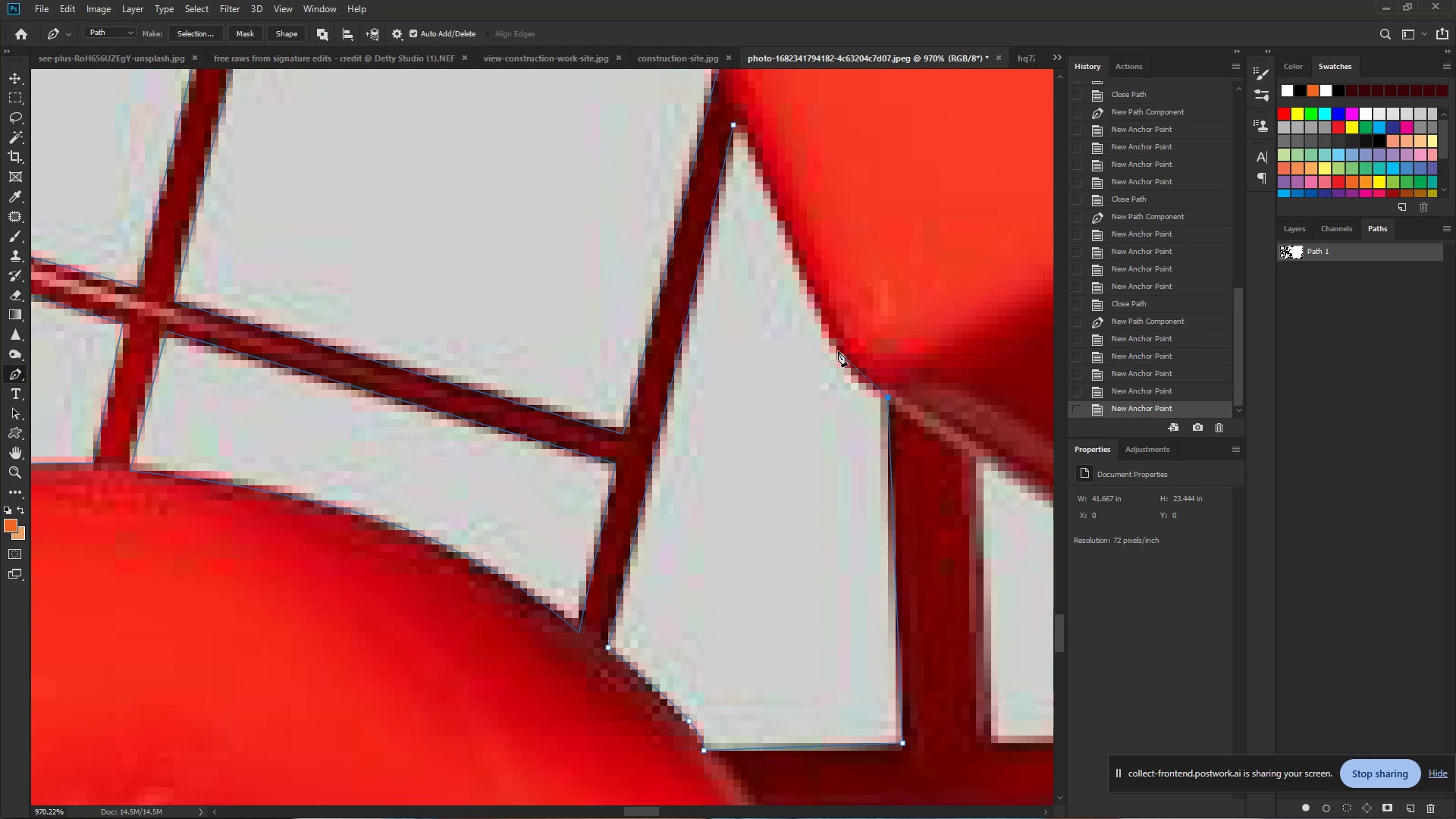 
left_click_drag(start_coordinate=[838, 351], to_coordinate=[818, 313])
 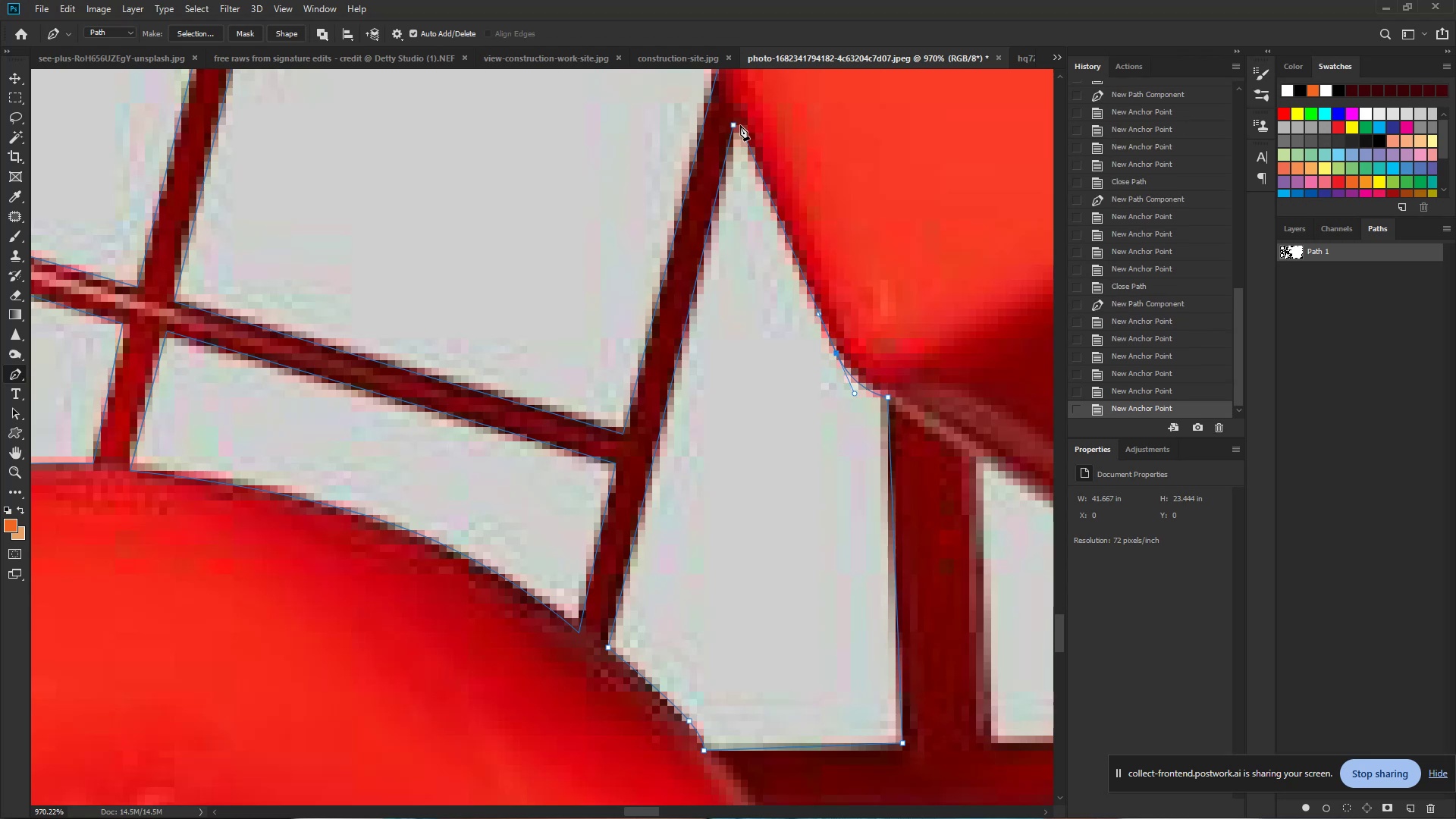 
left_click([740, 125])
 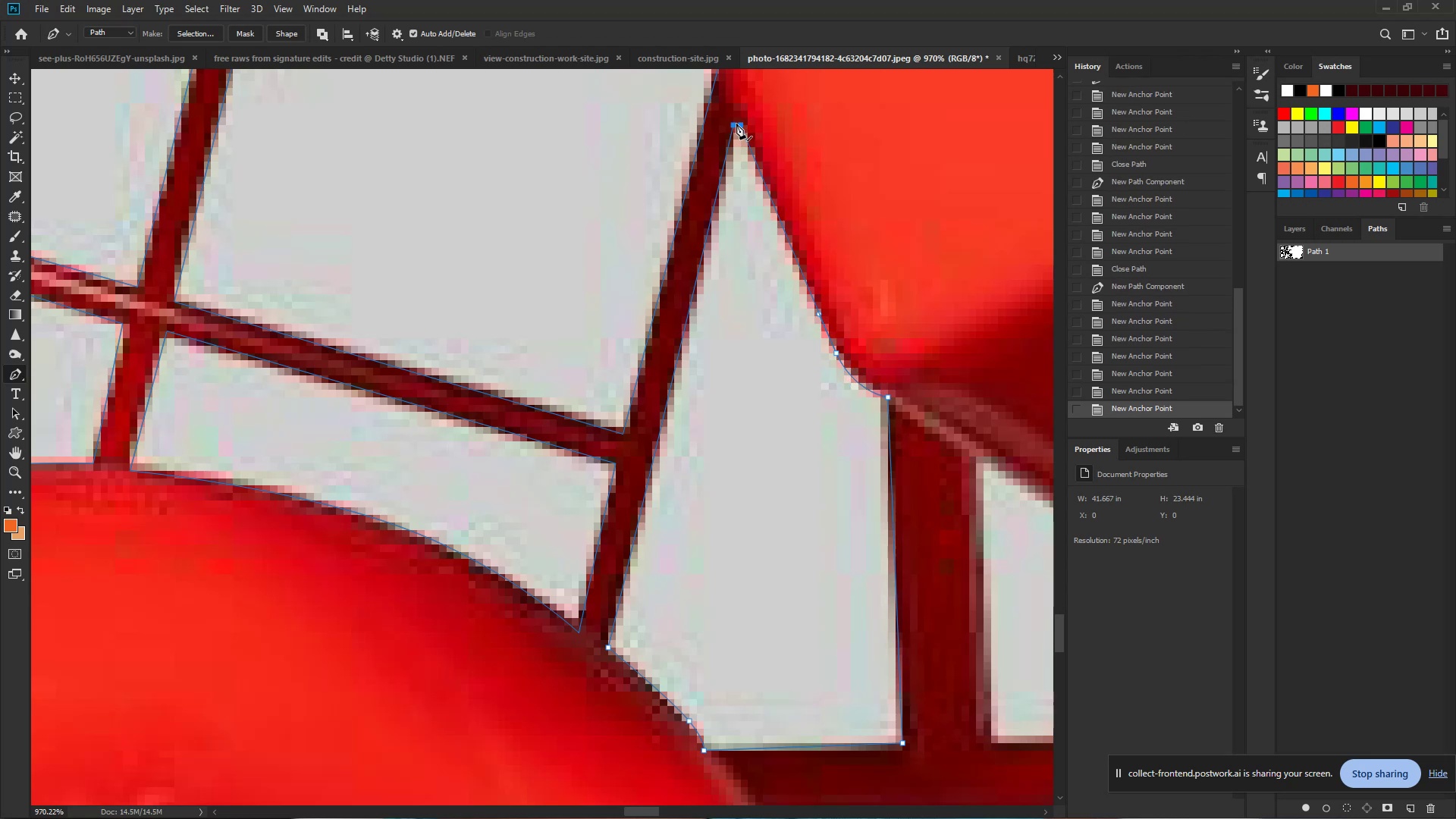 
left_click([736, 124])
 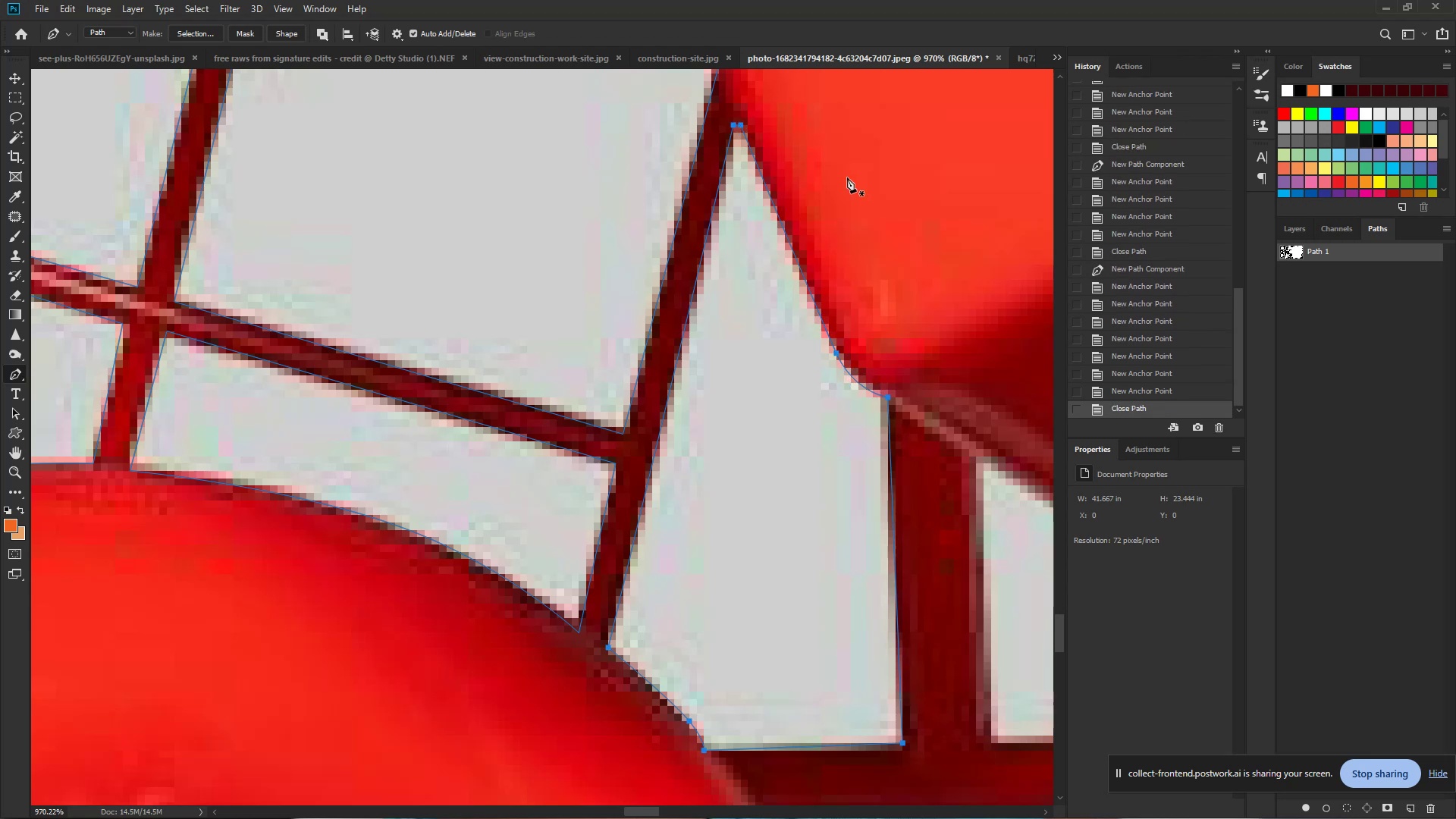 
hold_key(key=ControlLeft, duration=0.76)
 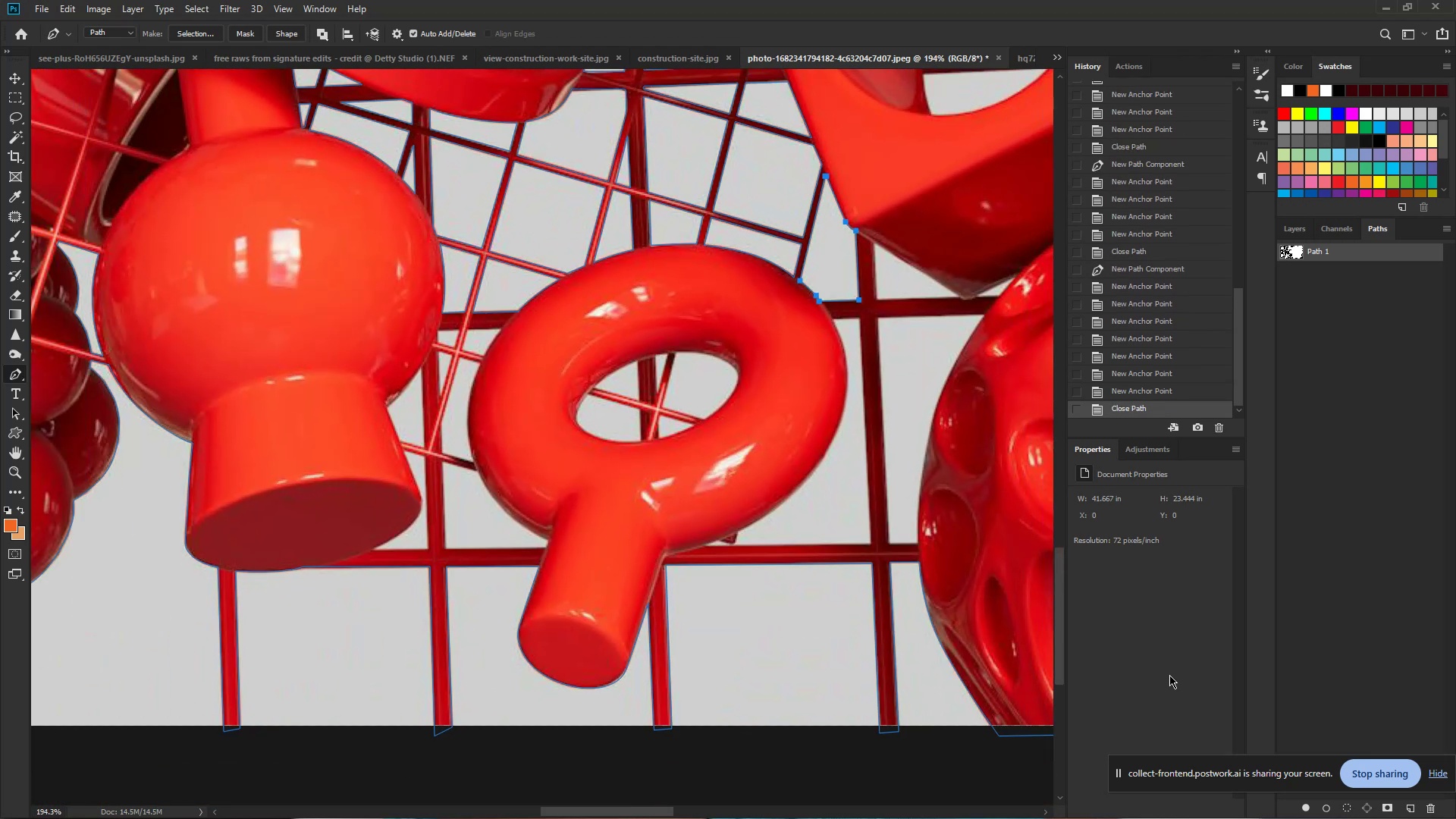 
hold_key(key=Space, duration=0.57)
 